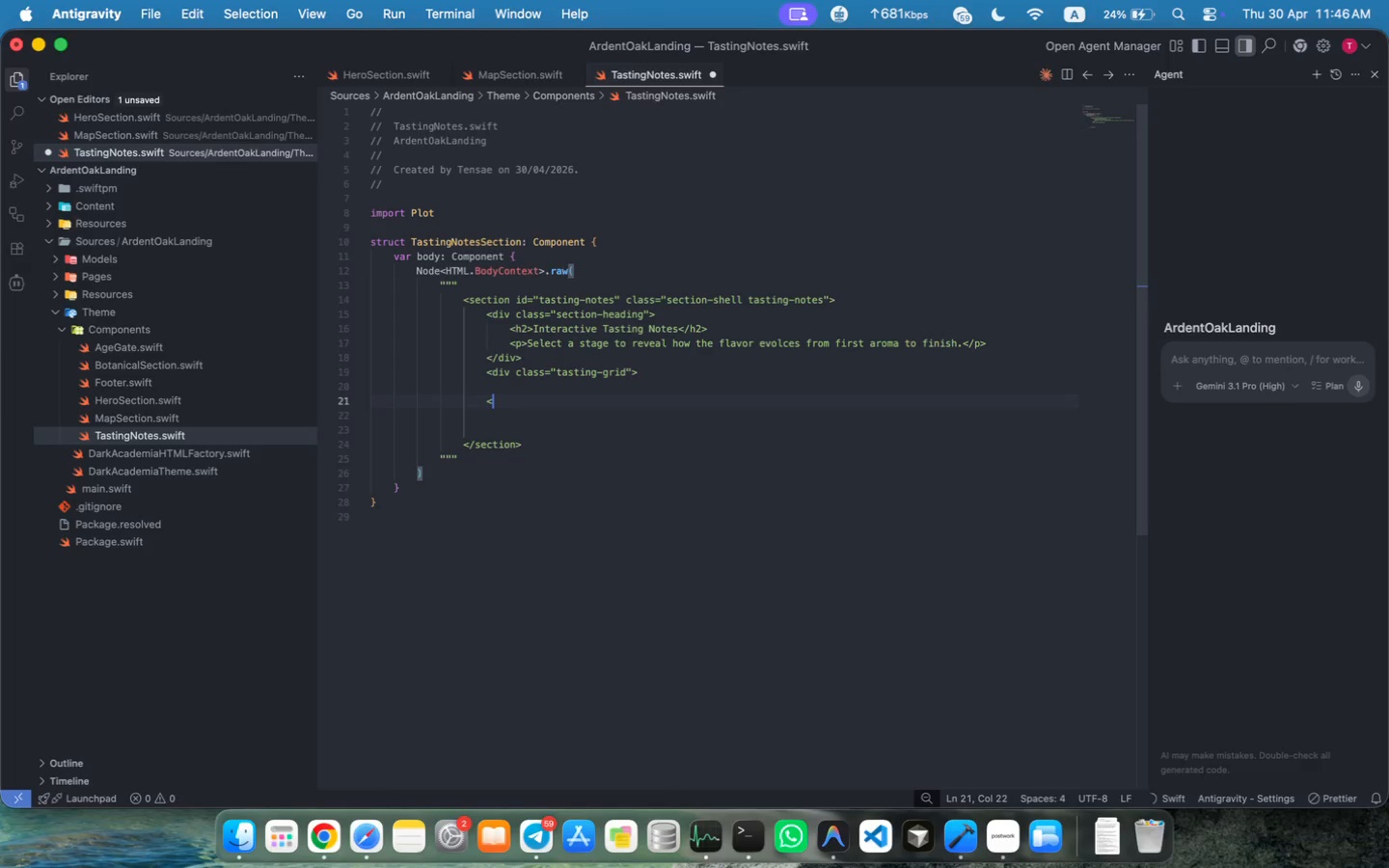 
type(</grid>)
 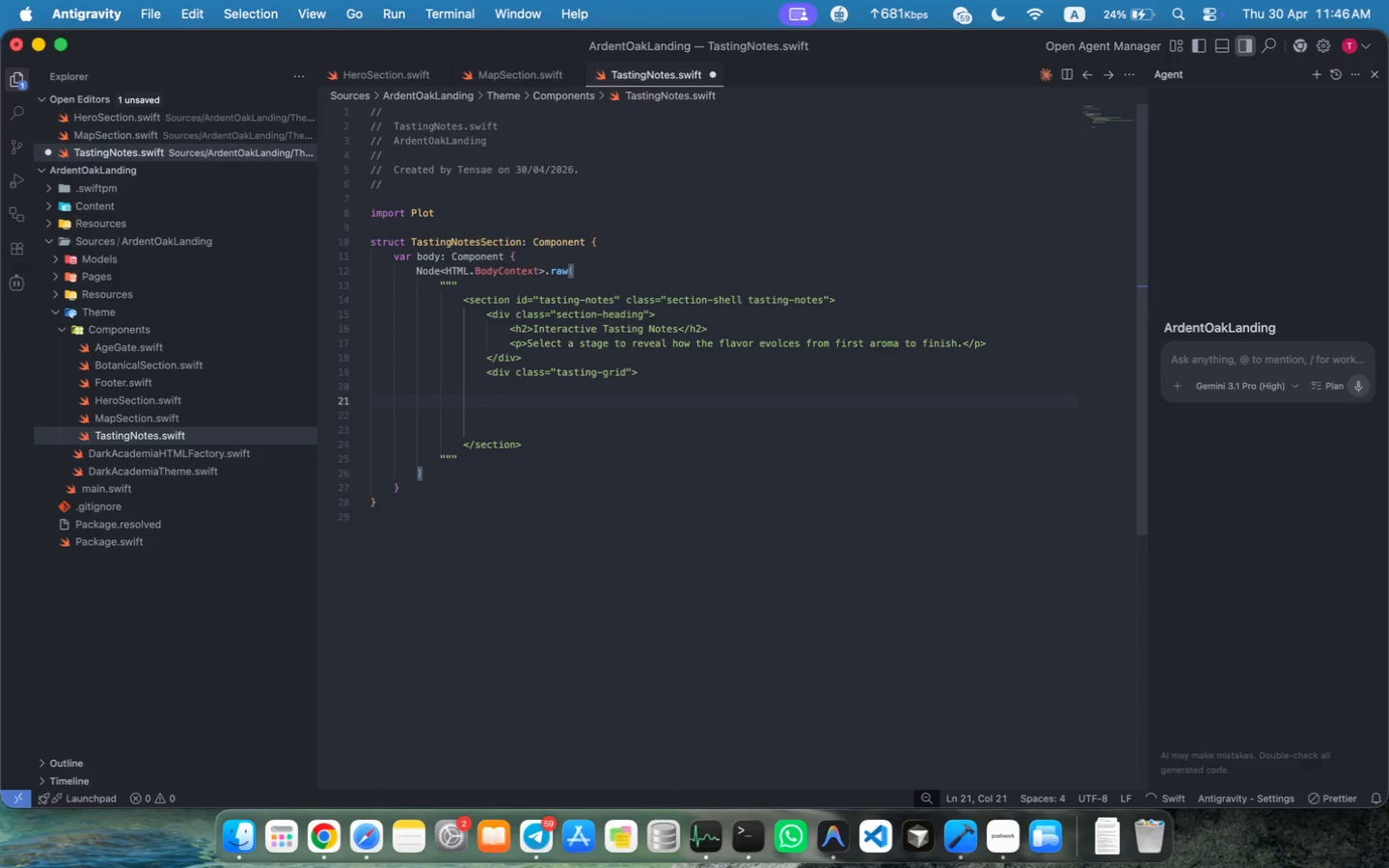 
key(Meta+Z)
 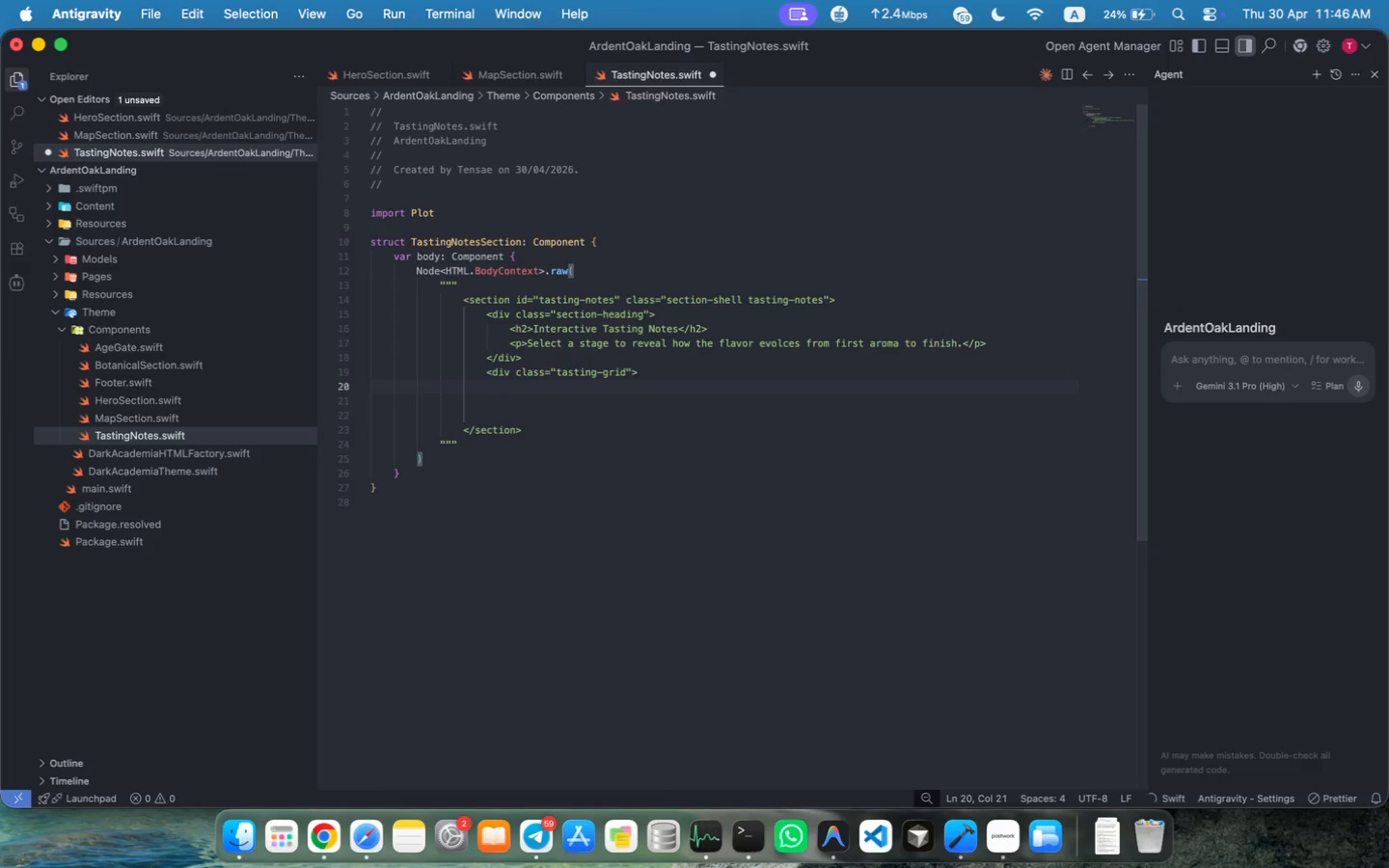 
key(Shift+Enter)
 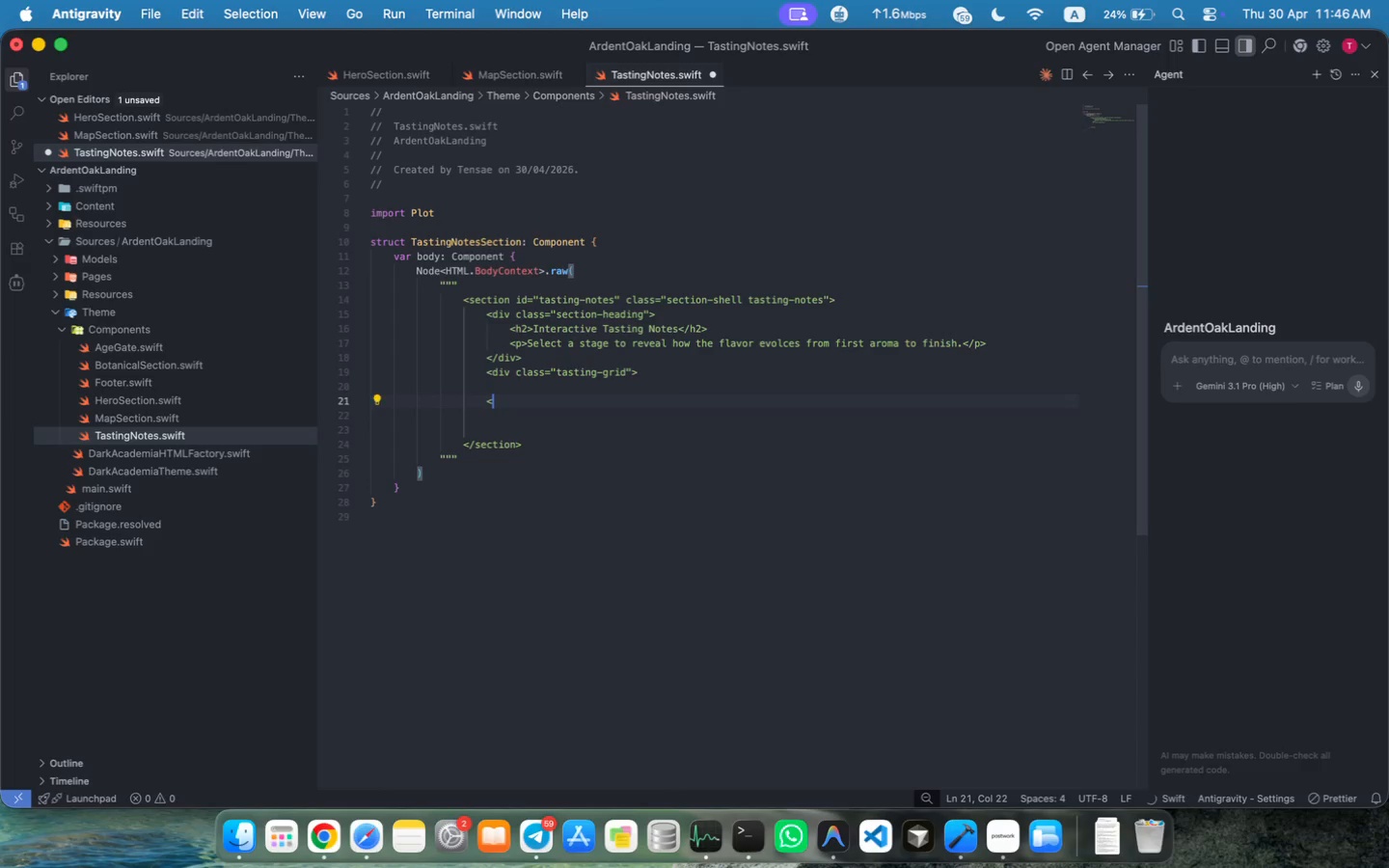 
type(<div)
 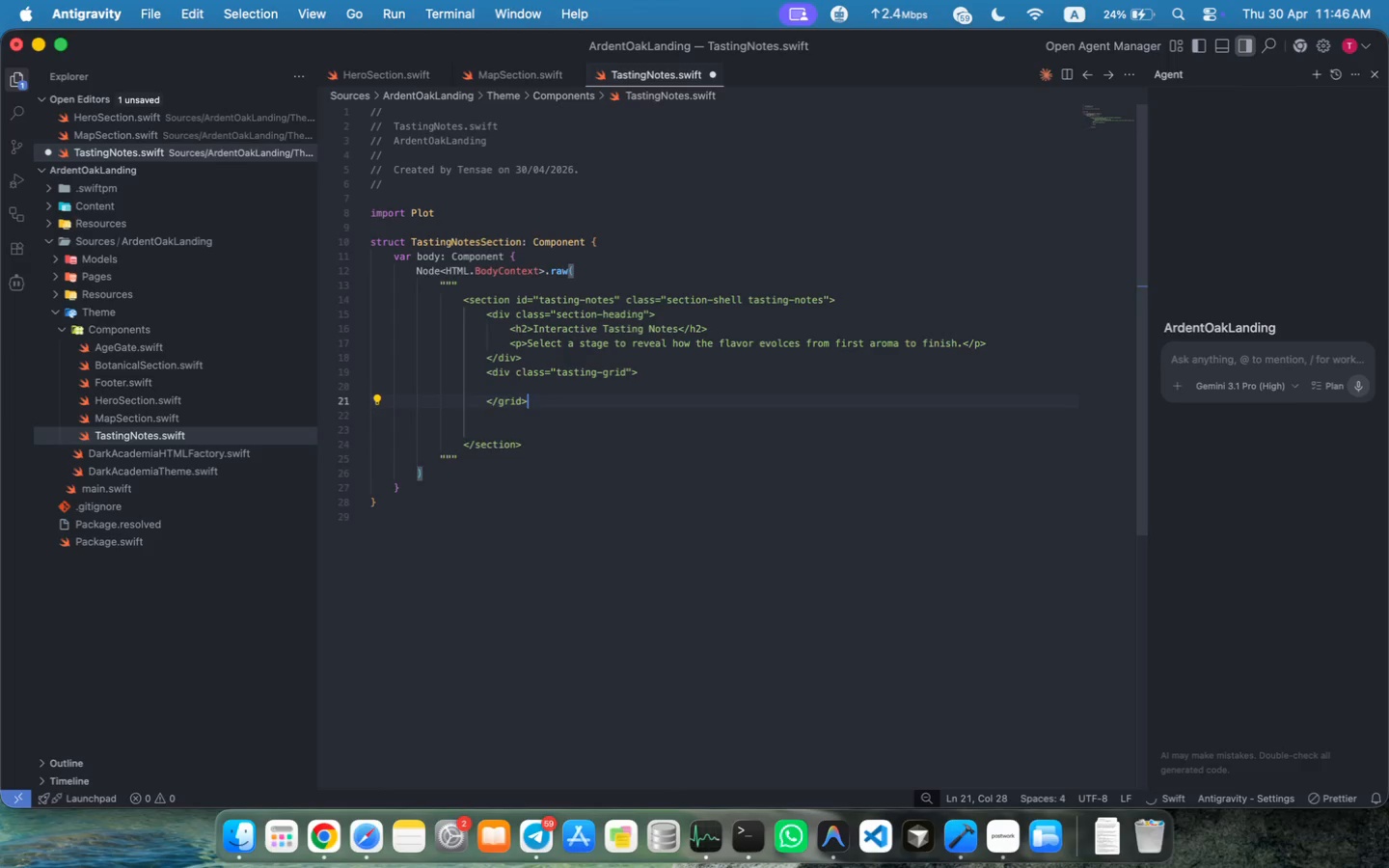 
key(ArrowLeft)
 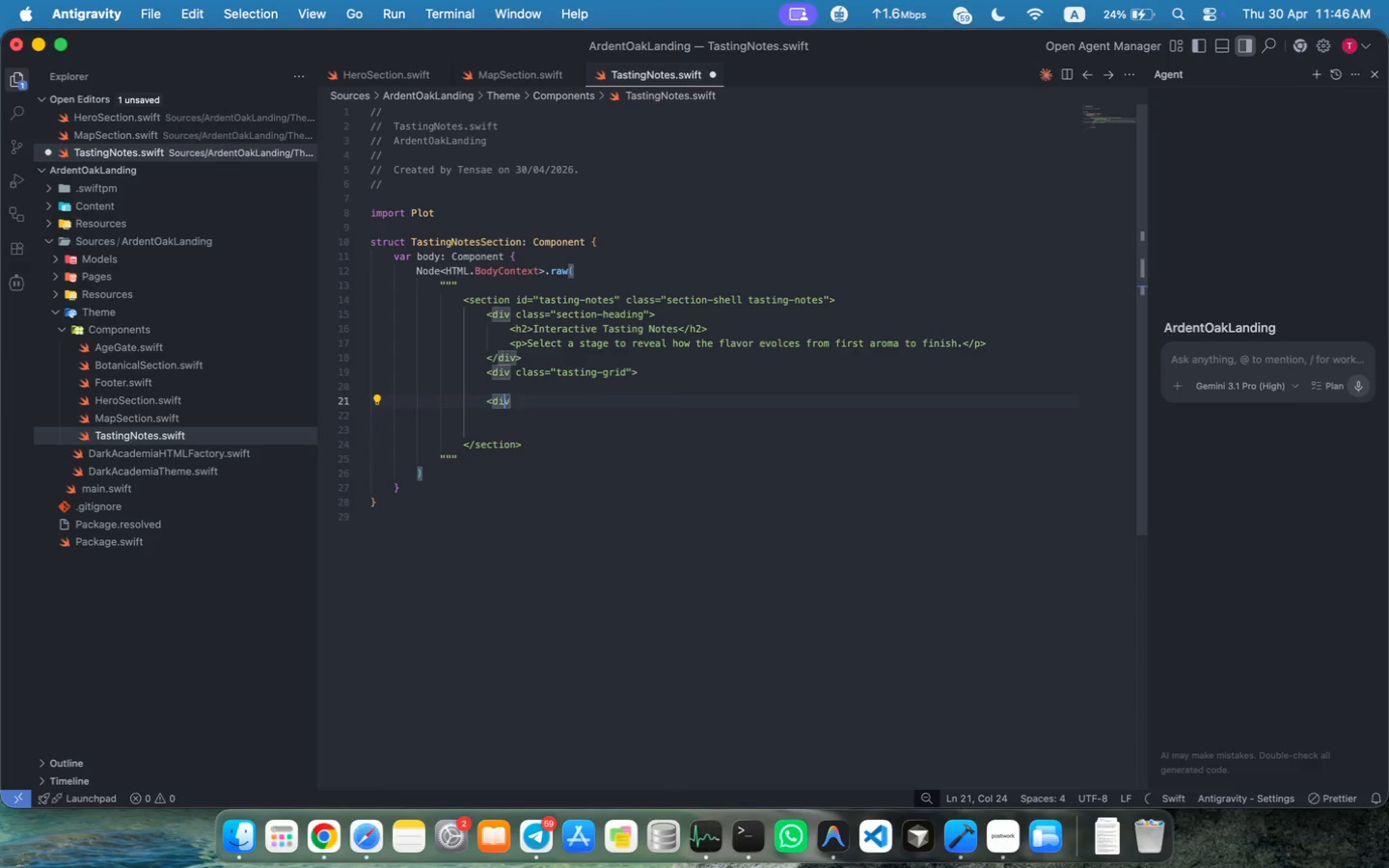 
key(ArrowLeft)
 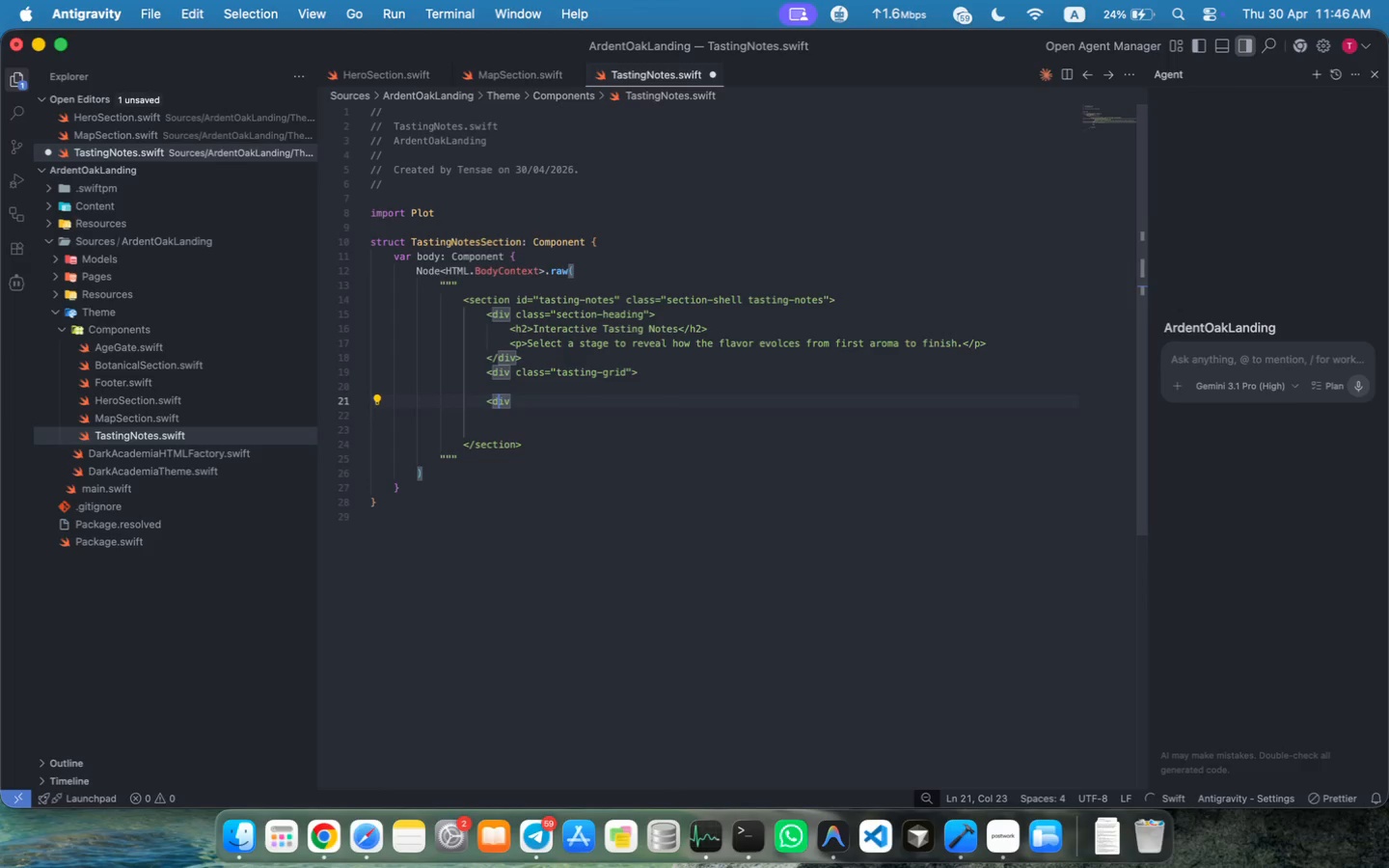 
key(ArrowLeft)
 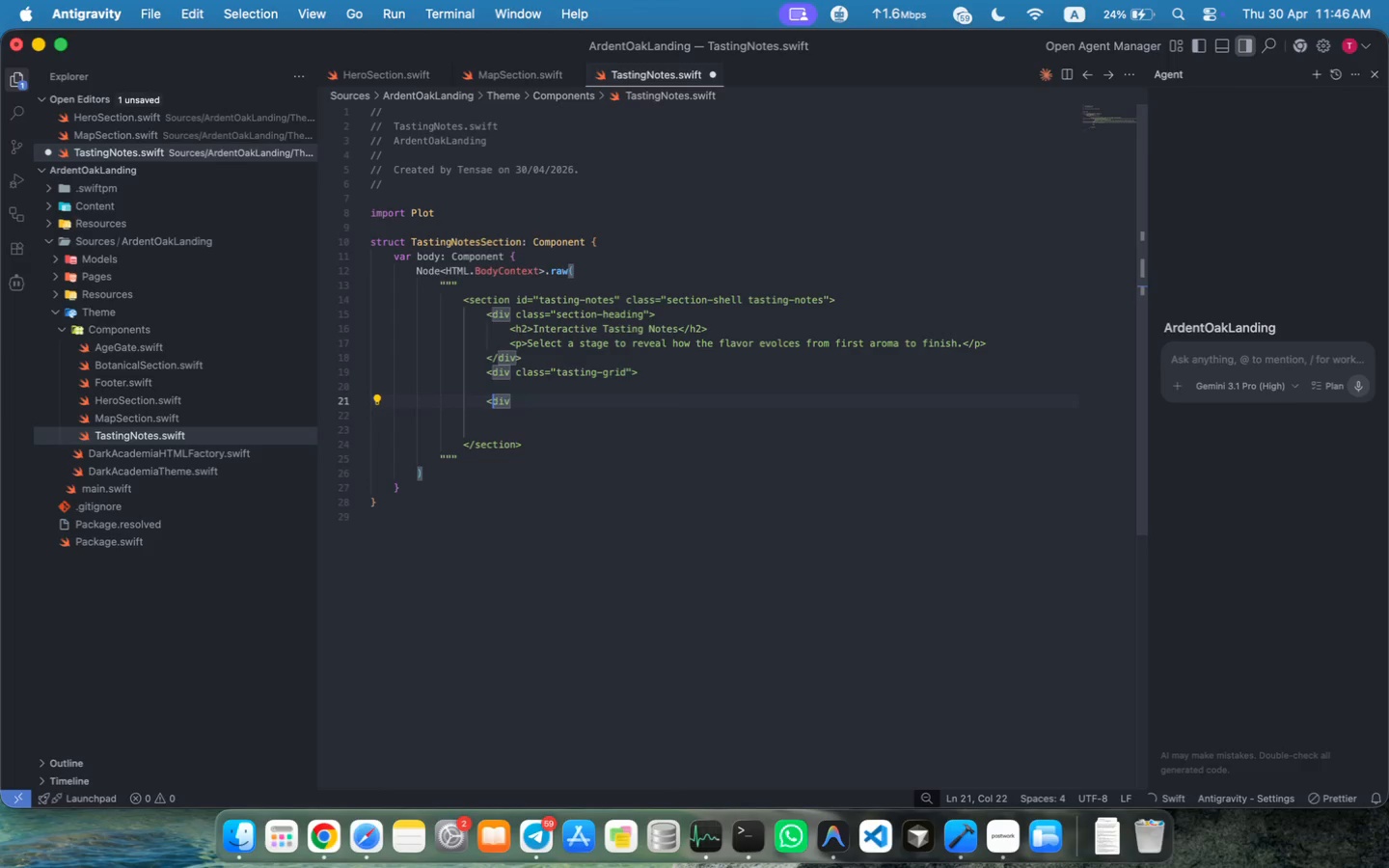 
key(Slash)
 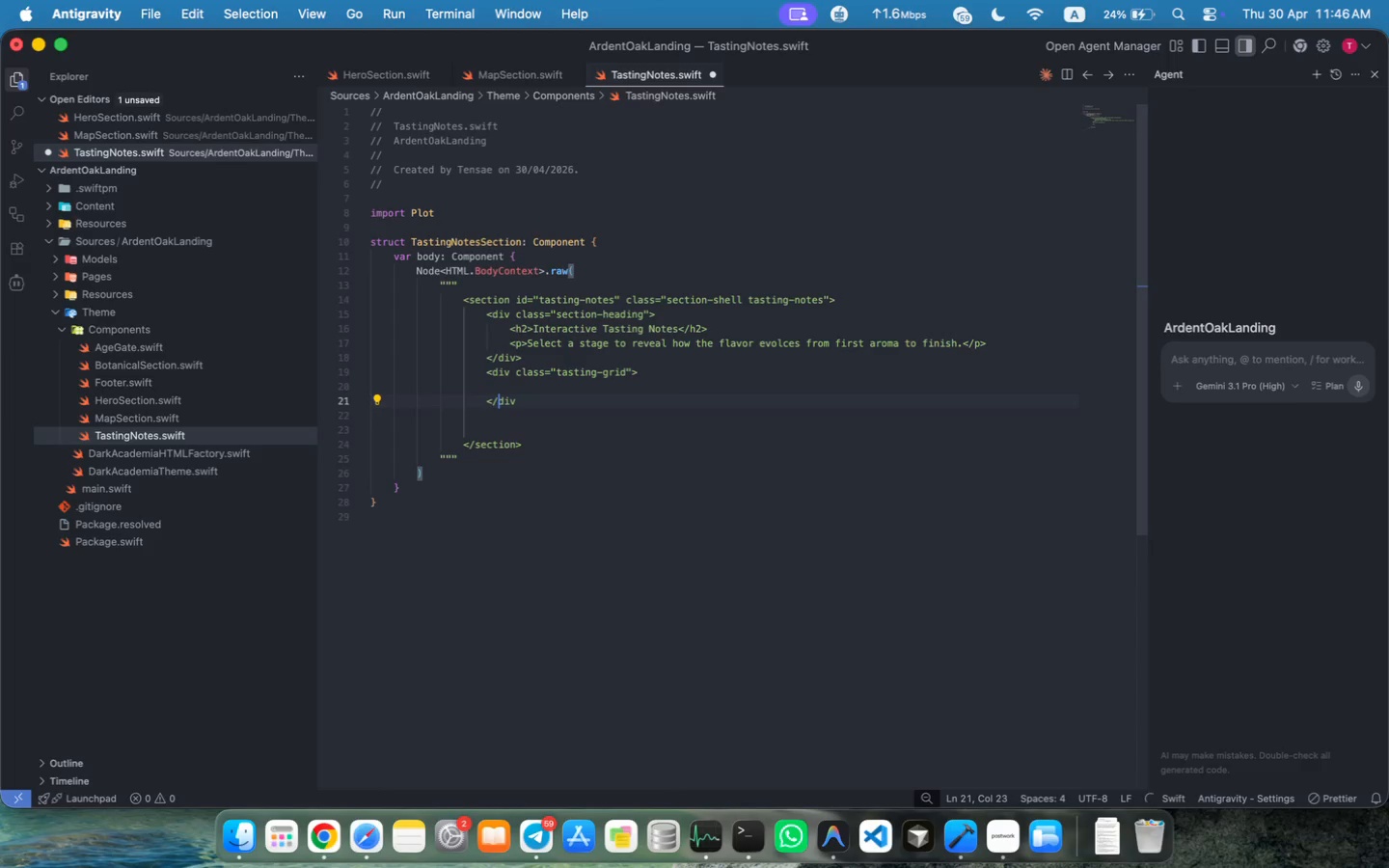 
key(ArrowRight)
 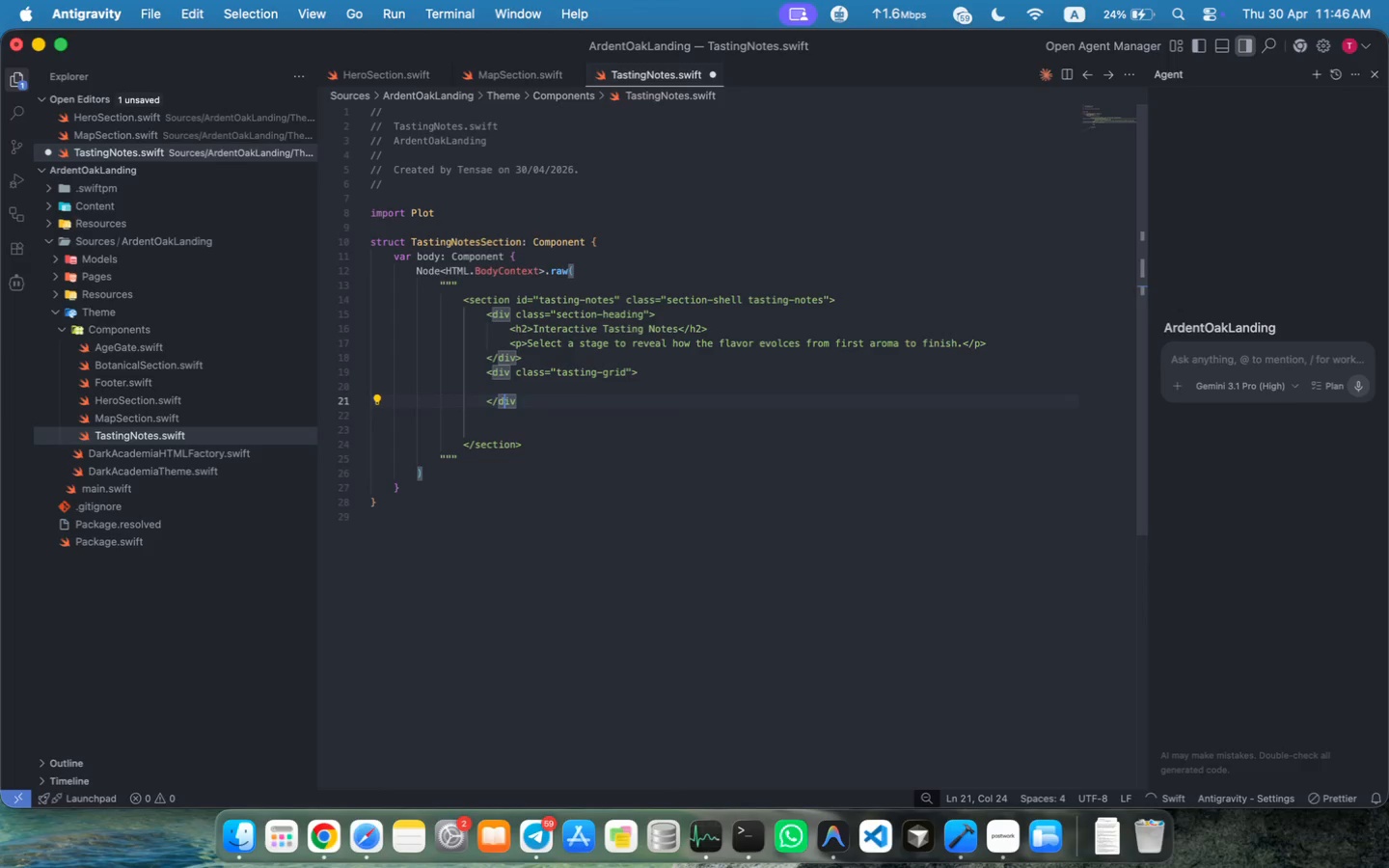 
key(ArrowRight)
 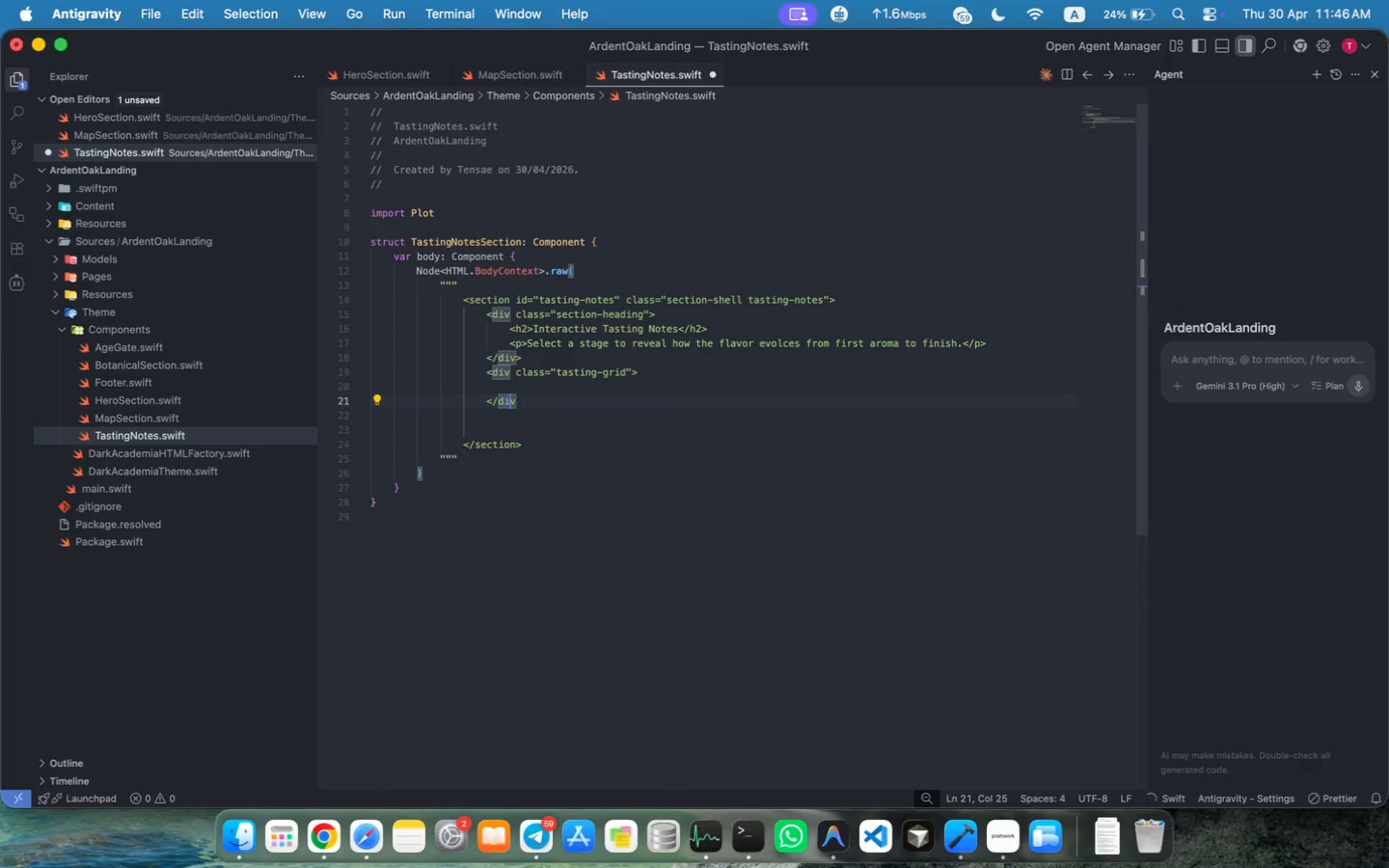 
key(ArrowRight)
 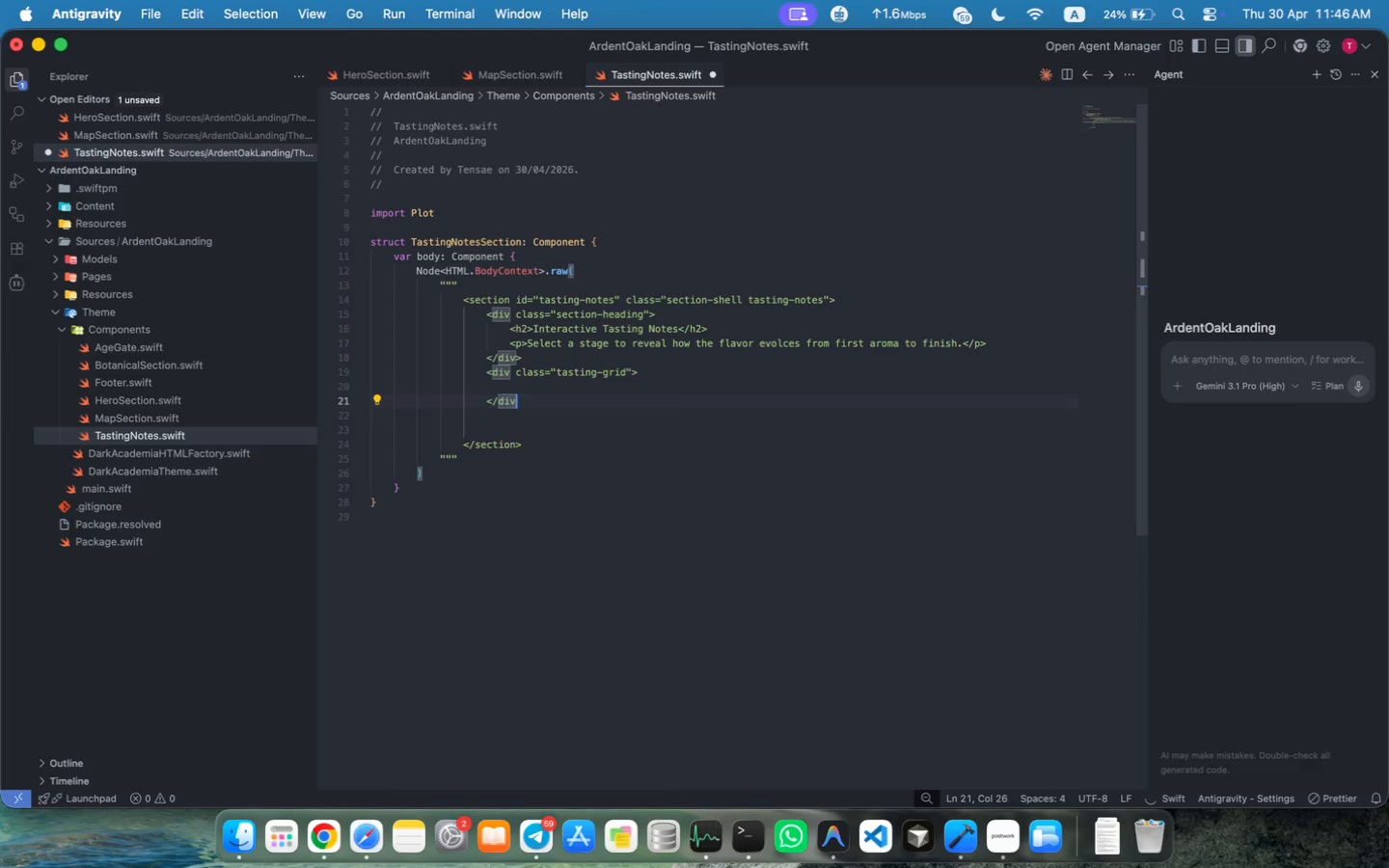 
key(Shift+Comma)
 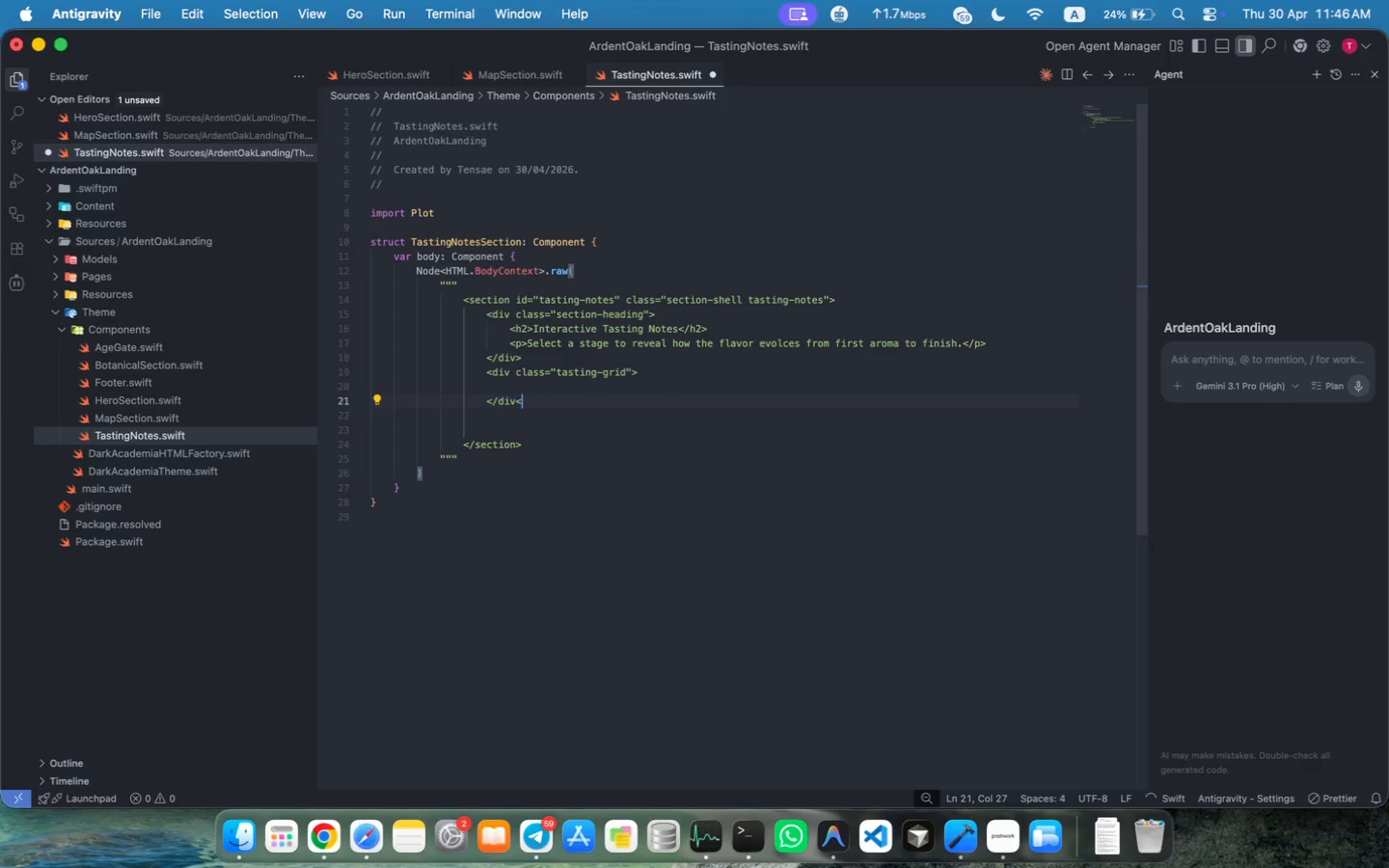 
key(Shift+Backspace)
 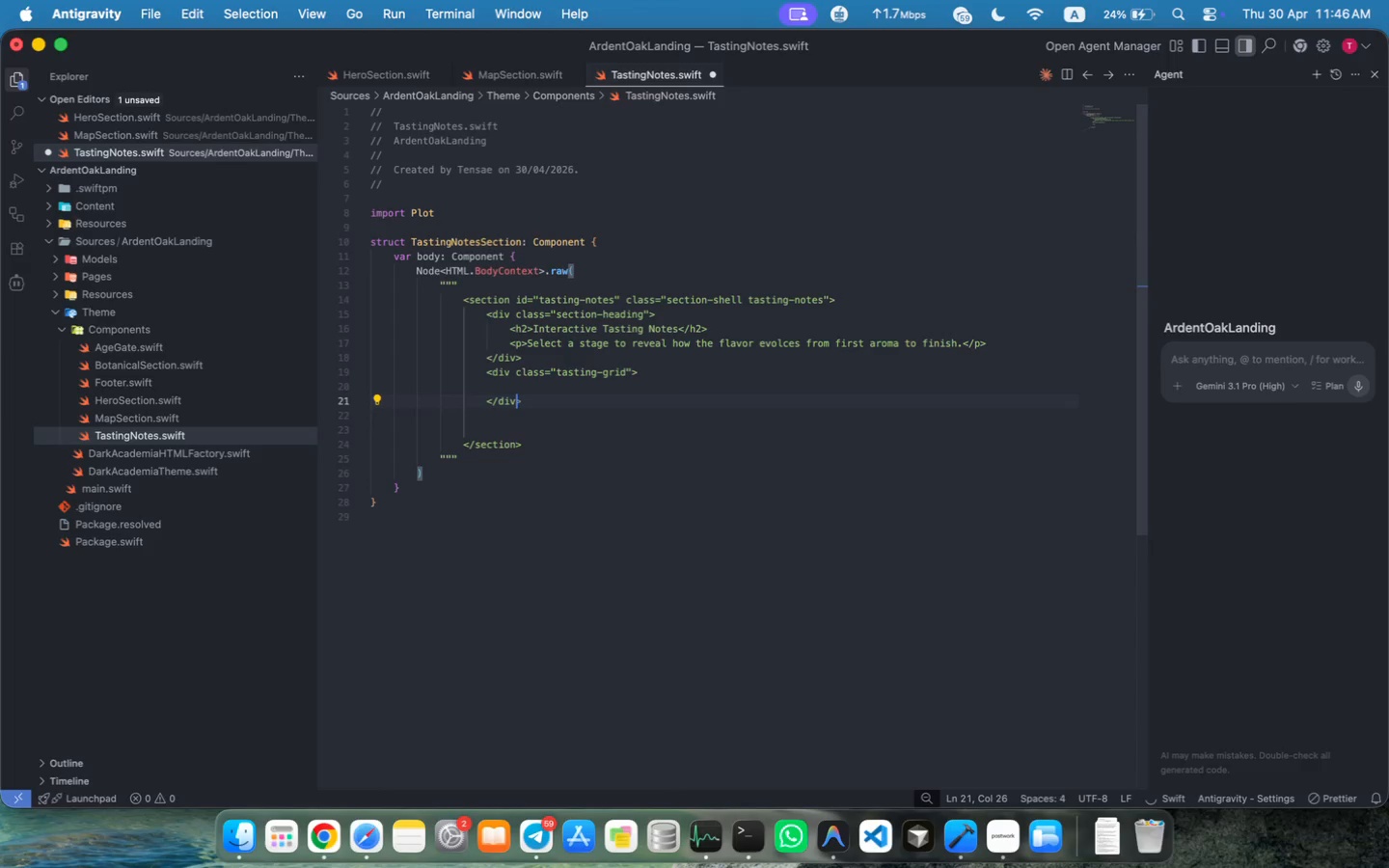 
key(Shift+Period)
 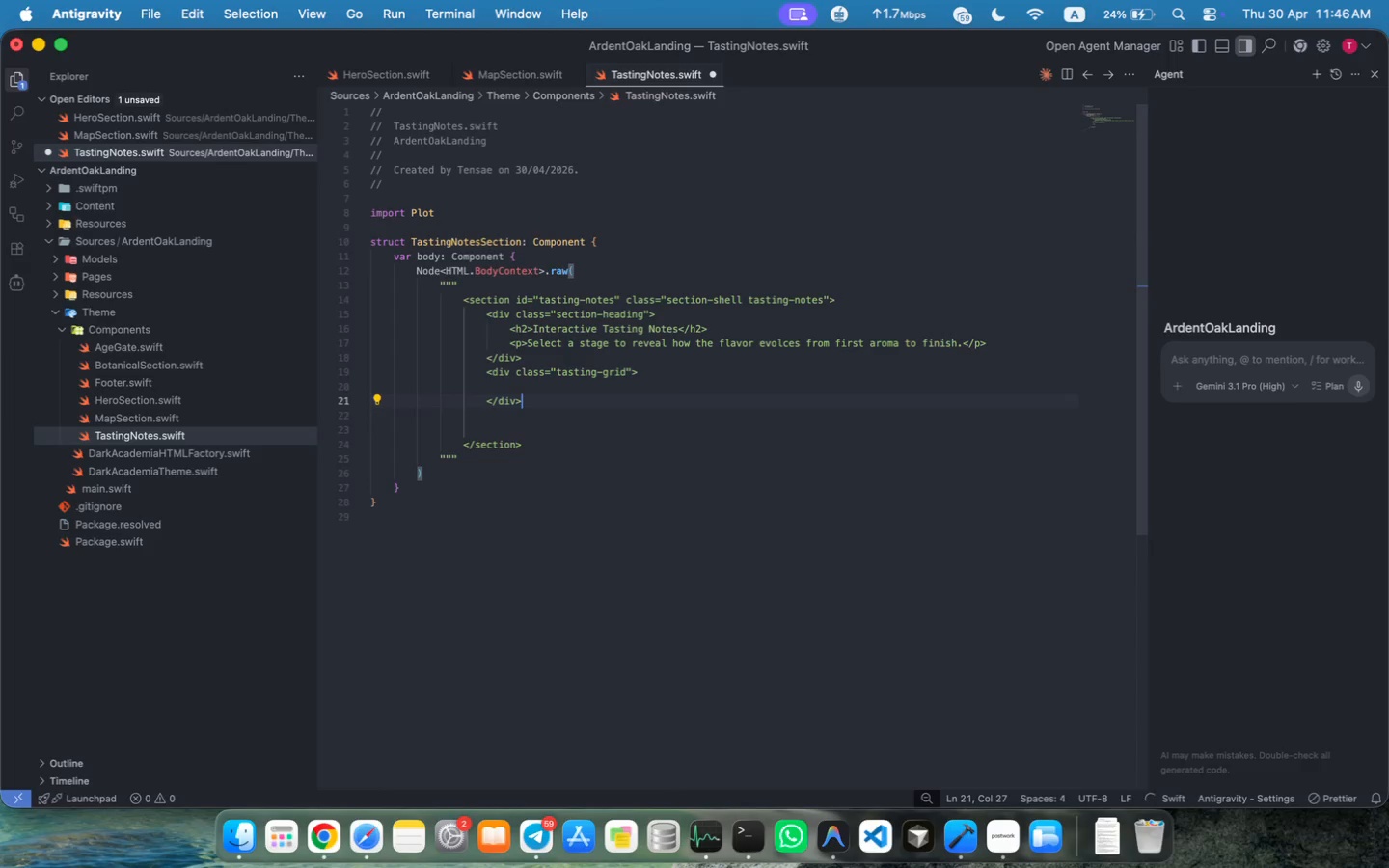 
key(ArrowUp)
 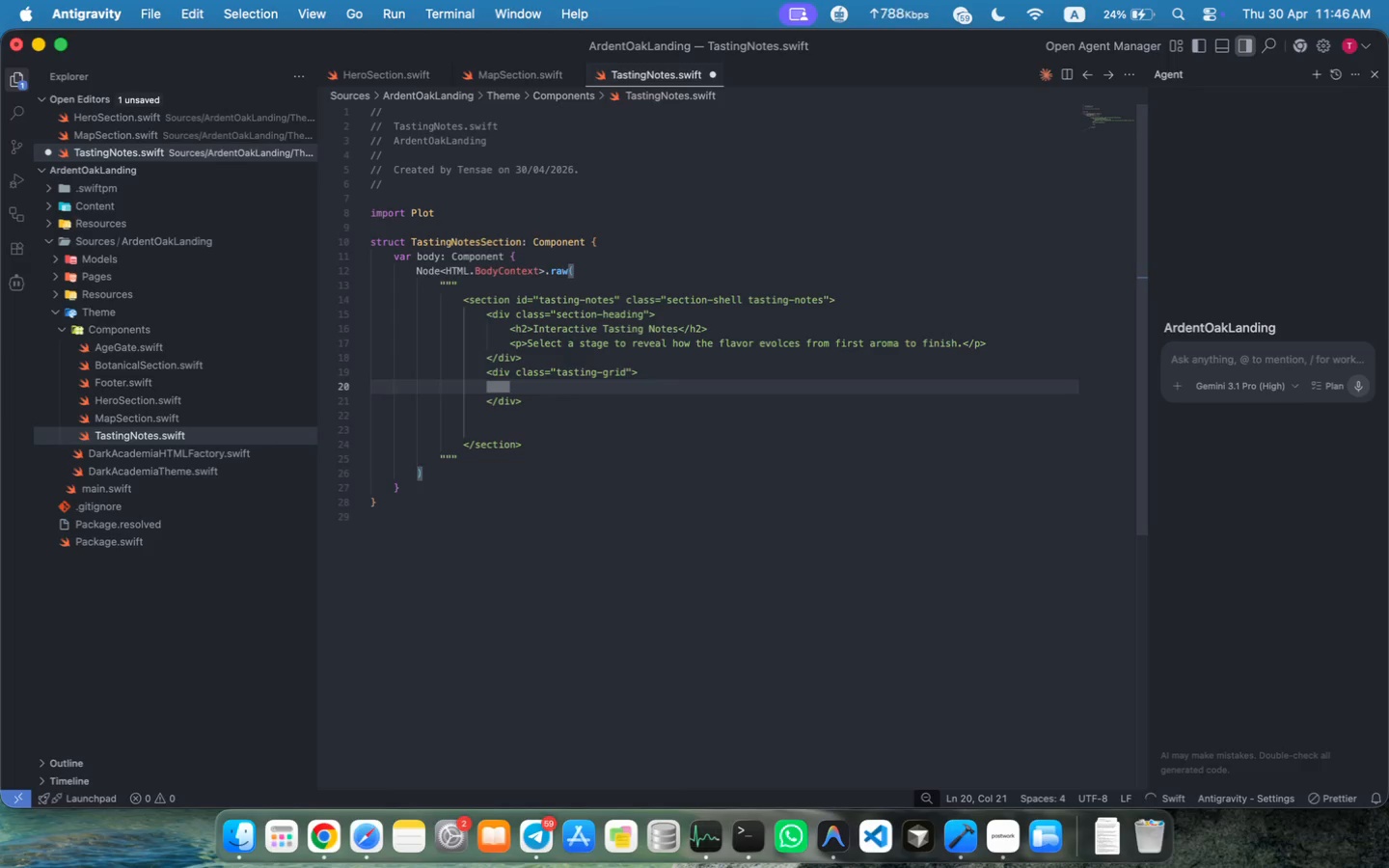 
key(Tab)
 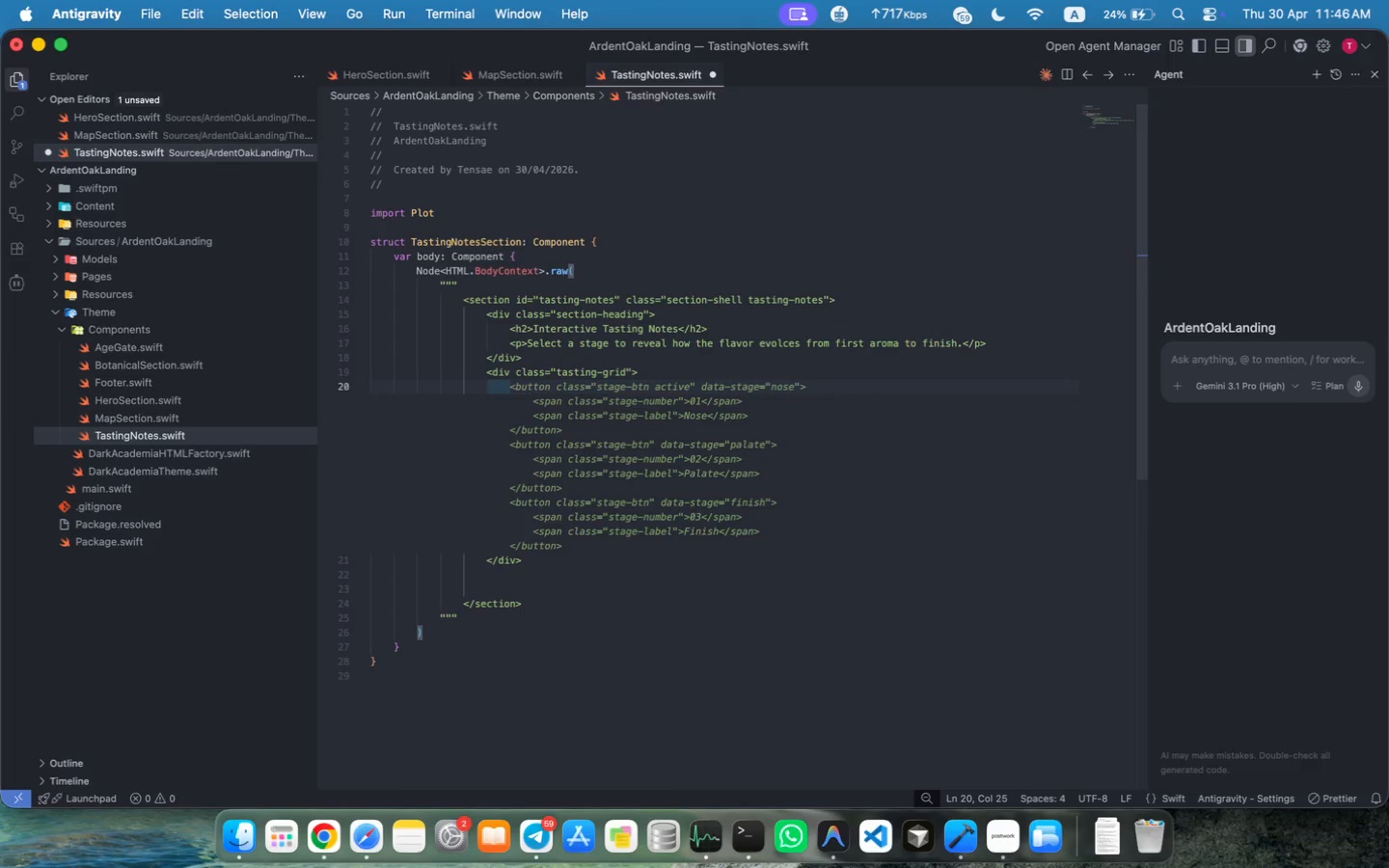 
wait(16.73)
 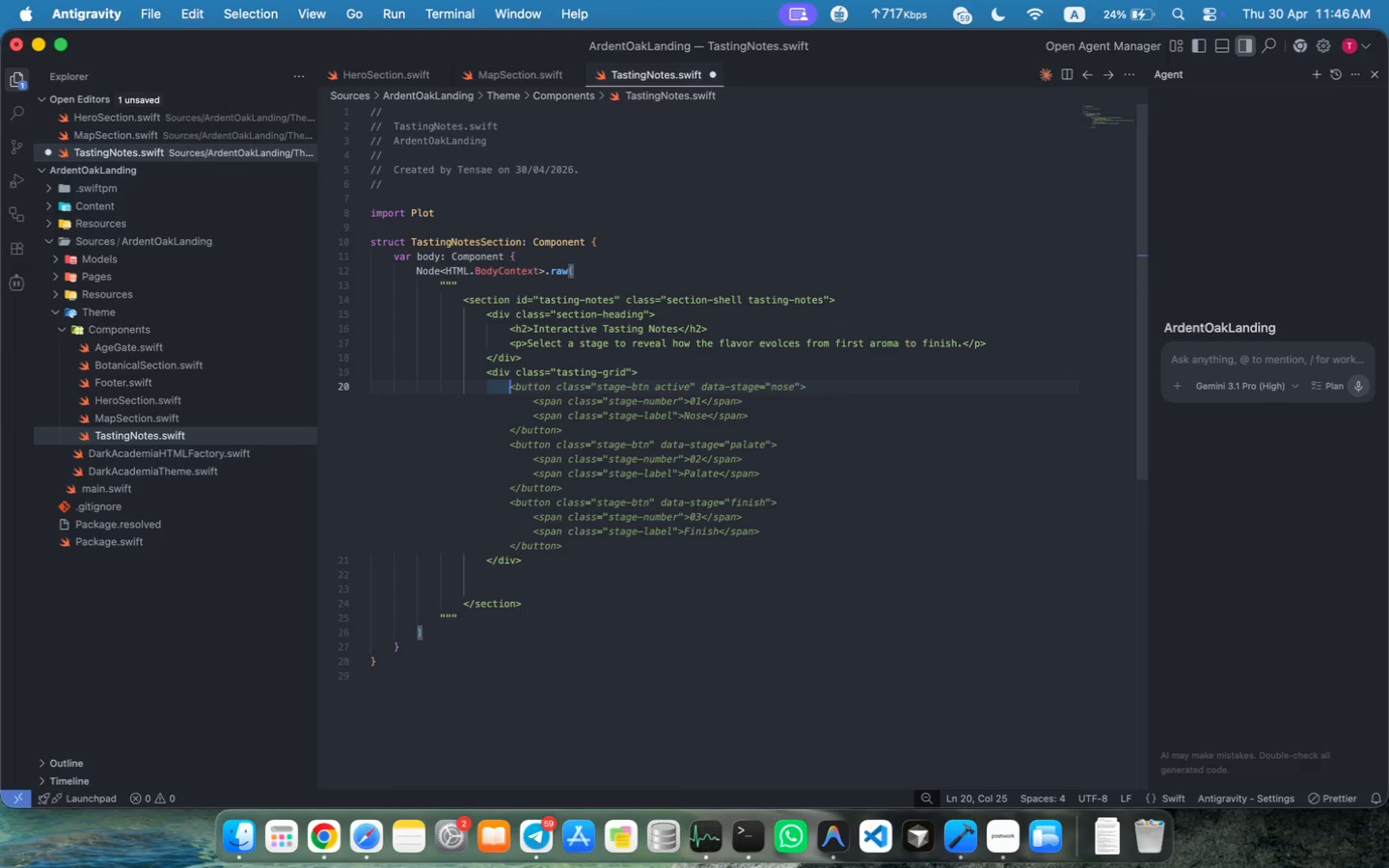 
type(<butt)
key(Escape)
type(on class = "tas)
key(Tab)
key(Escape)
 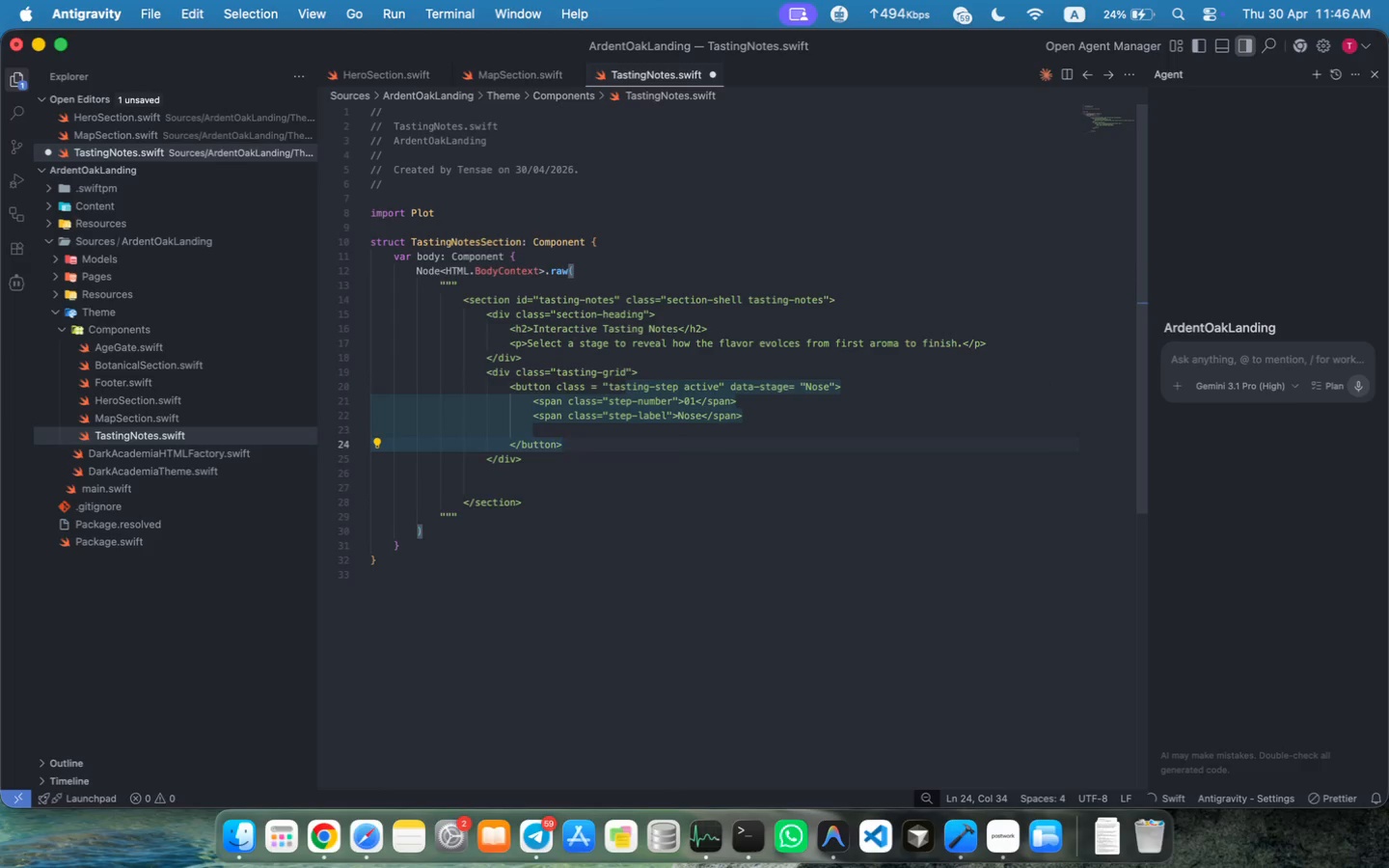 
 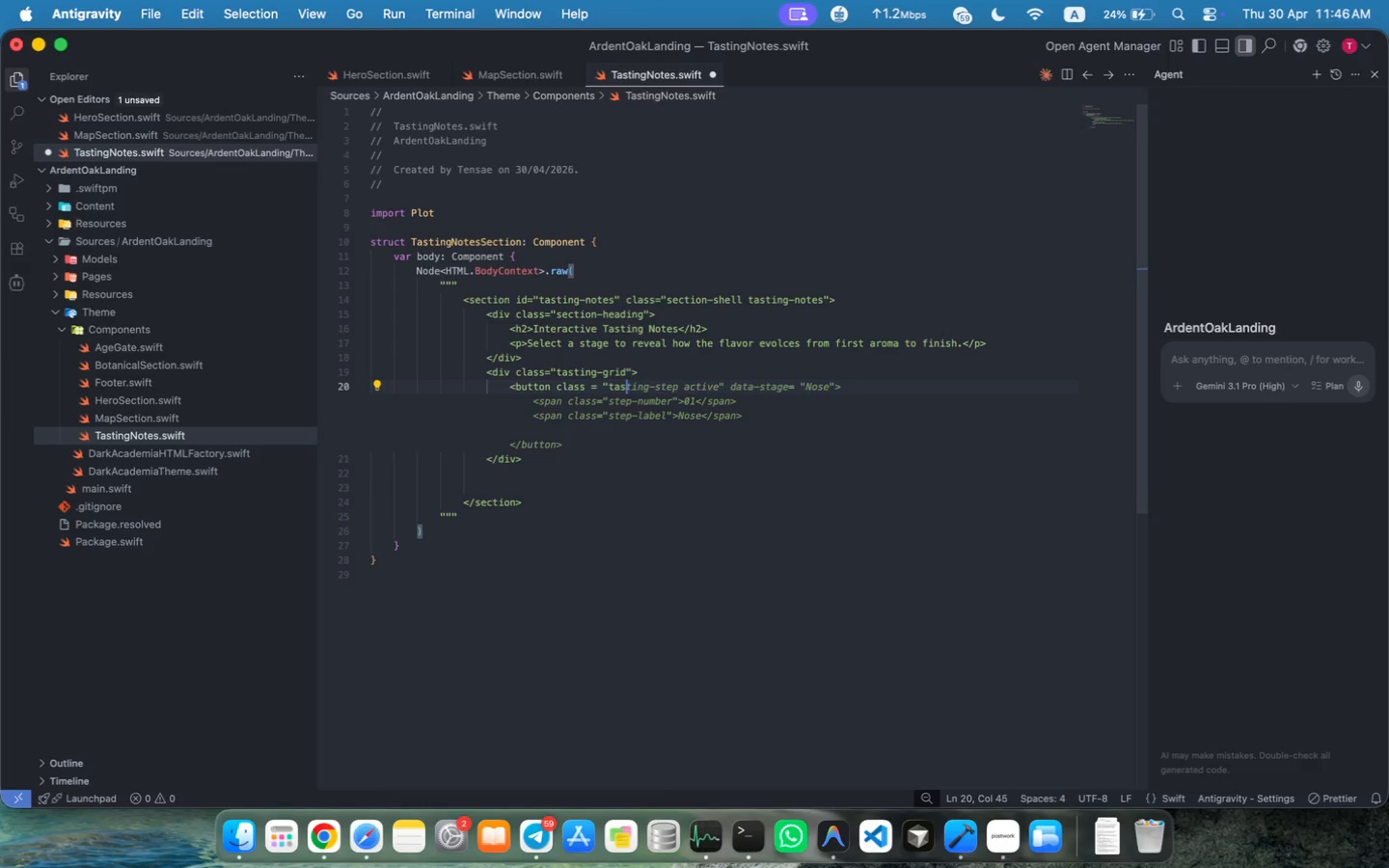 
key(ArrowUp)
 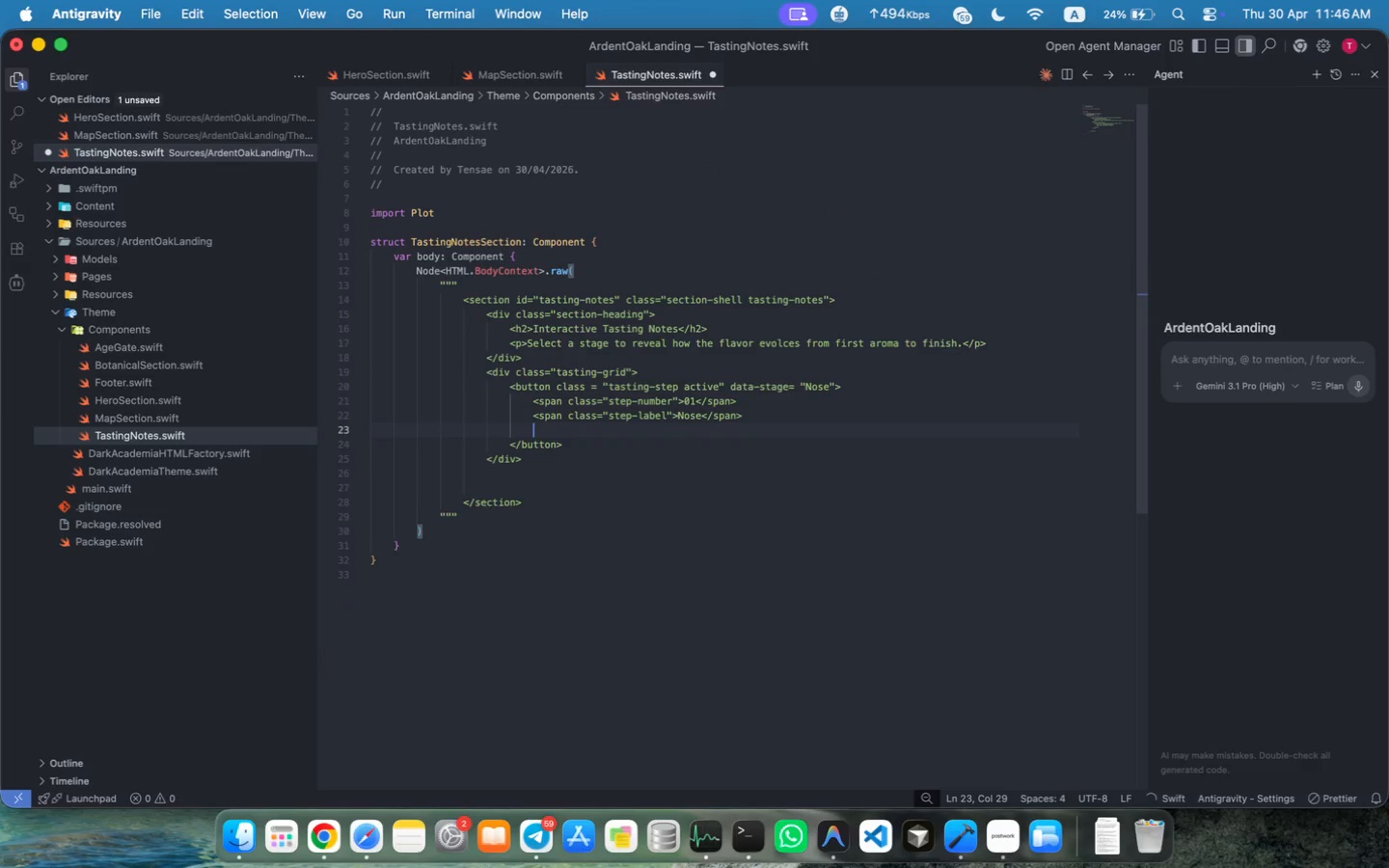 
key(Backspace)
 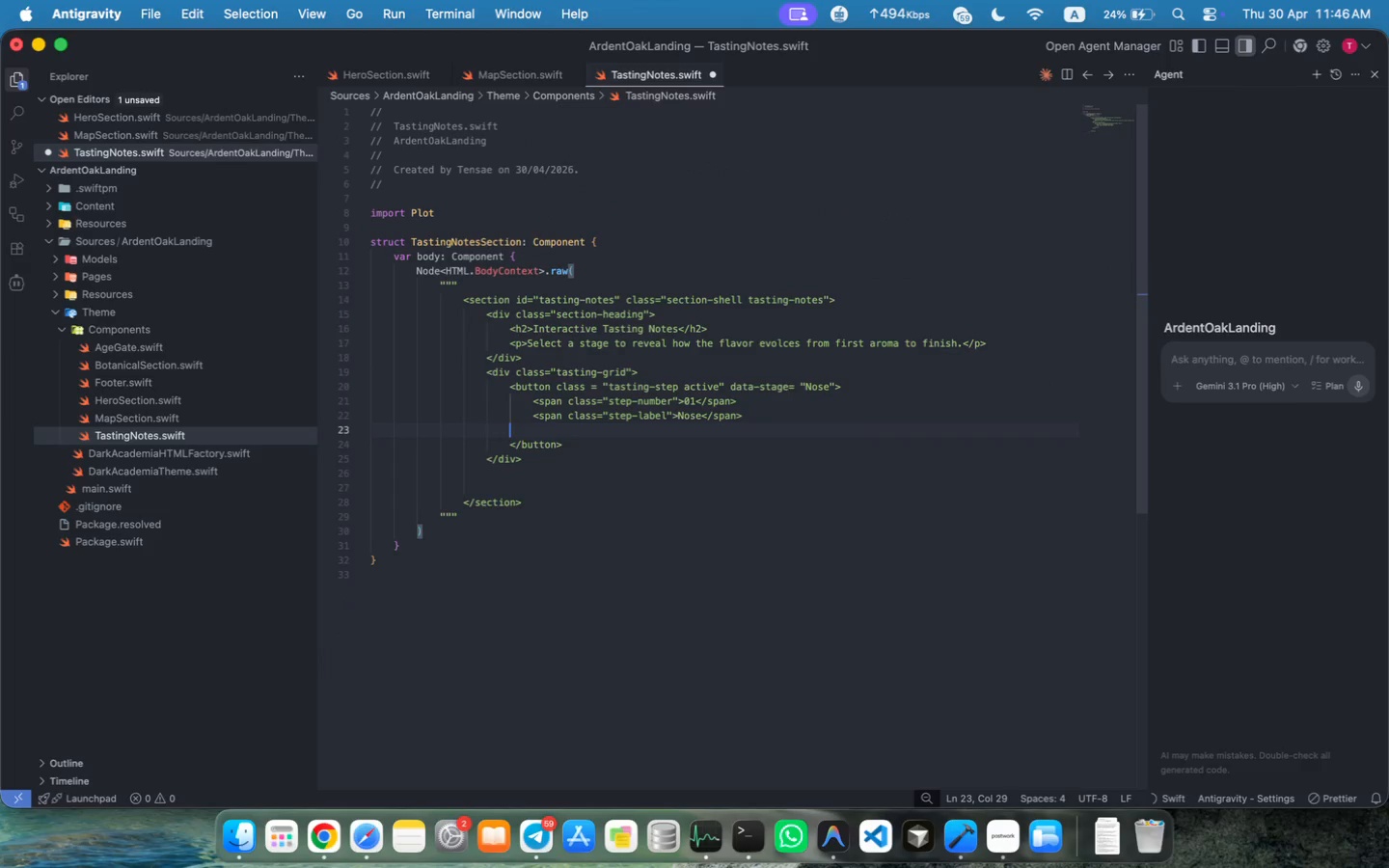 
key(Backspace)
 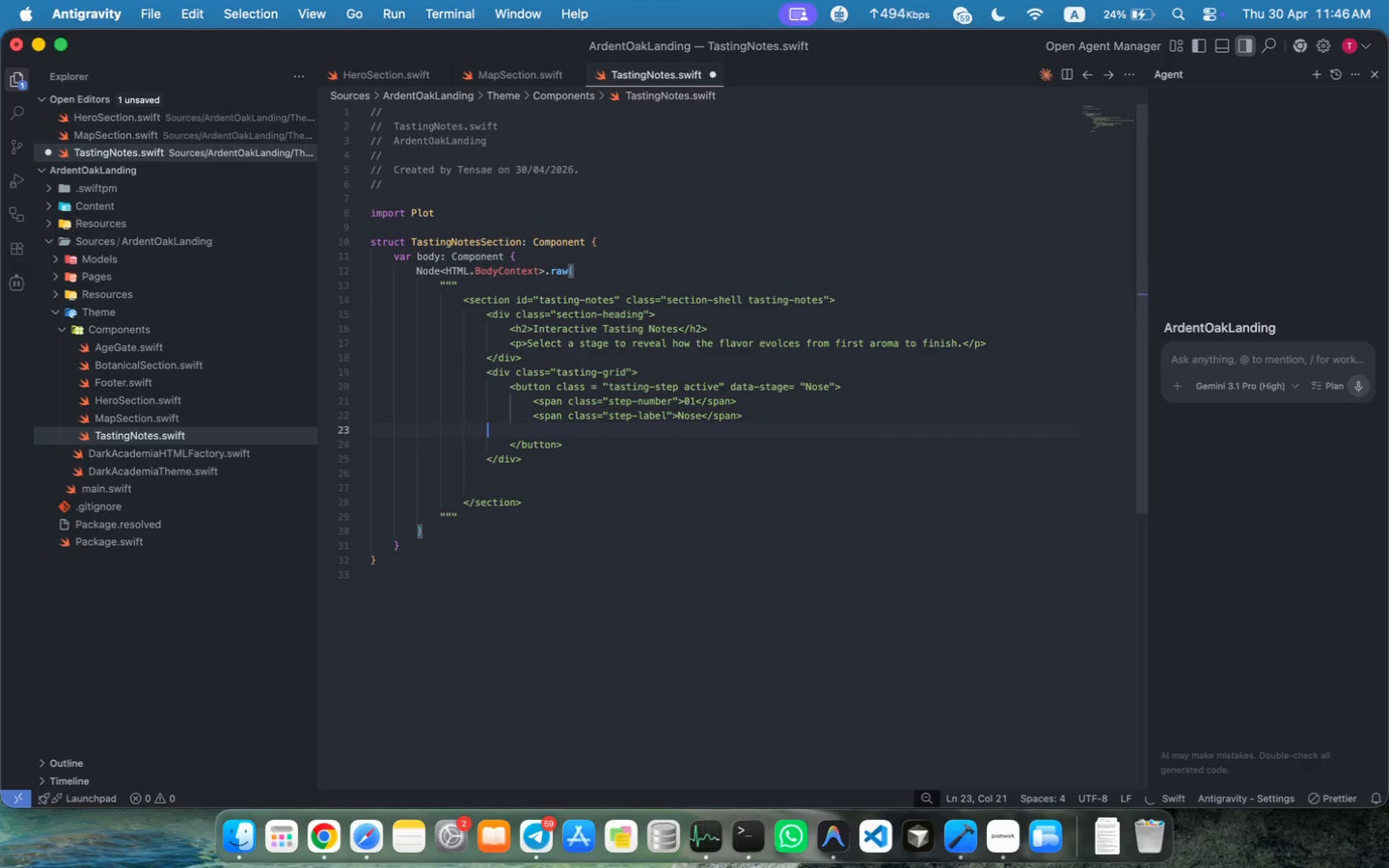 
key(Backspace)
 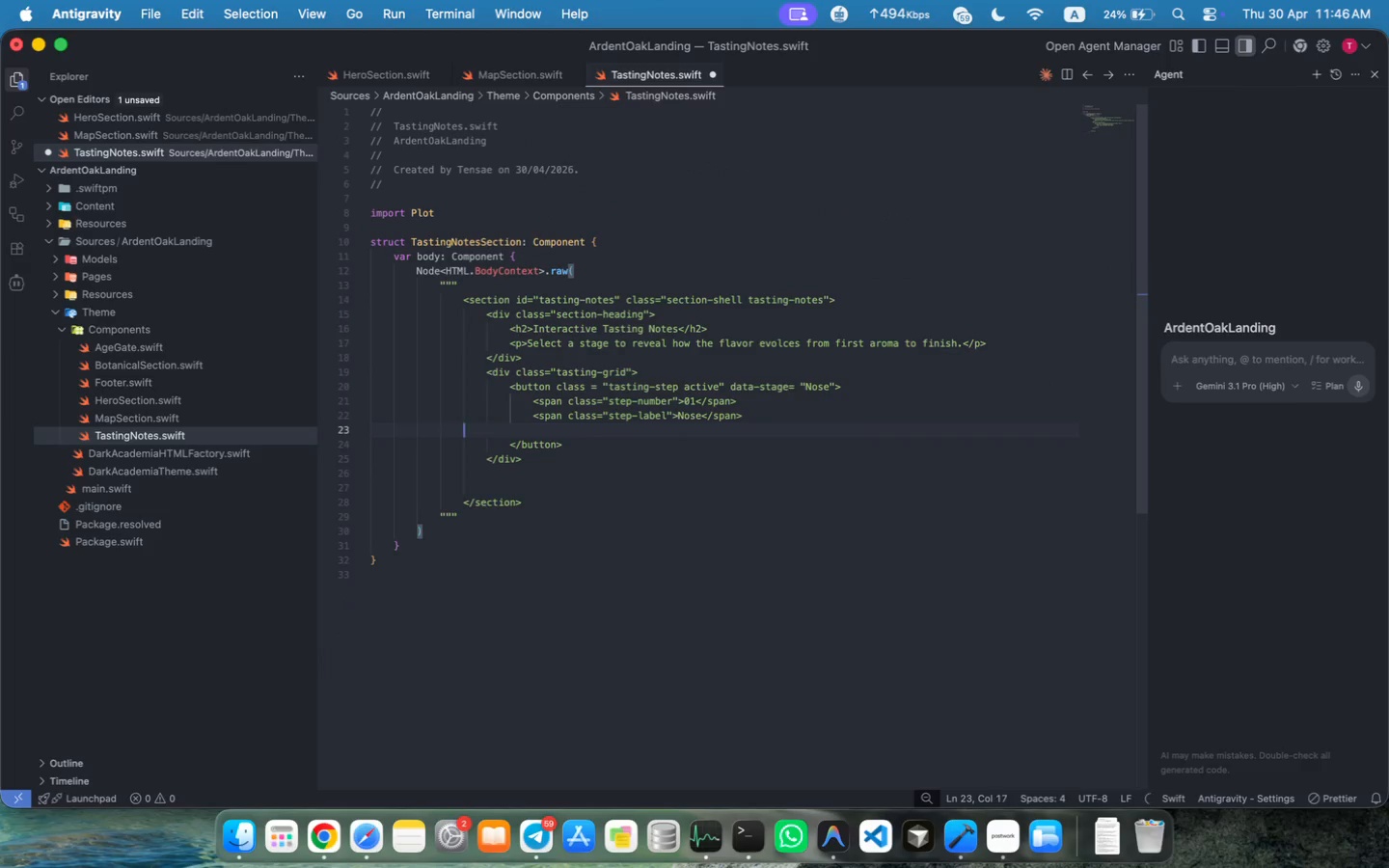 
key(Backspace)
 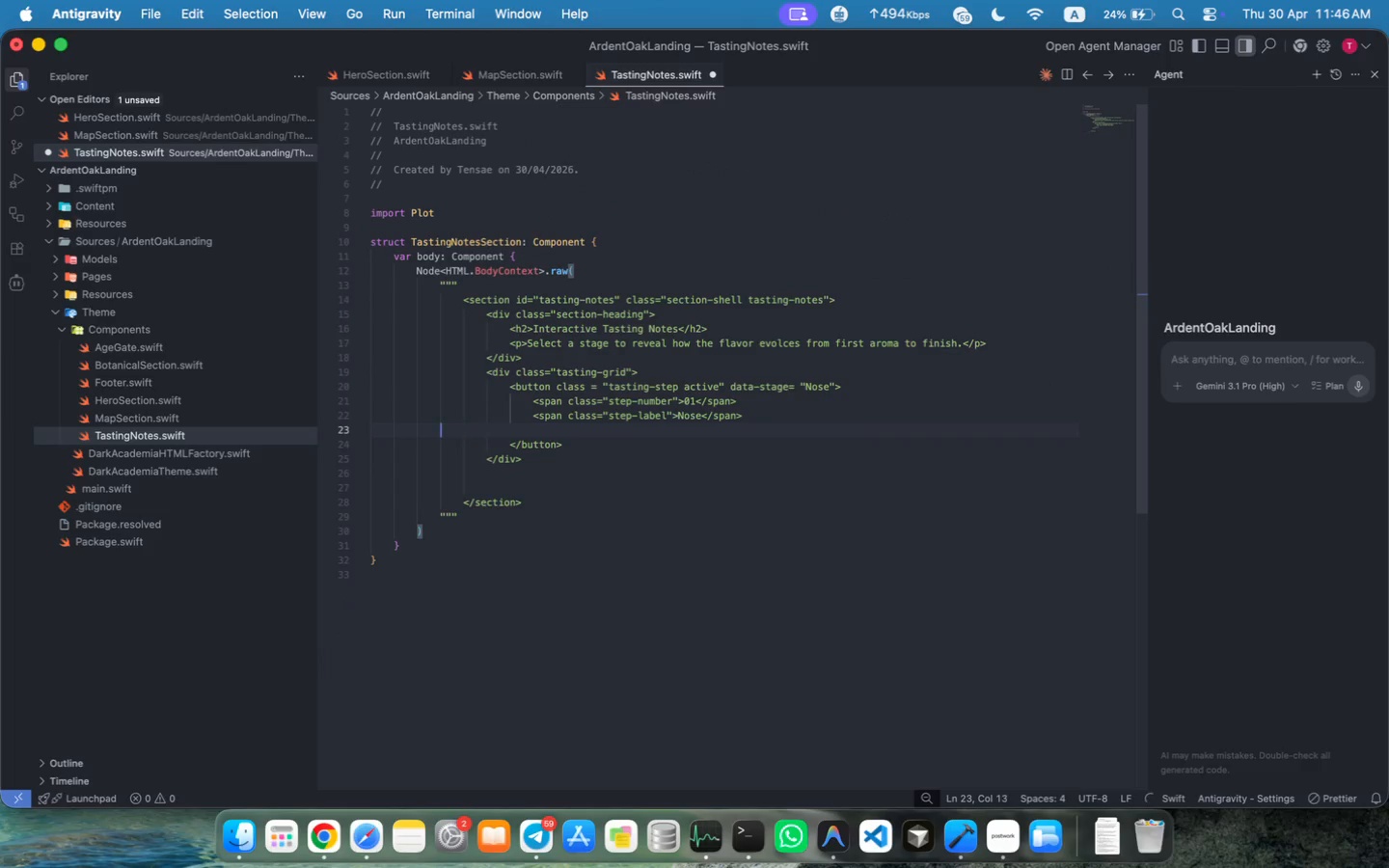 
key(Backspace)
 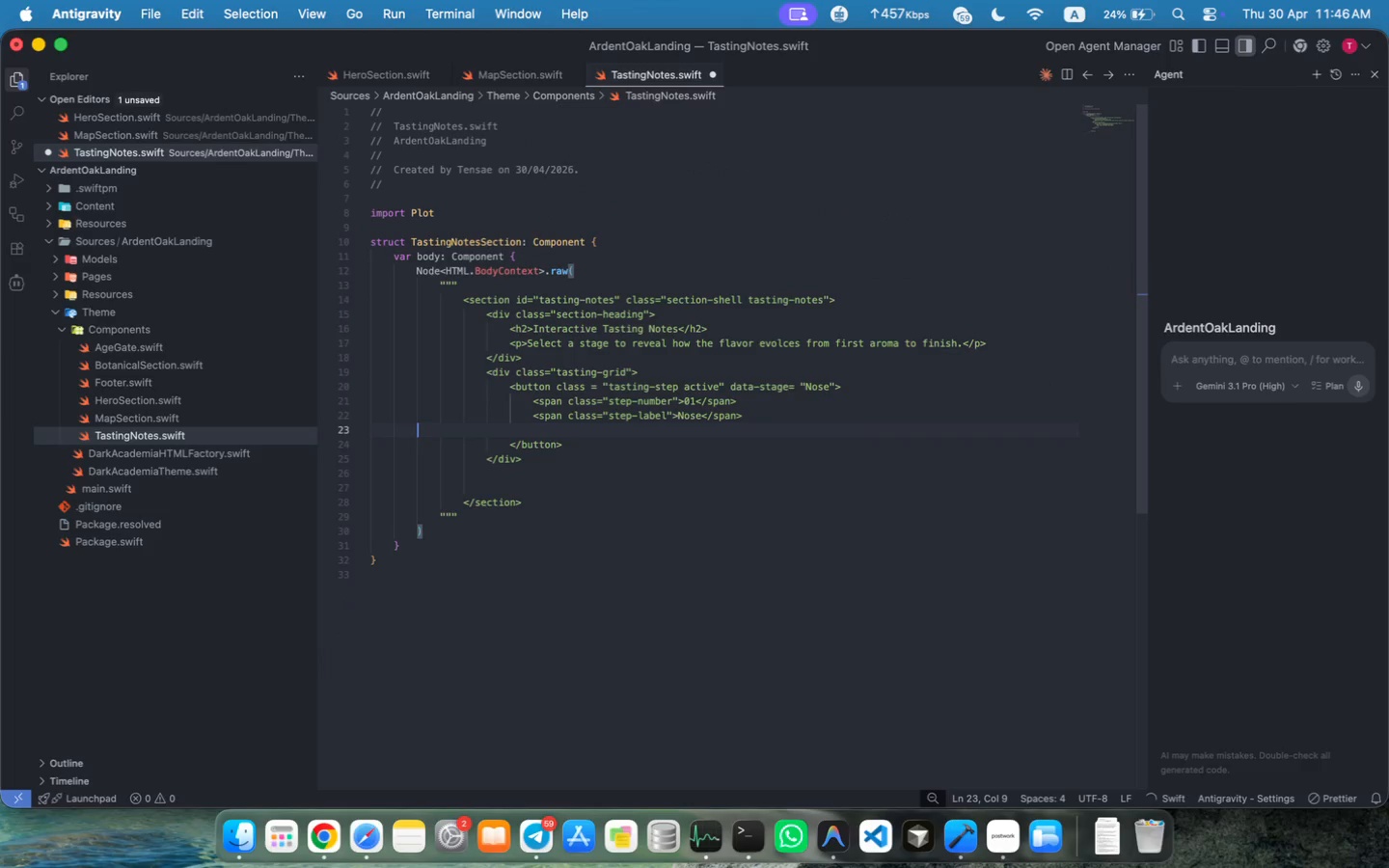 
key(Backspace)
 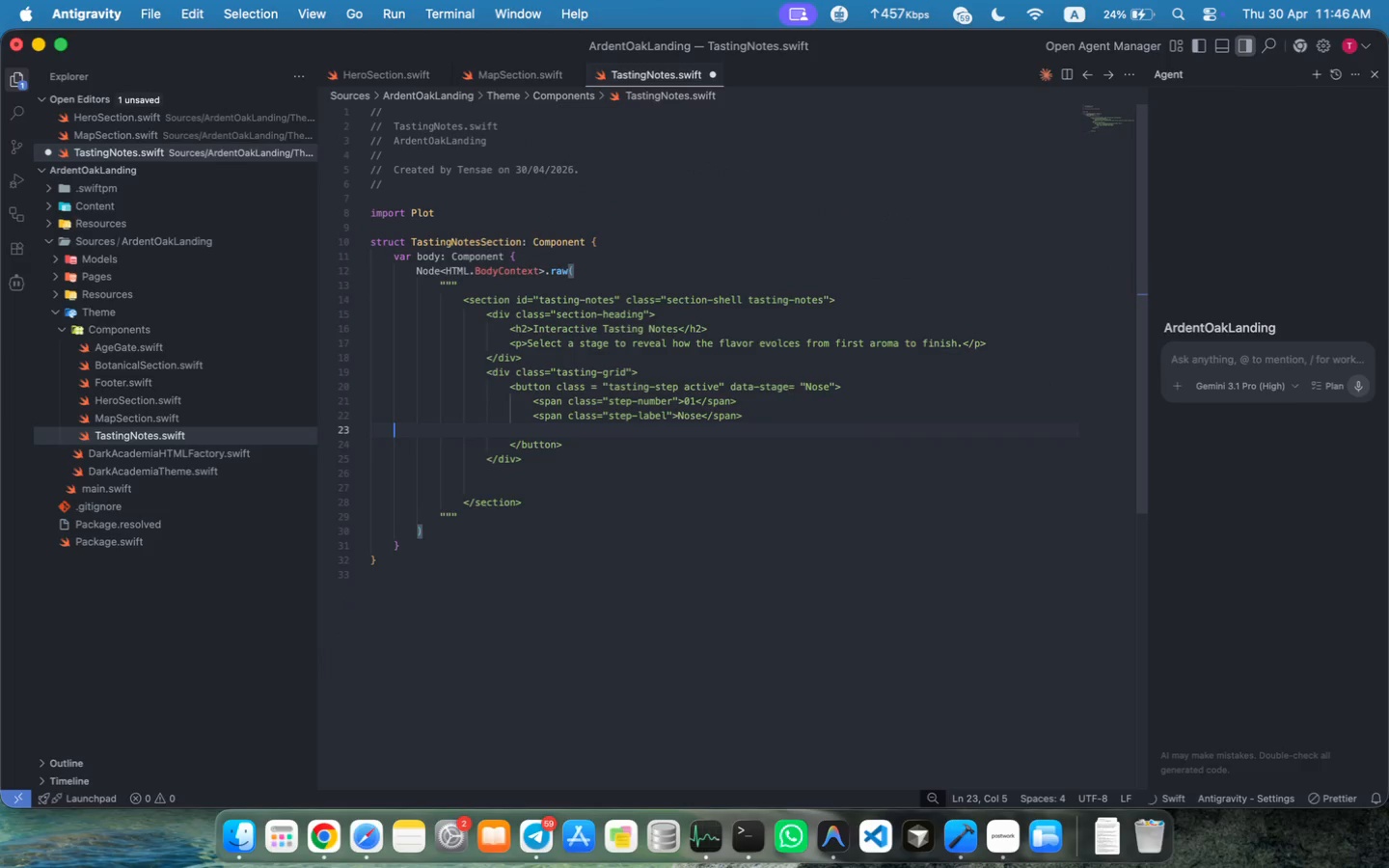 
key(Backspace)
 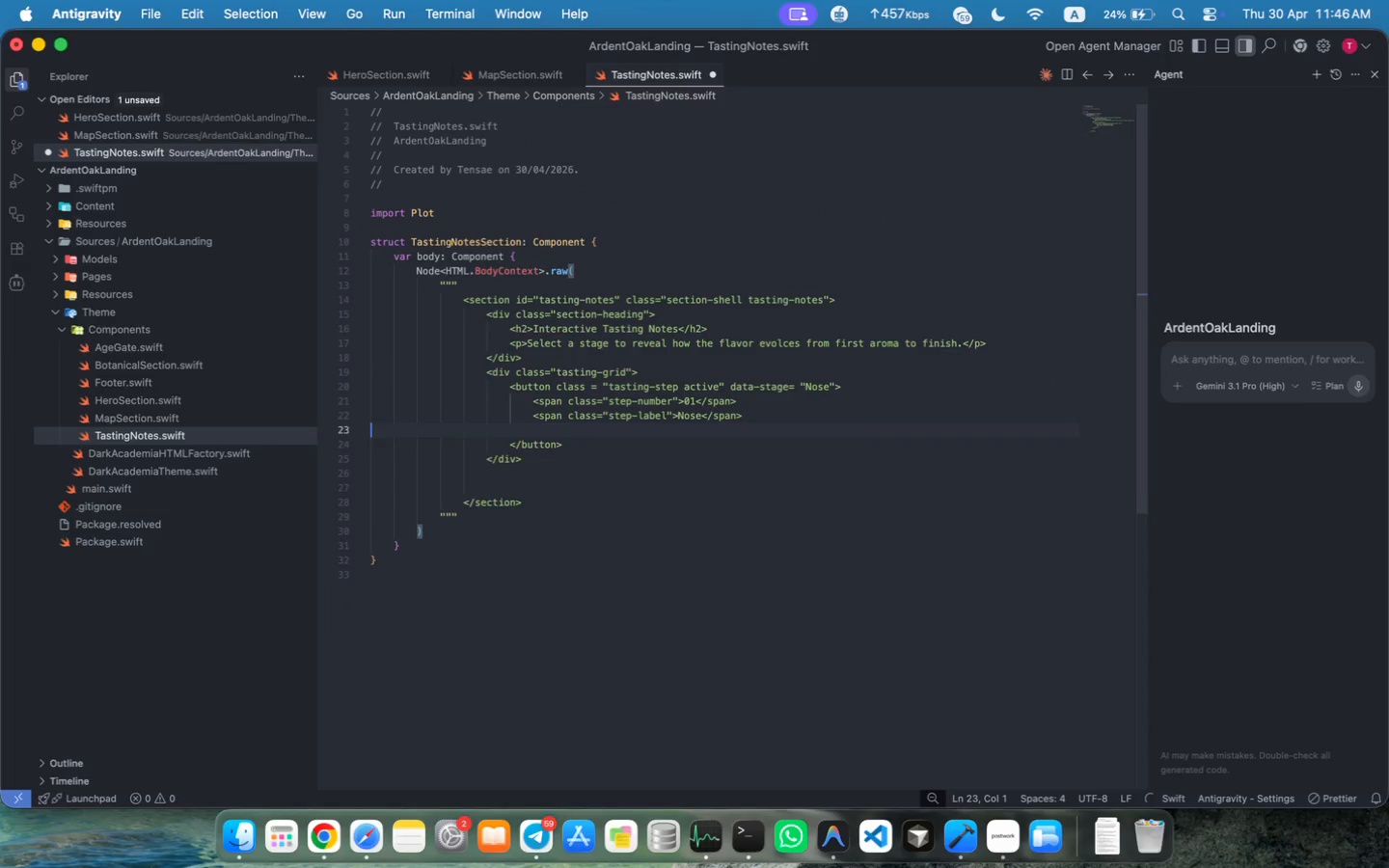 
key(Backspace)
 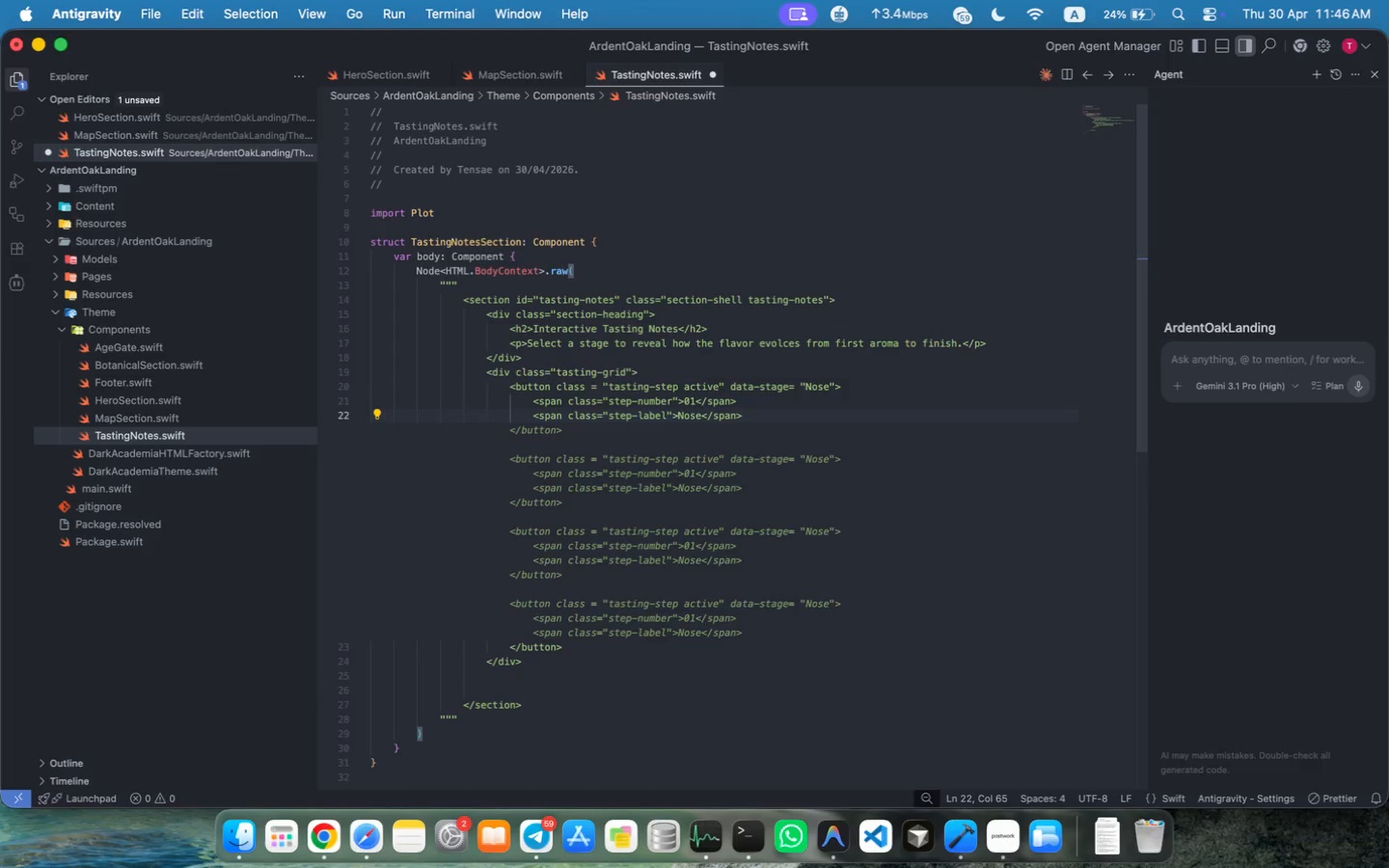 
key(Escape)
 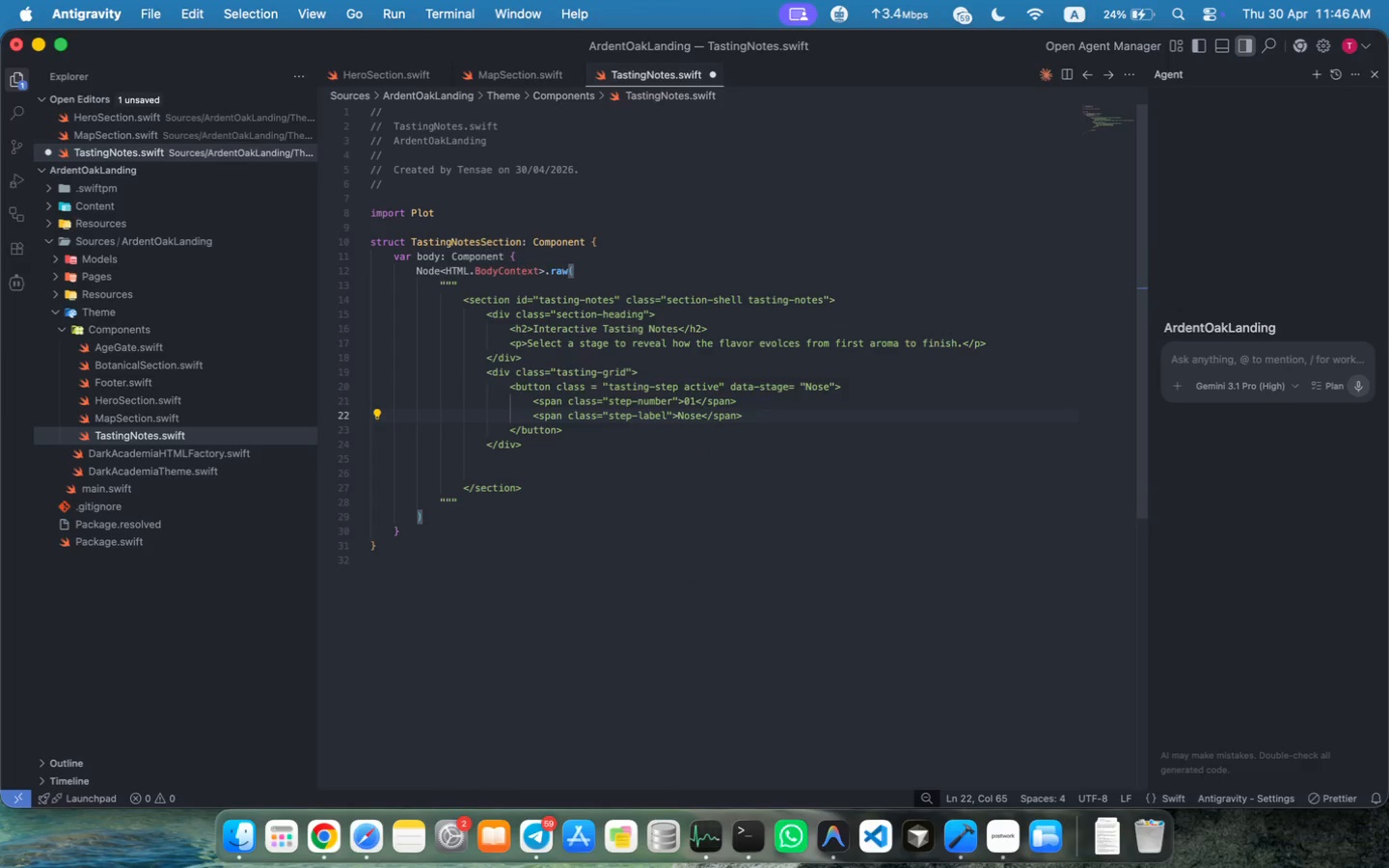 
key(Meta+S)
 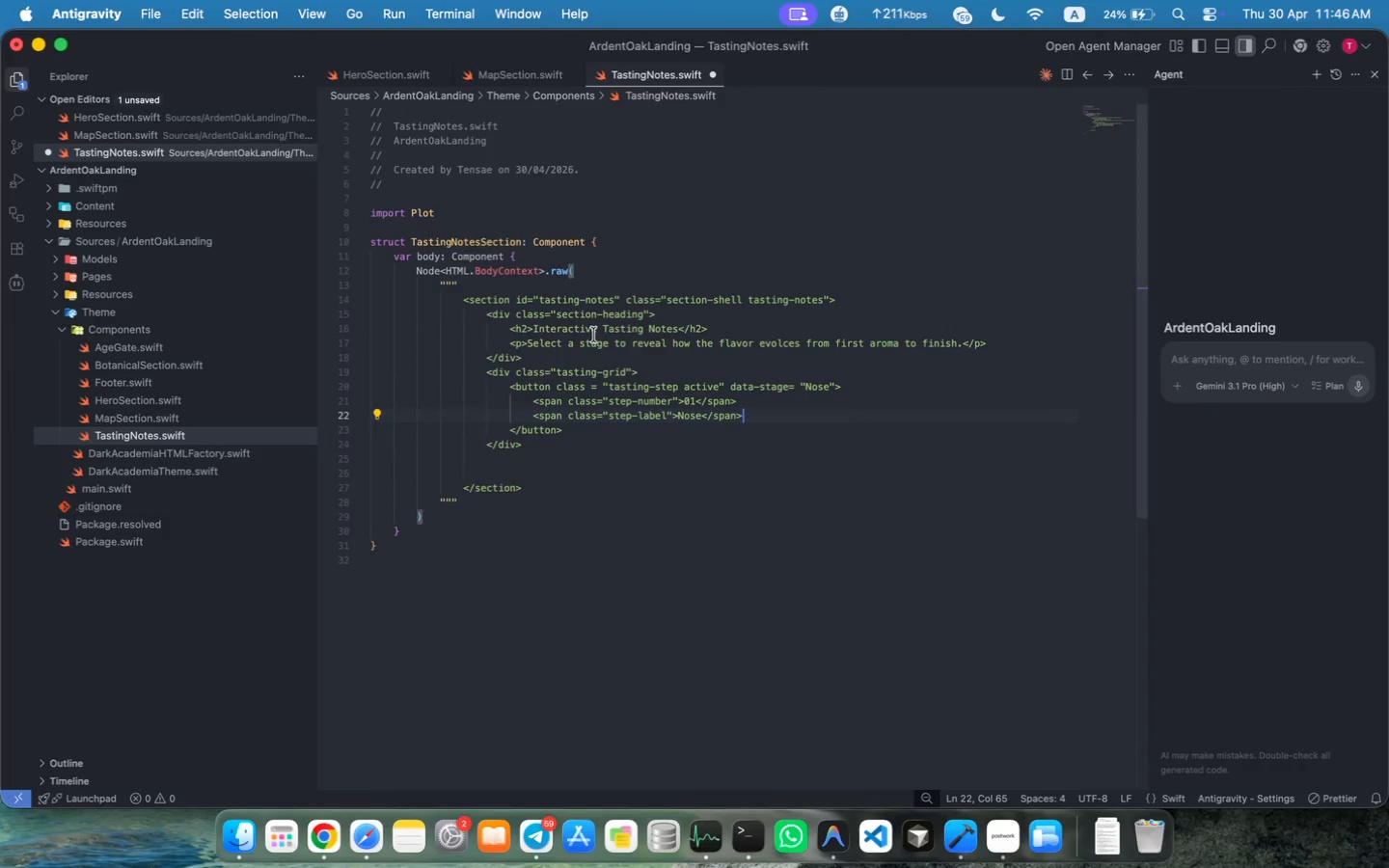 
key(Meta+S)
 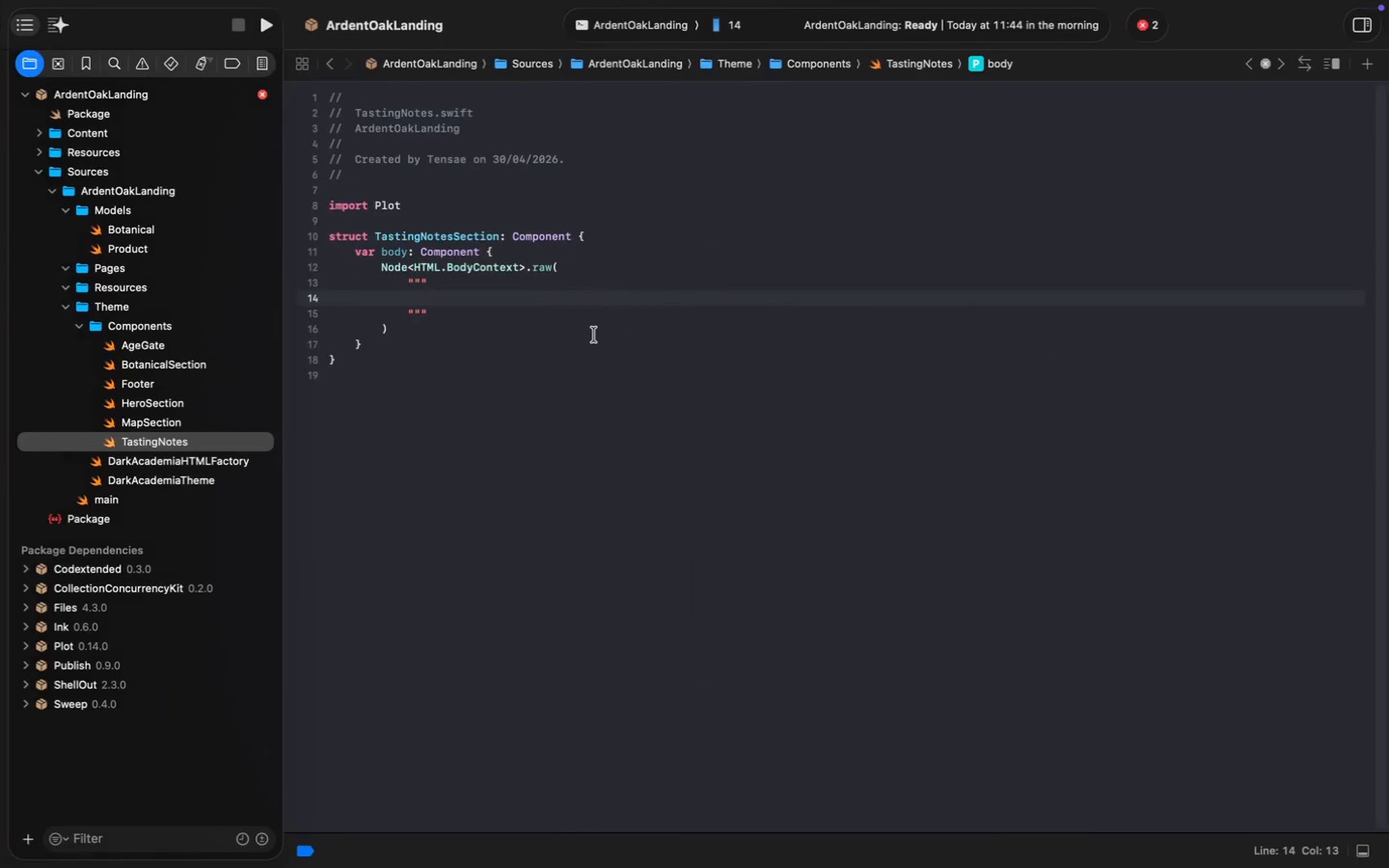 
mouse_move([591, 355])
 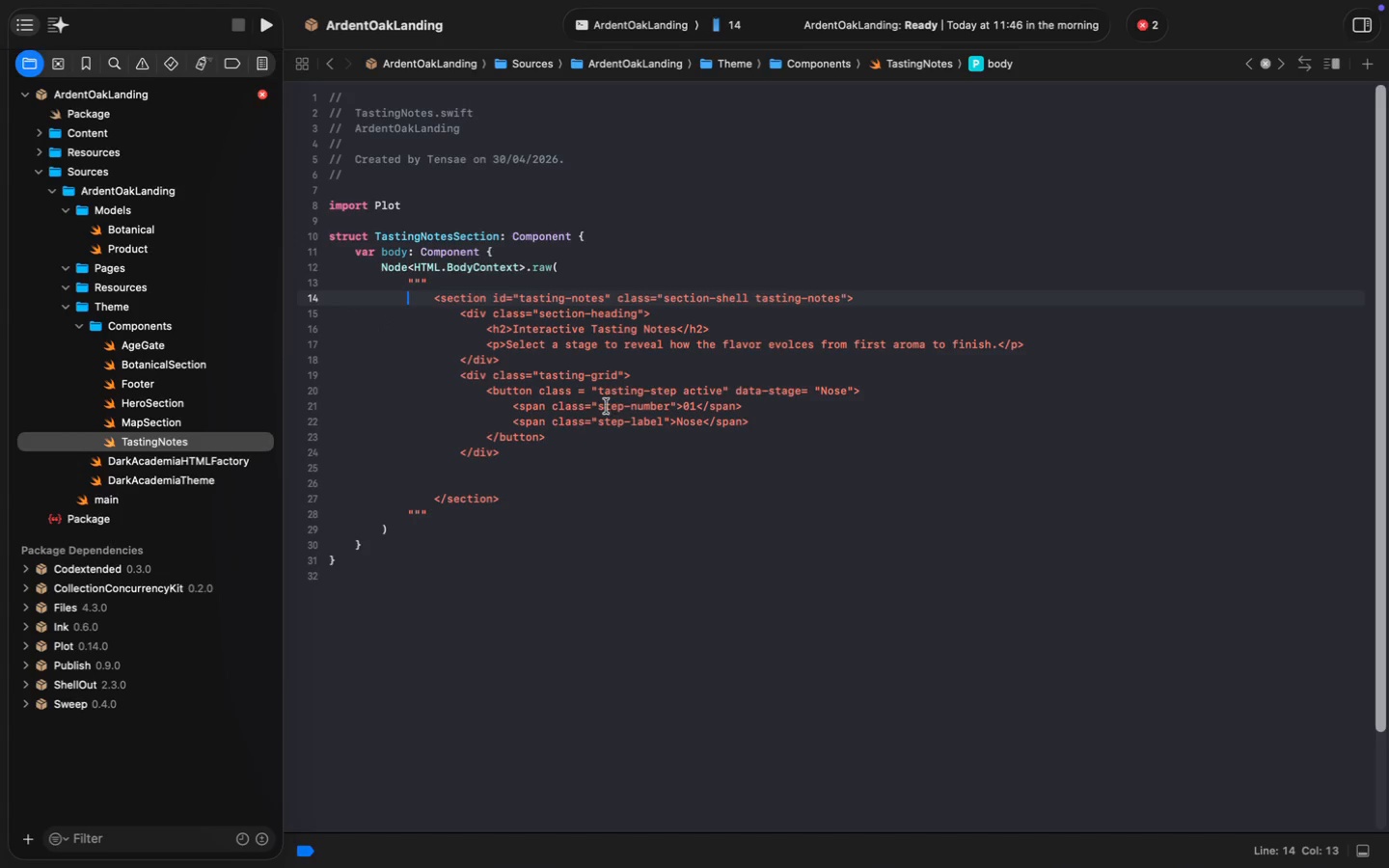 
left_click([615, 402])
 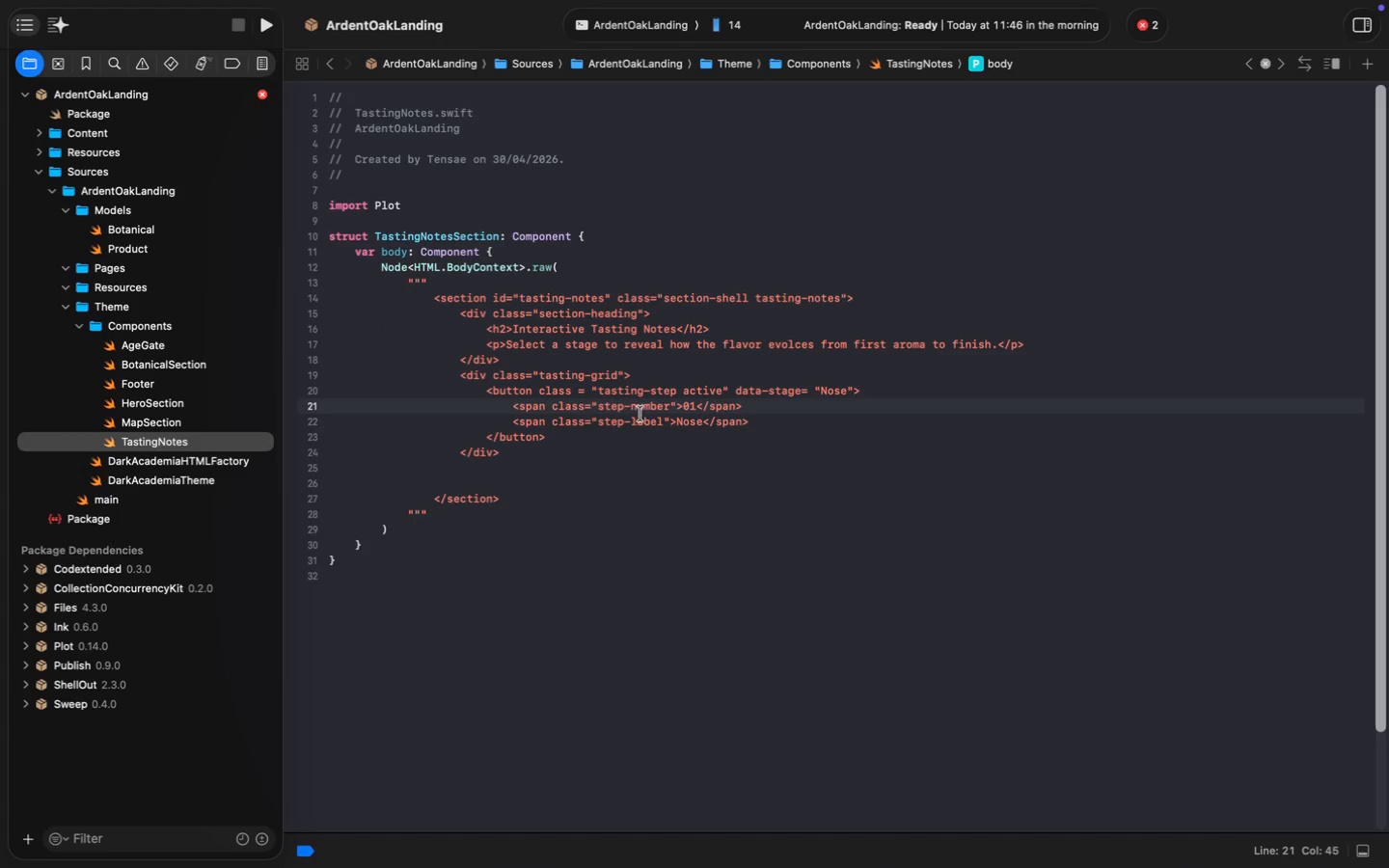 
left_click([695, 396])
 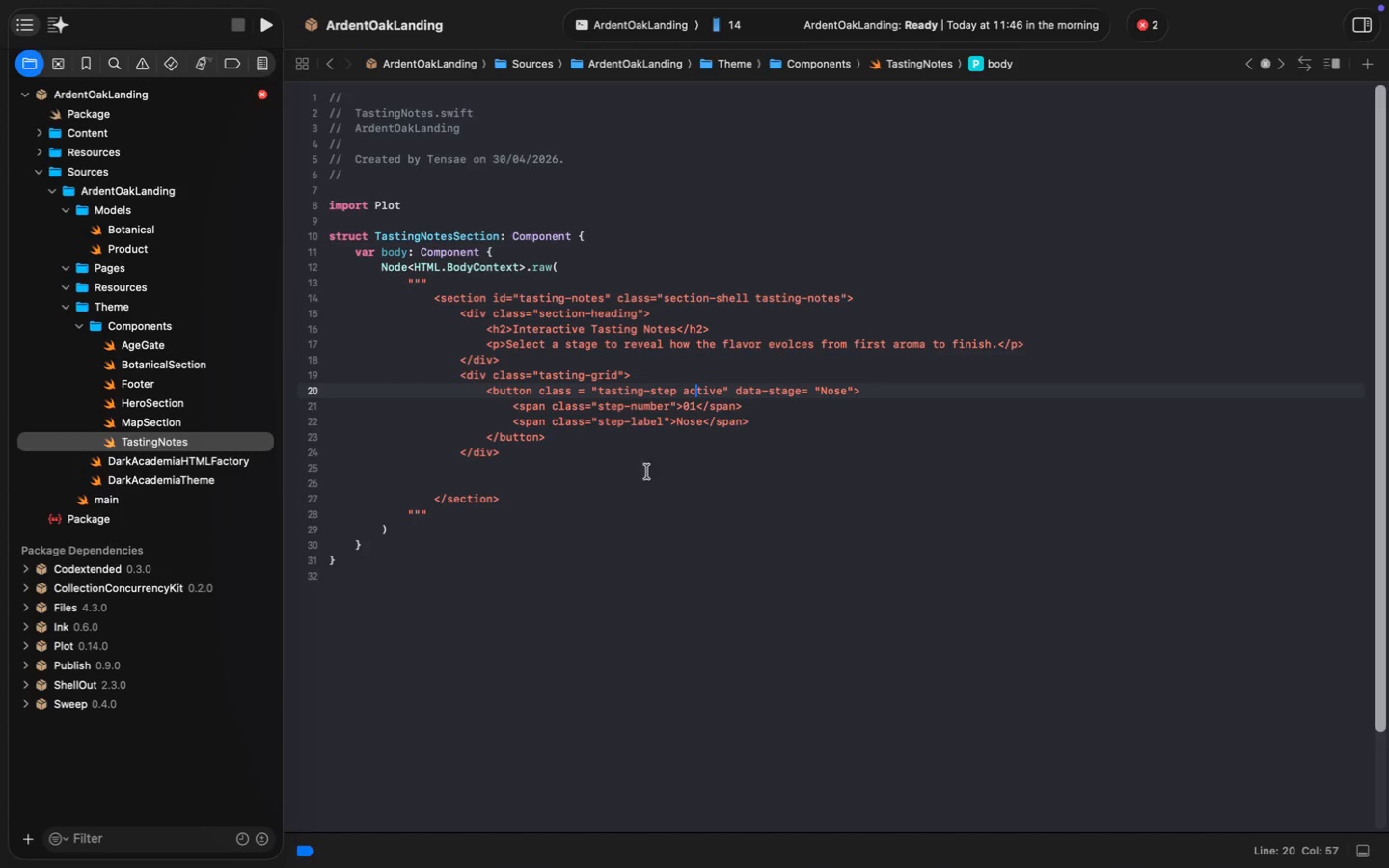 
wait(5.9)
 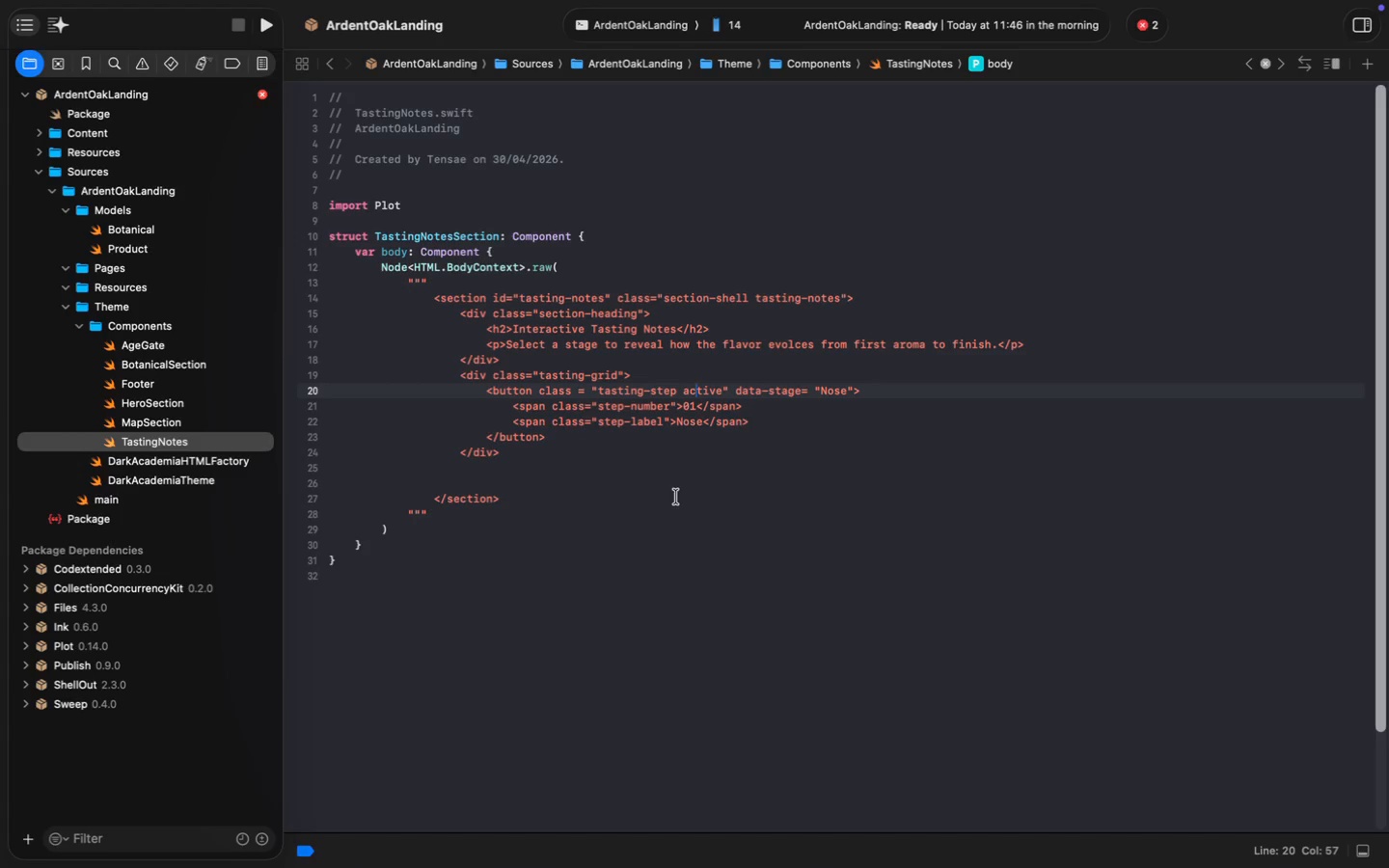 
left_click_drag(start_coordinate=[644, 390], to_coordinate=[723, 390])
 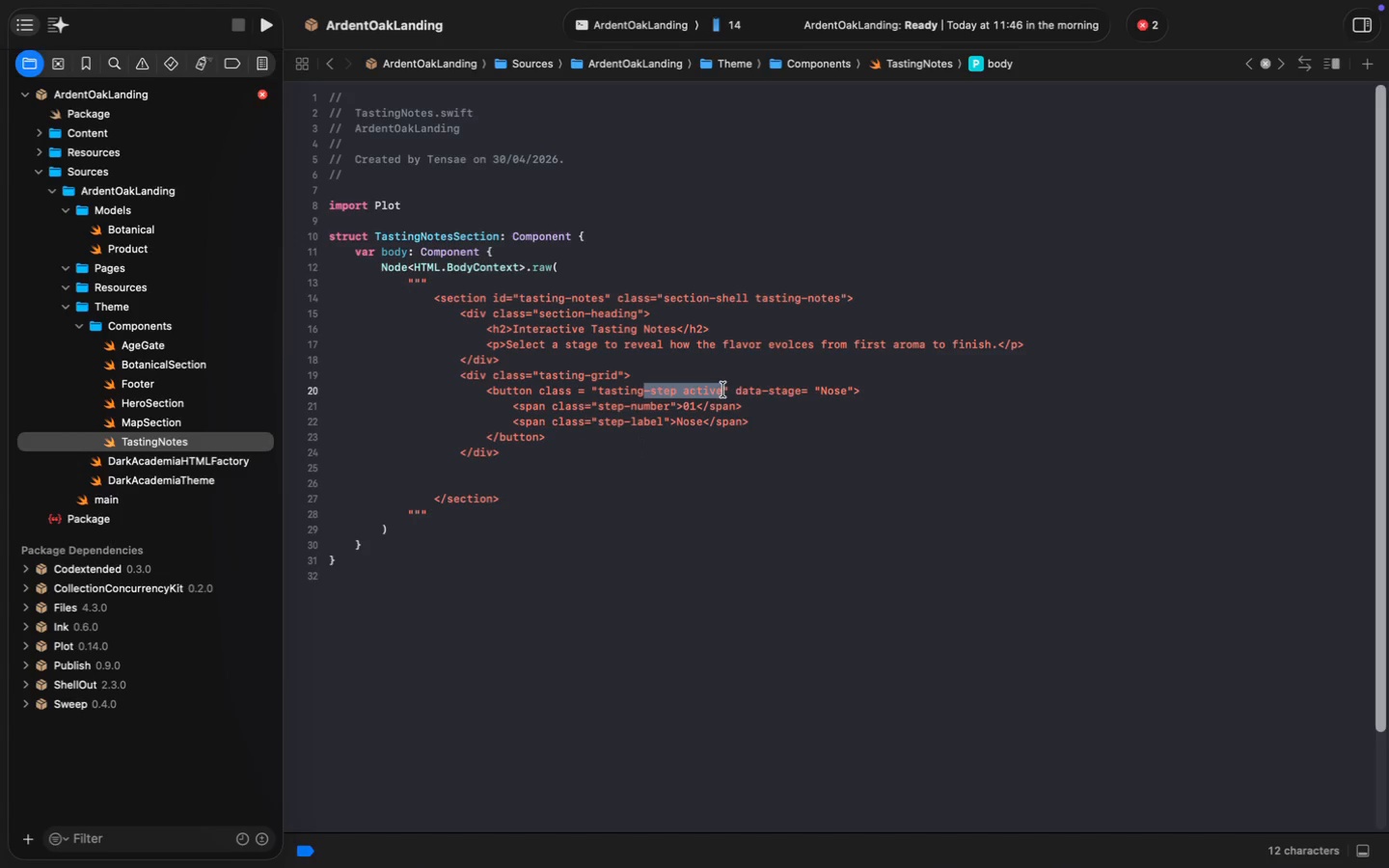 
type(-note)
 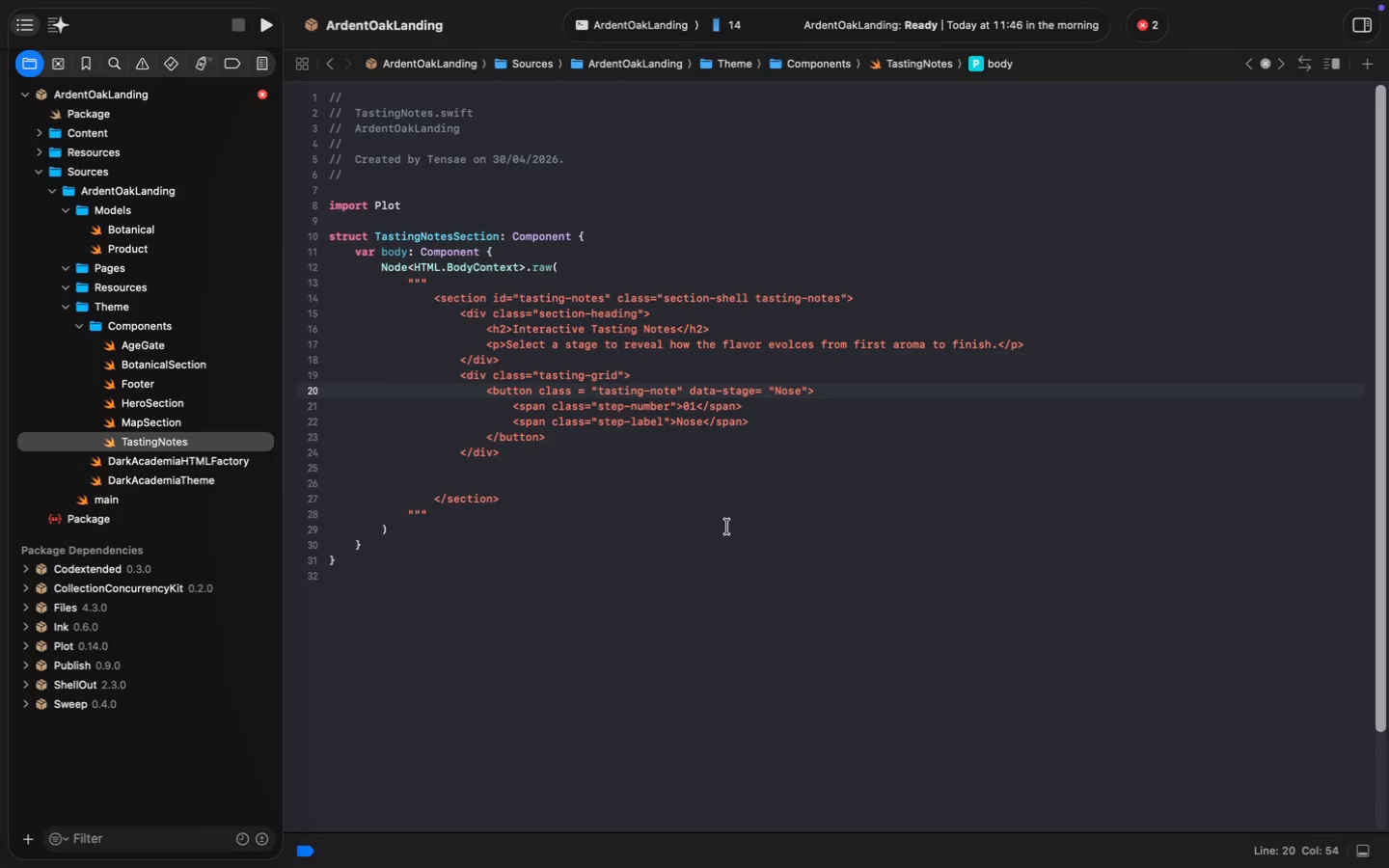 
wait(5.49)
 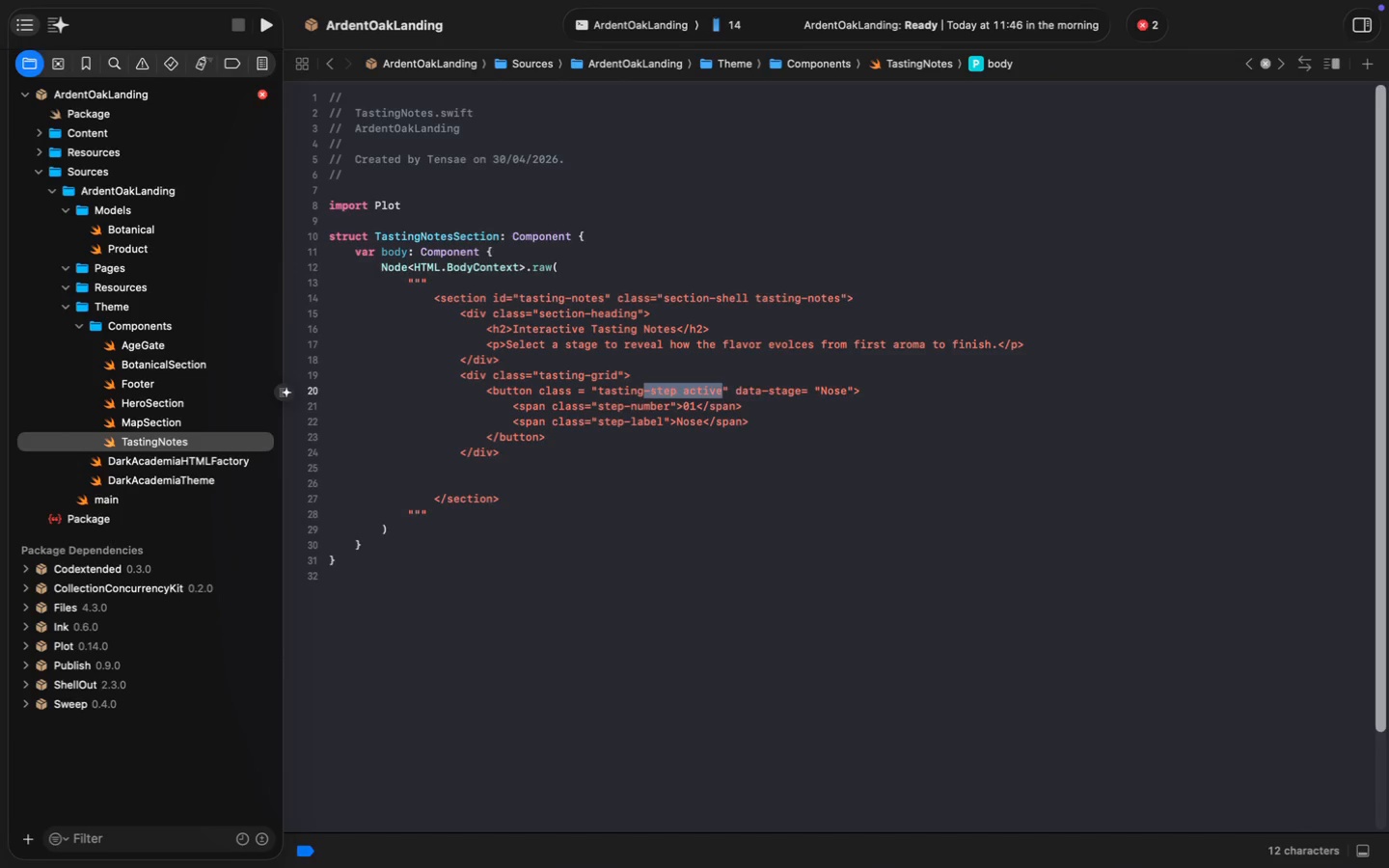 
left_click_drag(start_coordinate=[691, 392], to_coordinate=[808, 392])
 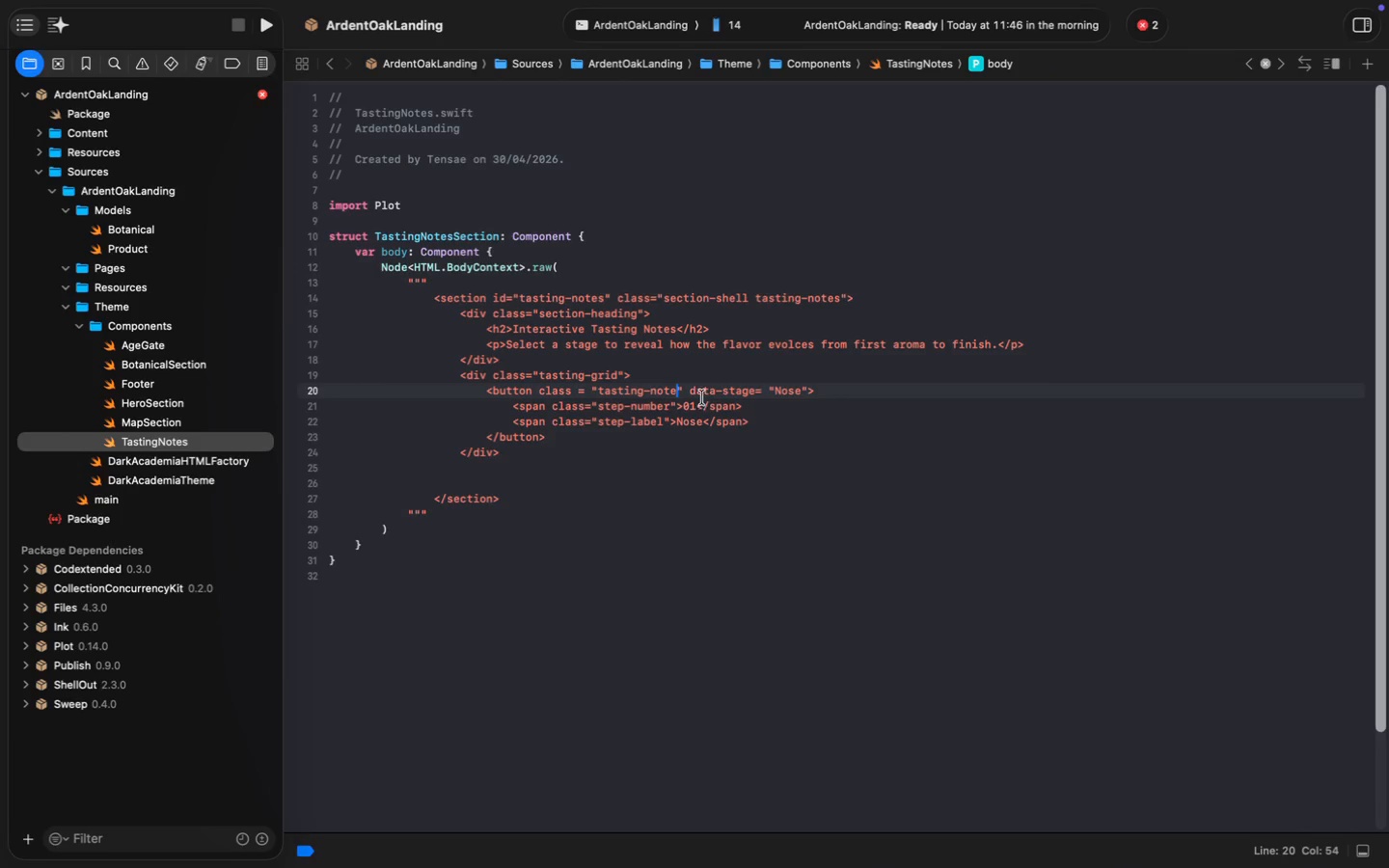 
type(type="")
 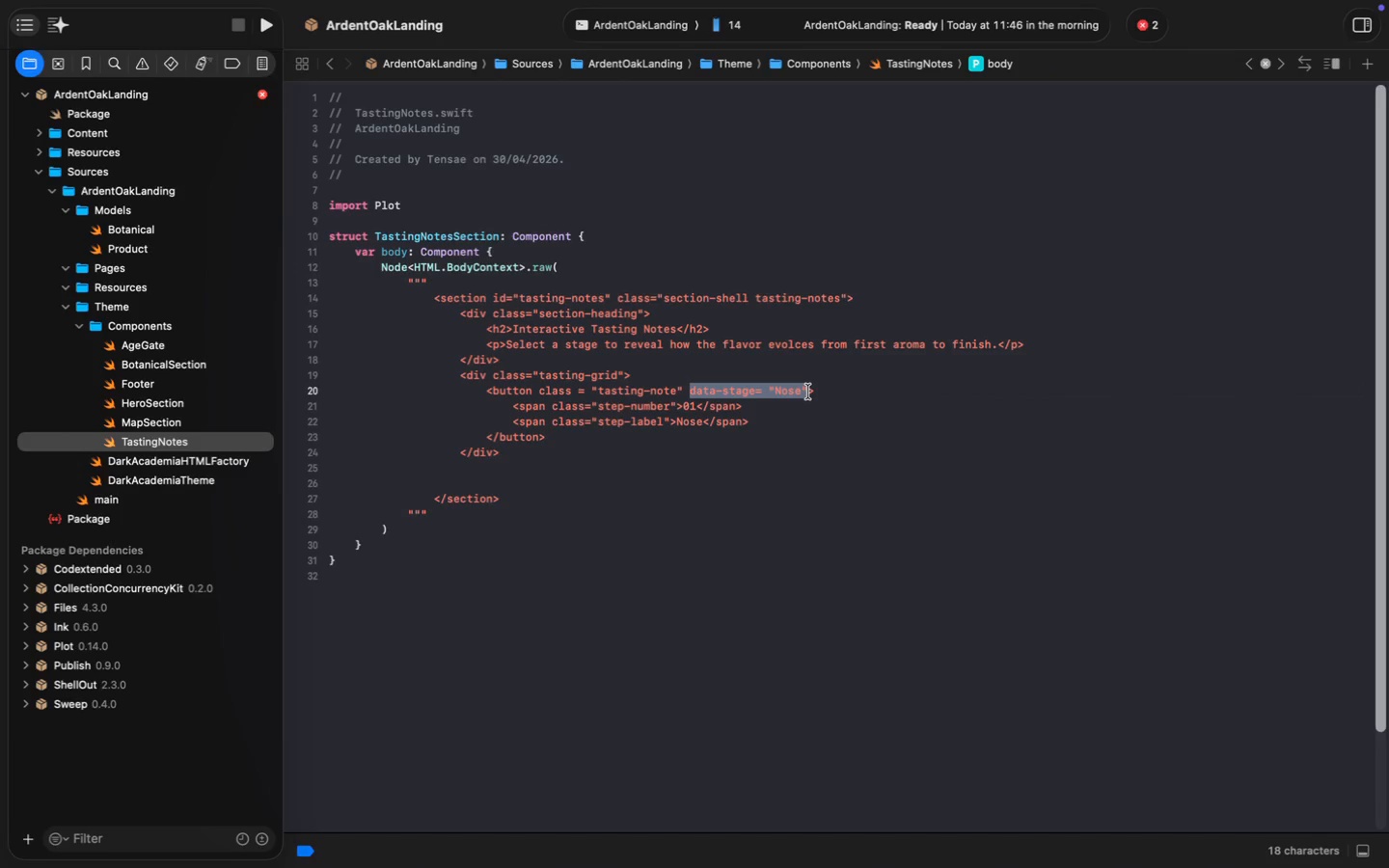 
key(ArrowLeft)
 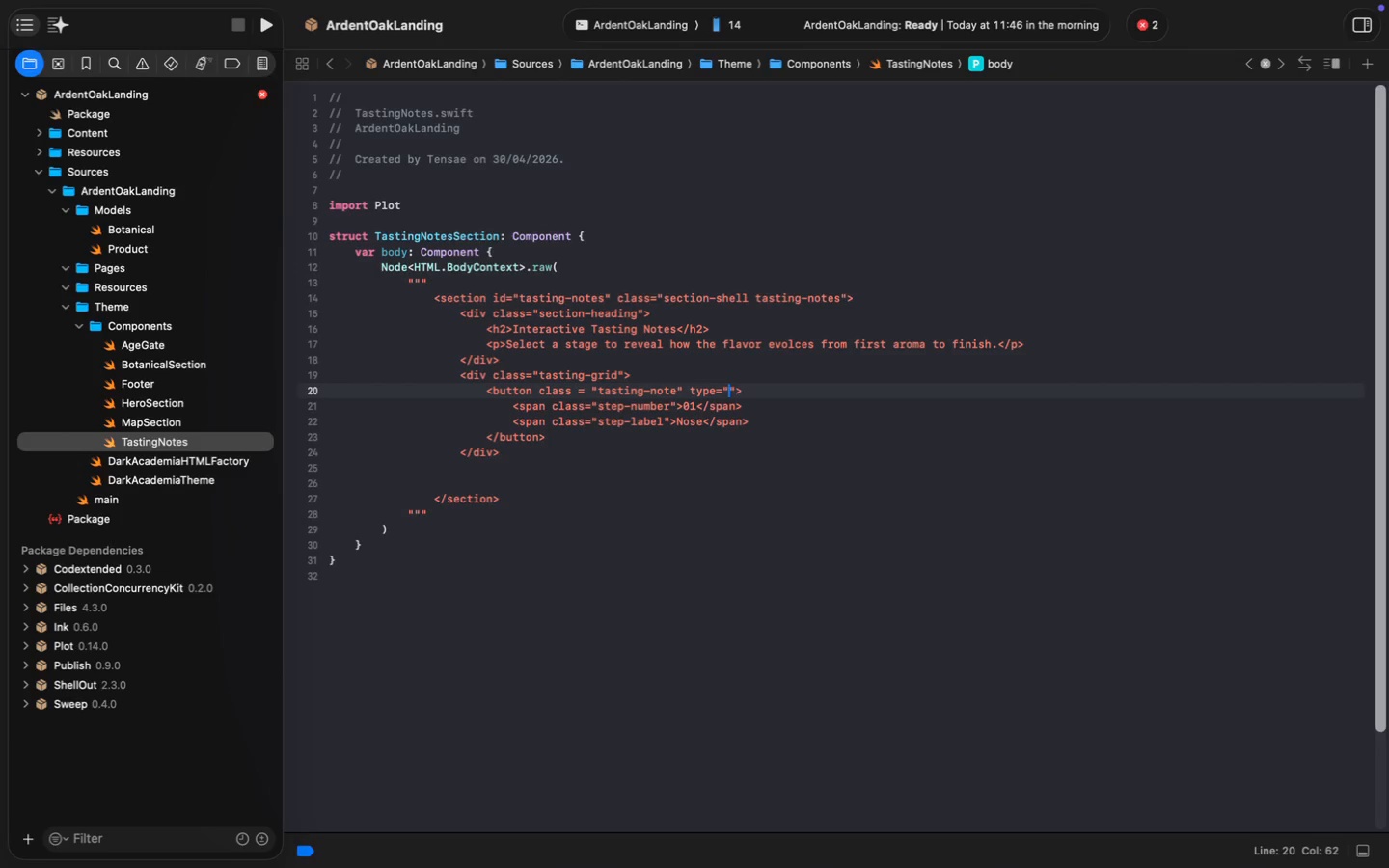 
type(button)
 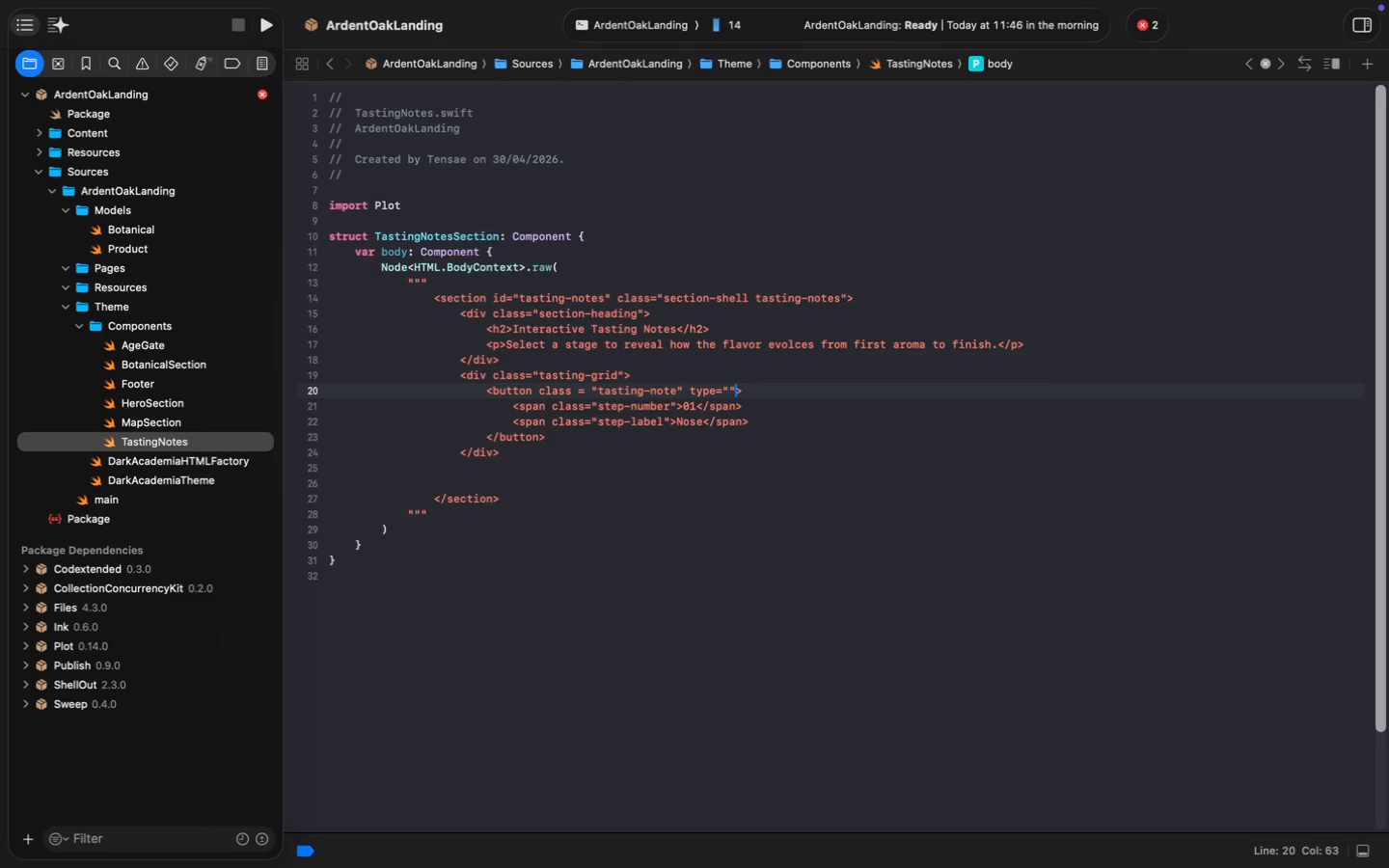 
key(ArrowRight)
 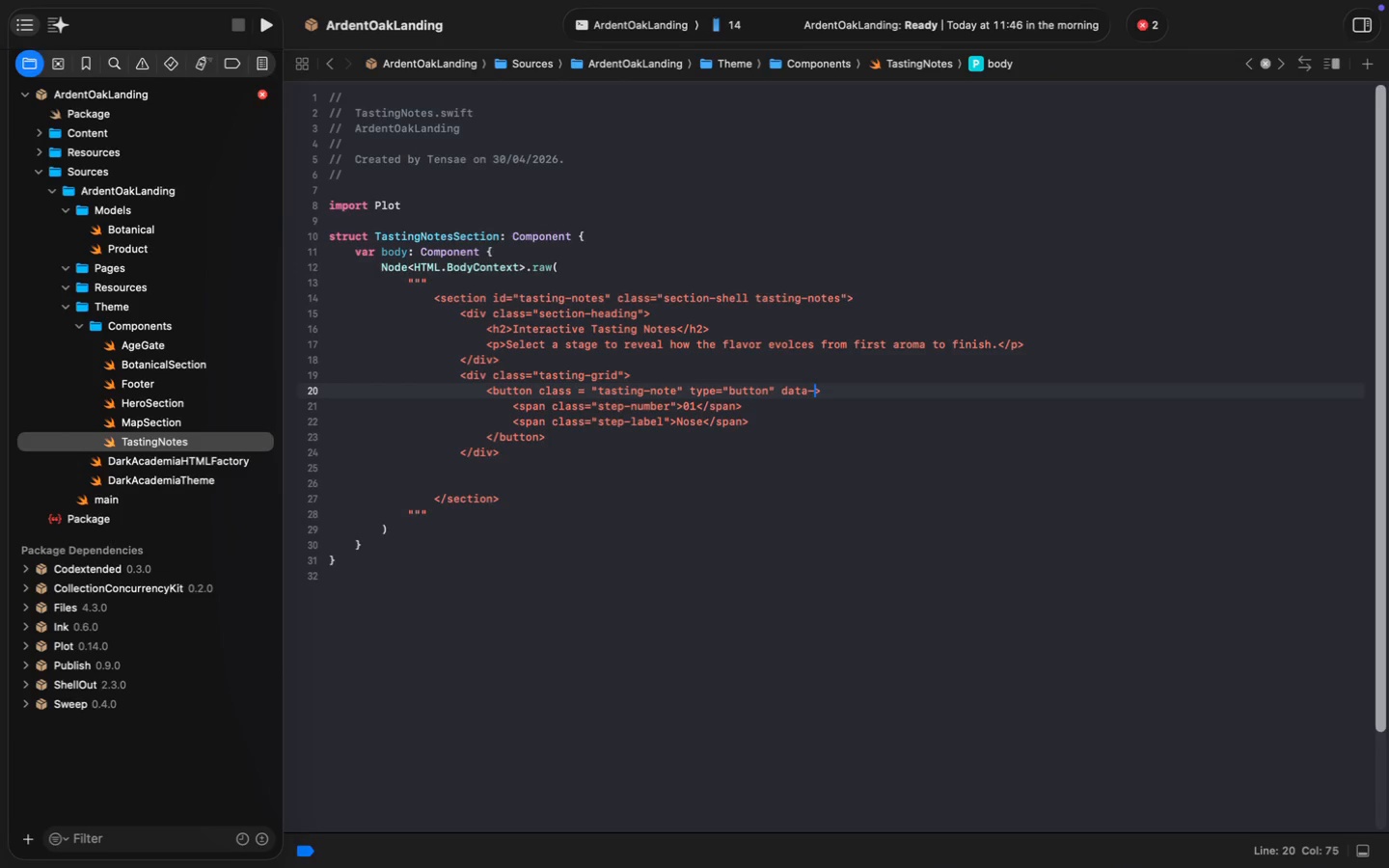 
type( data-note="nod)
key(Backspace)
type(se")
 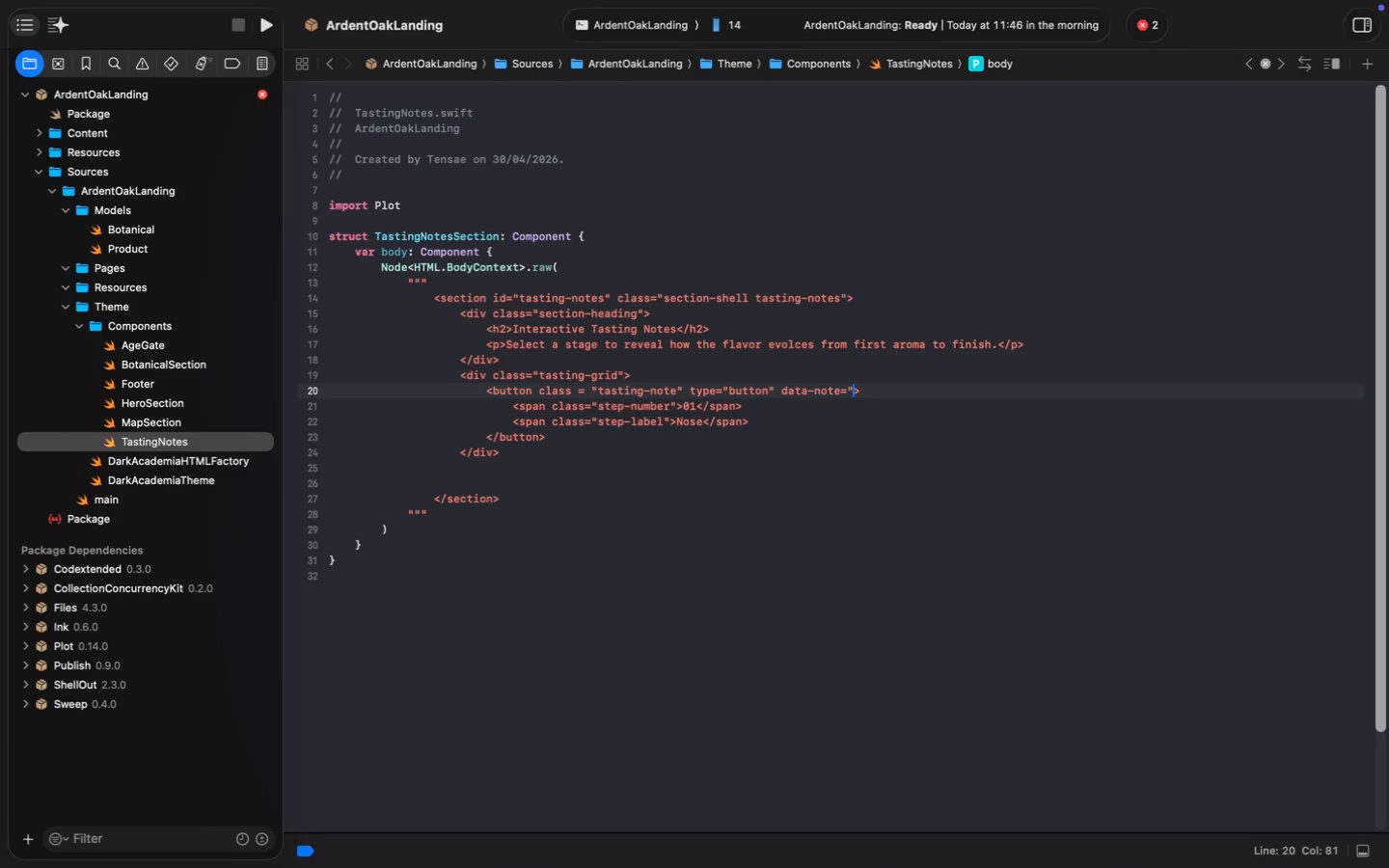 
wait(6.01)
 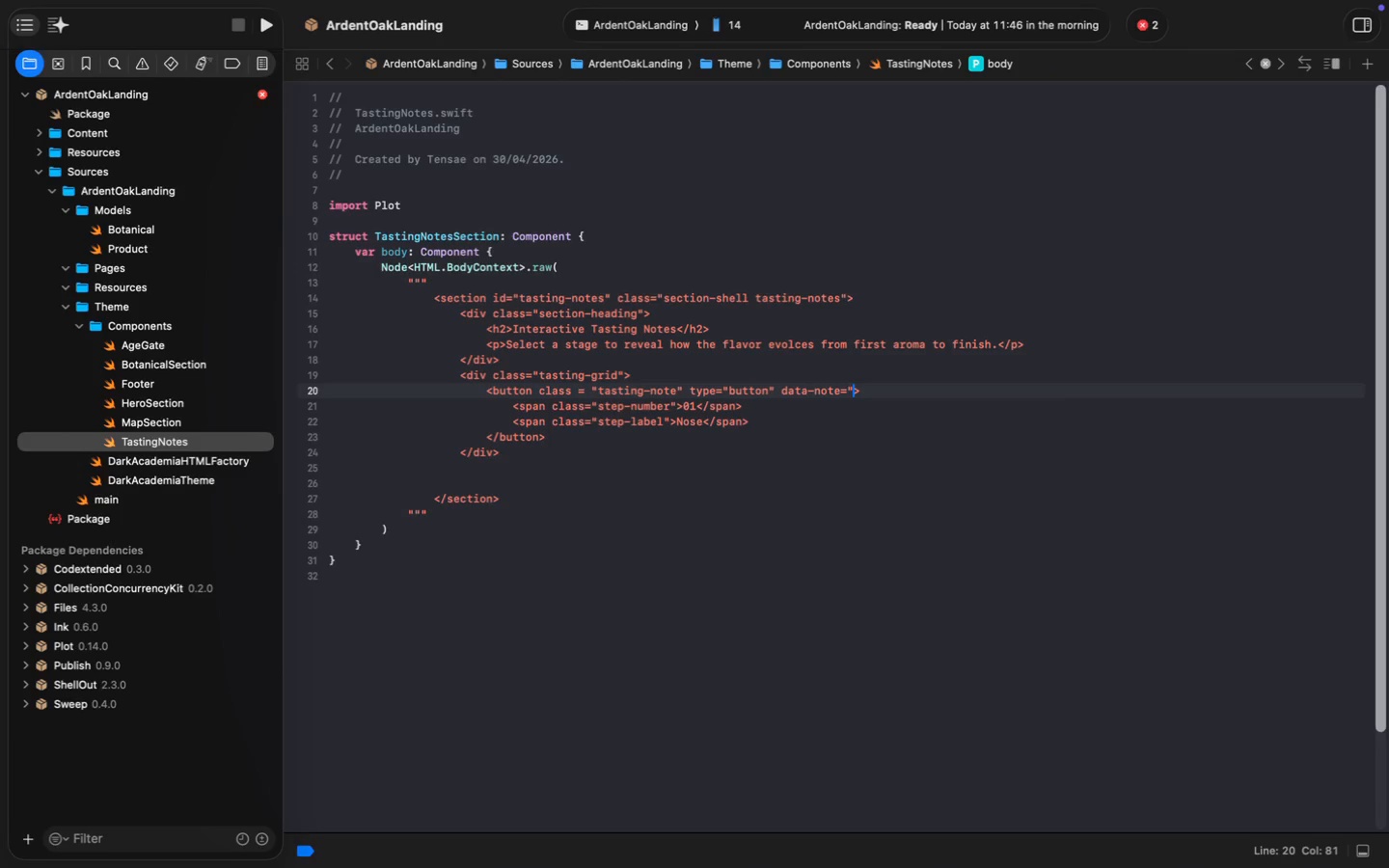 
left_click_drag(start_coordinate=[600, 405], to_coordinate=[669, 405])
 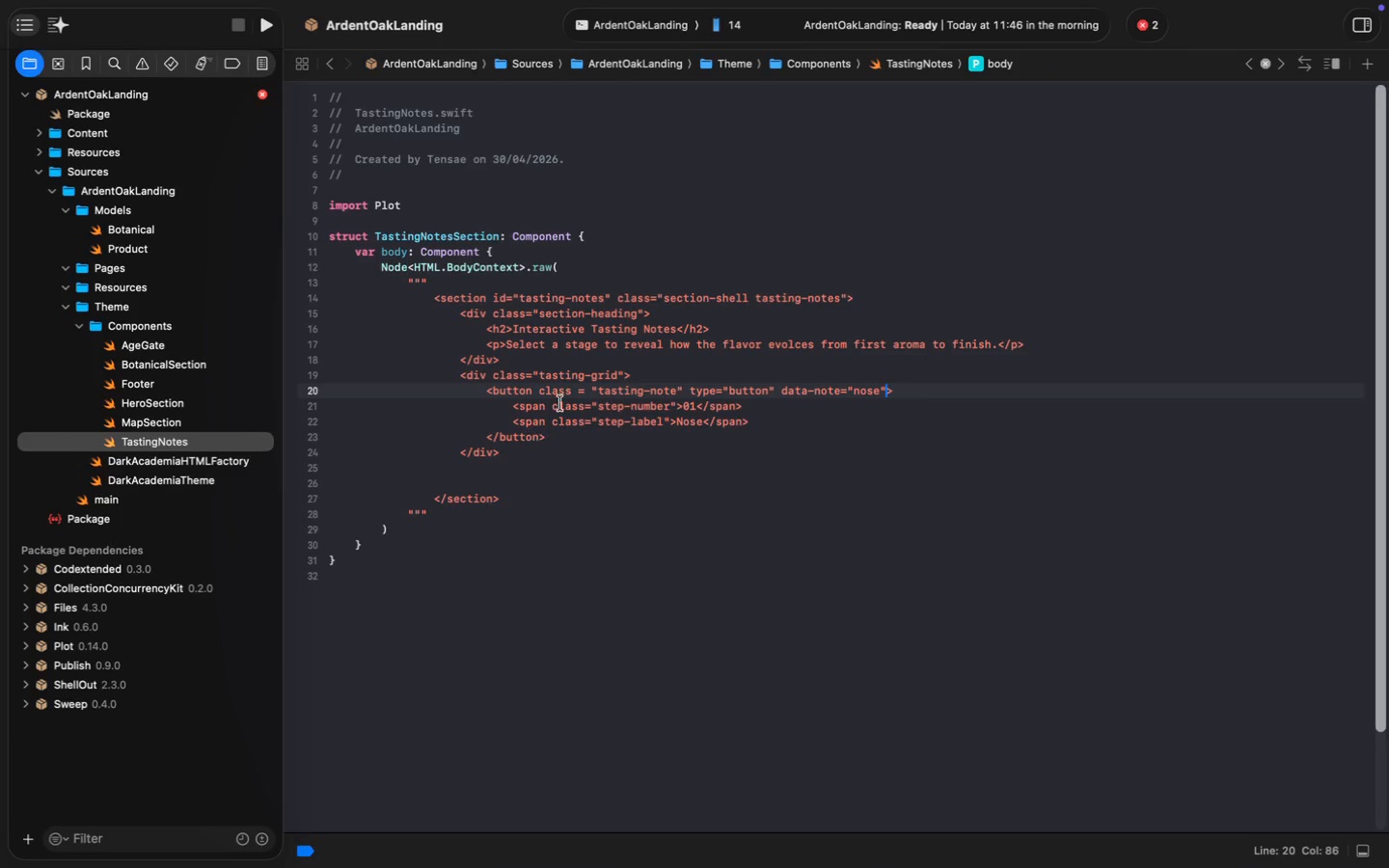 
type(note-tiel)
key(Backspace)
key(Backspace)
type(te)
key(Backspace)
type(le)
 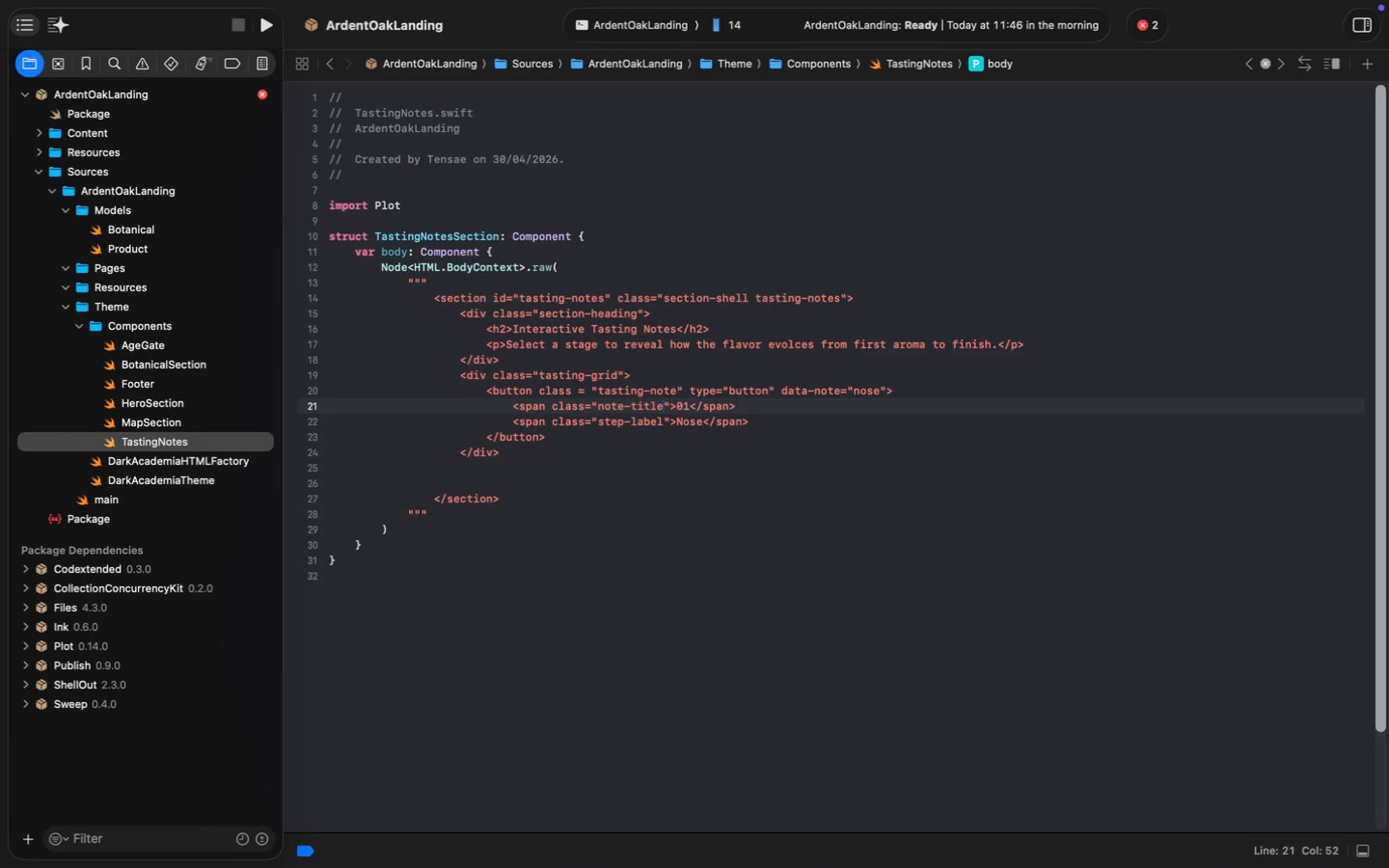 
double_click([681, 410])
 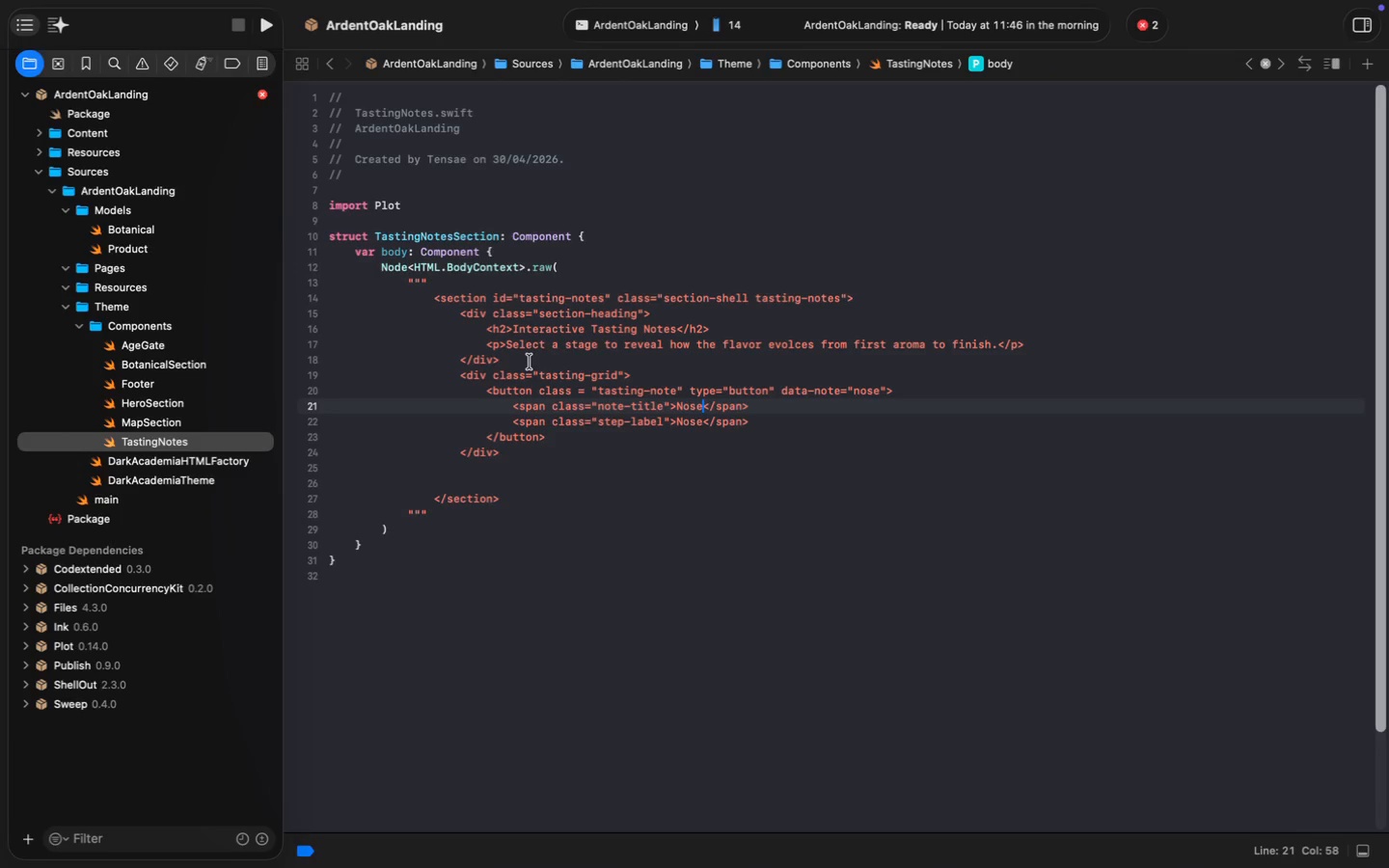 
type(Nose)
 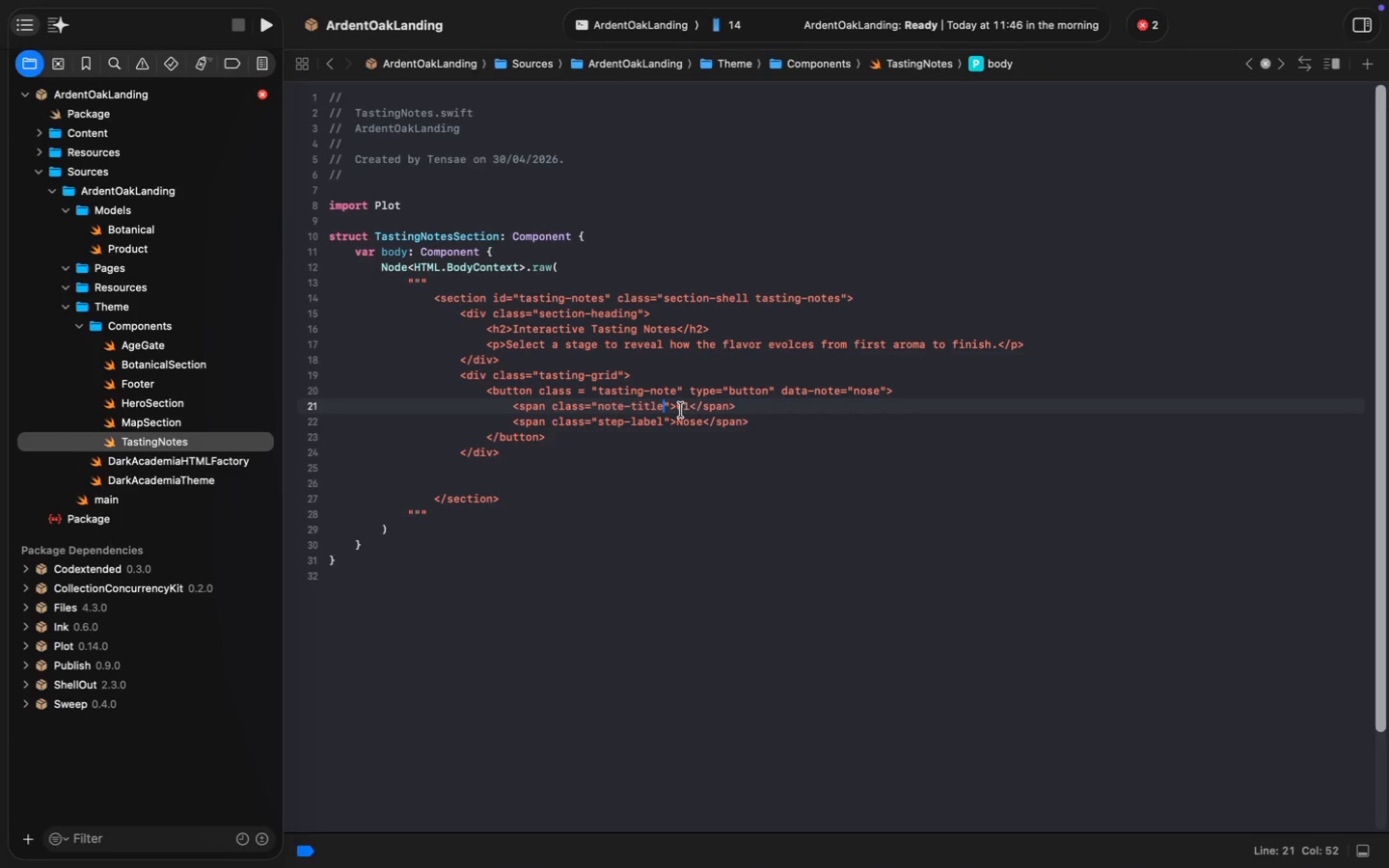 
wait(16.77)
 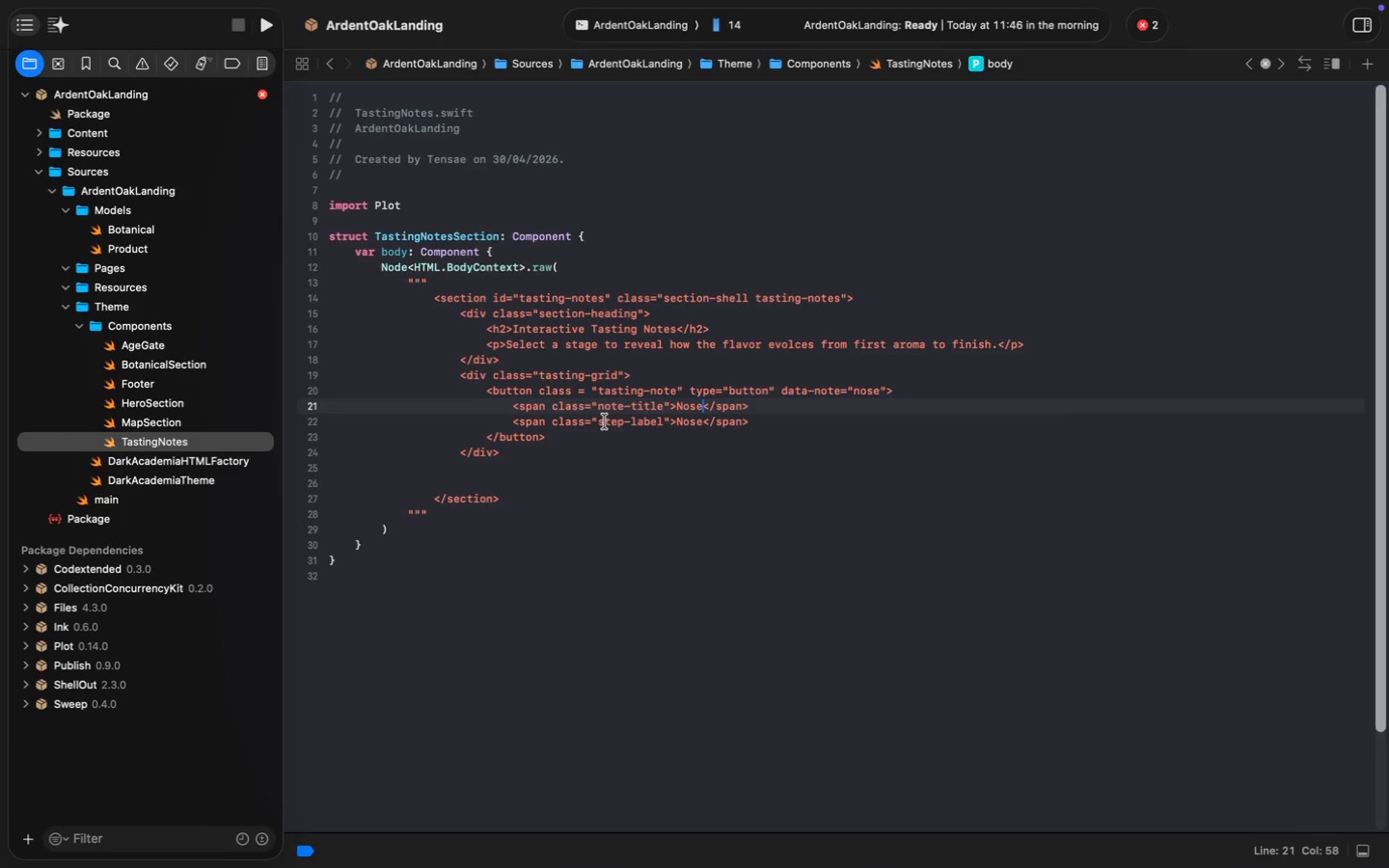 
double_click([606, 421])
 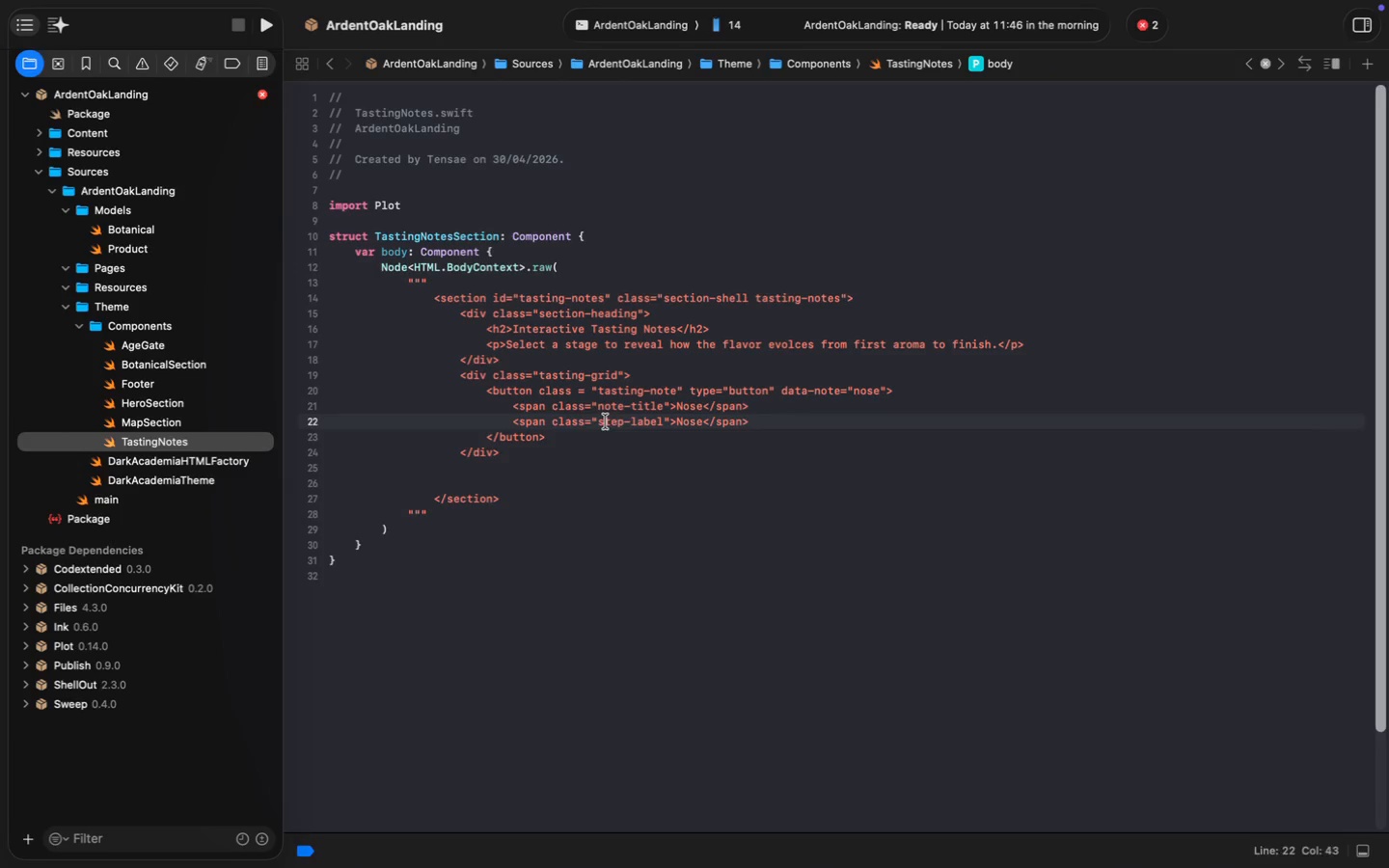 
key(Alt+Shift+ArrowRight)
 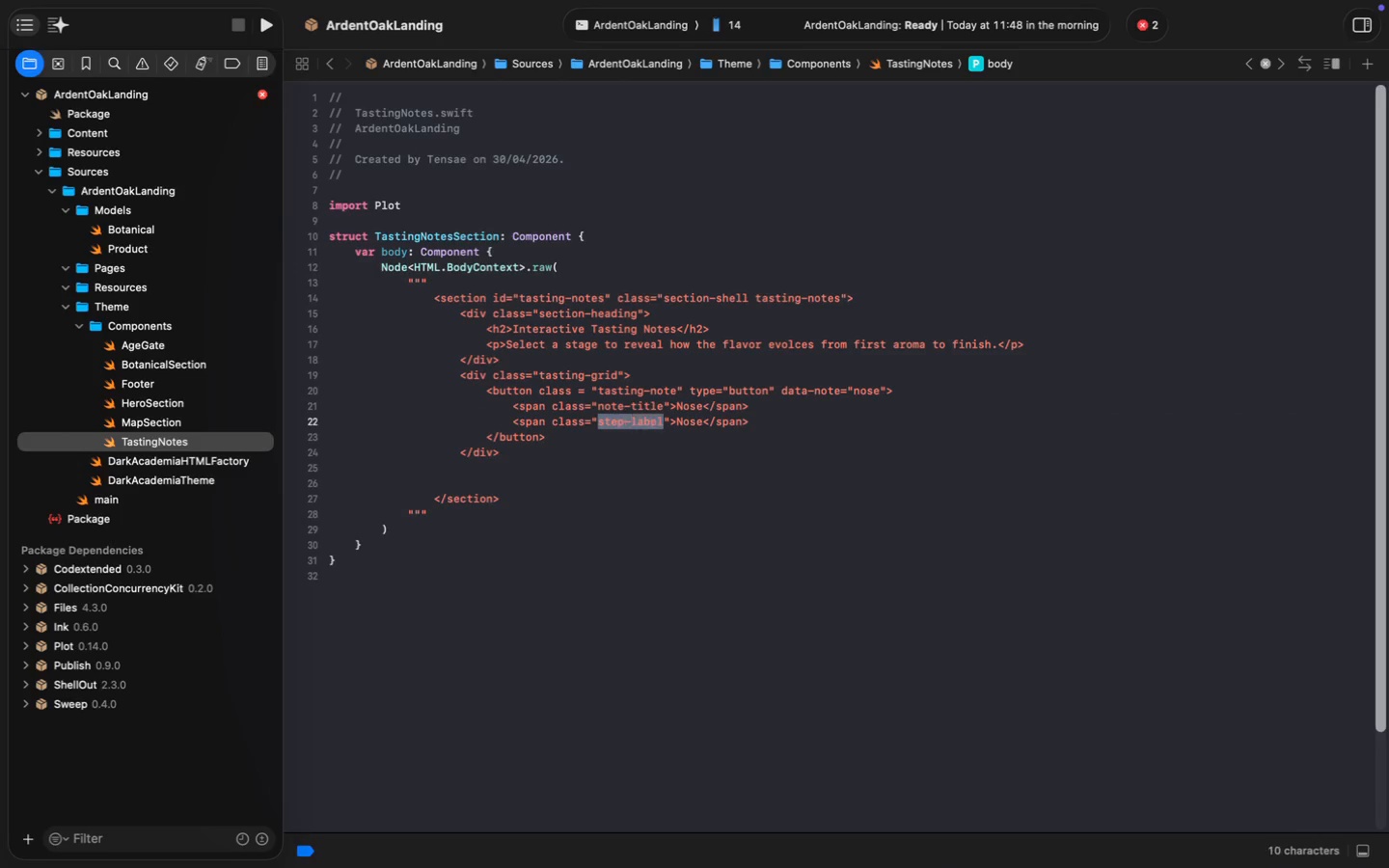 
key(Alt+Shift+ArrowRight)
 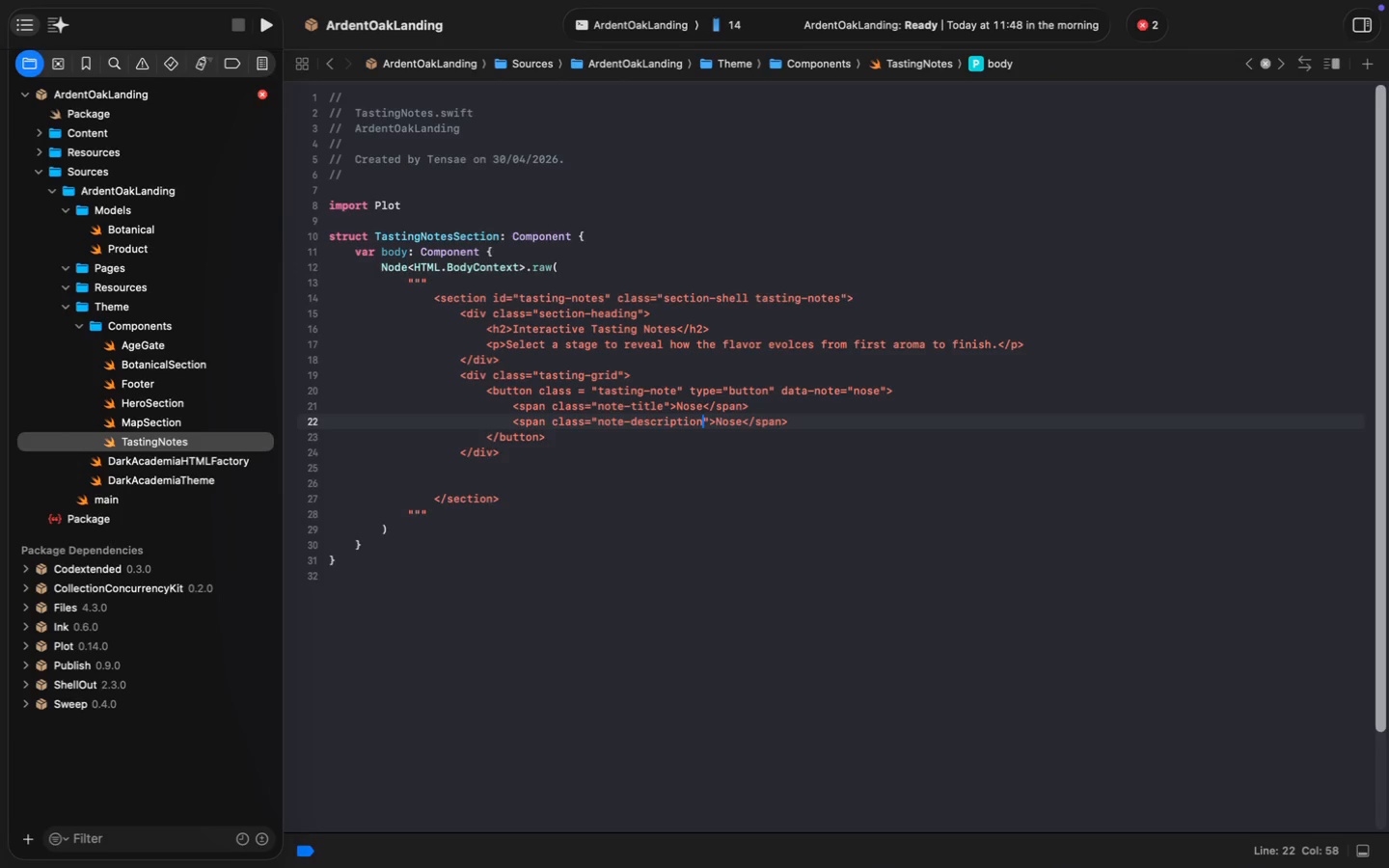 
type(note-s)
key(Backspace)
type(description)
 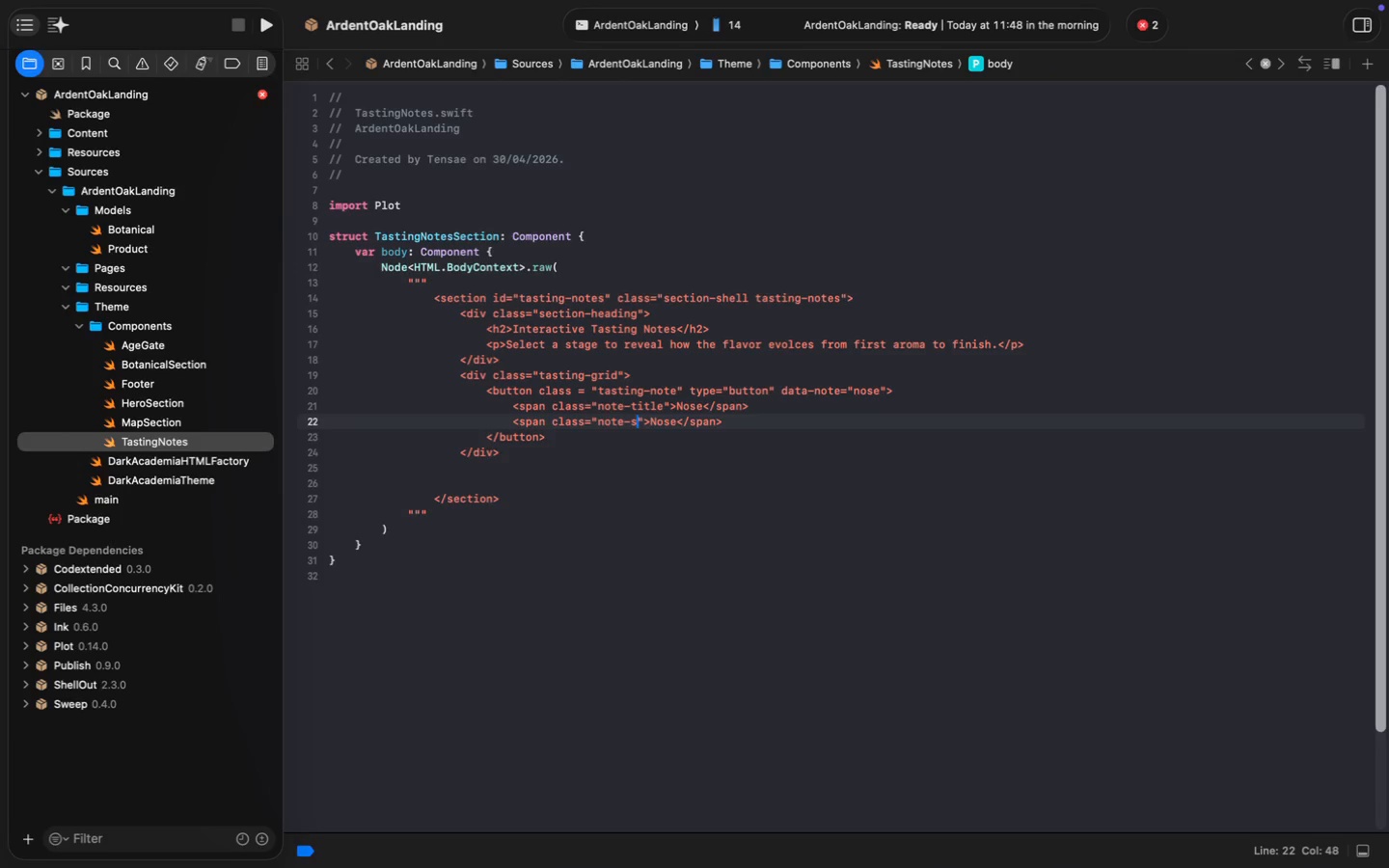 
double_click([725, 424])
 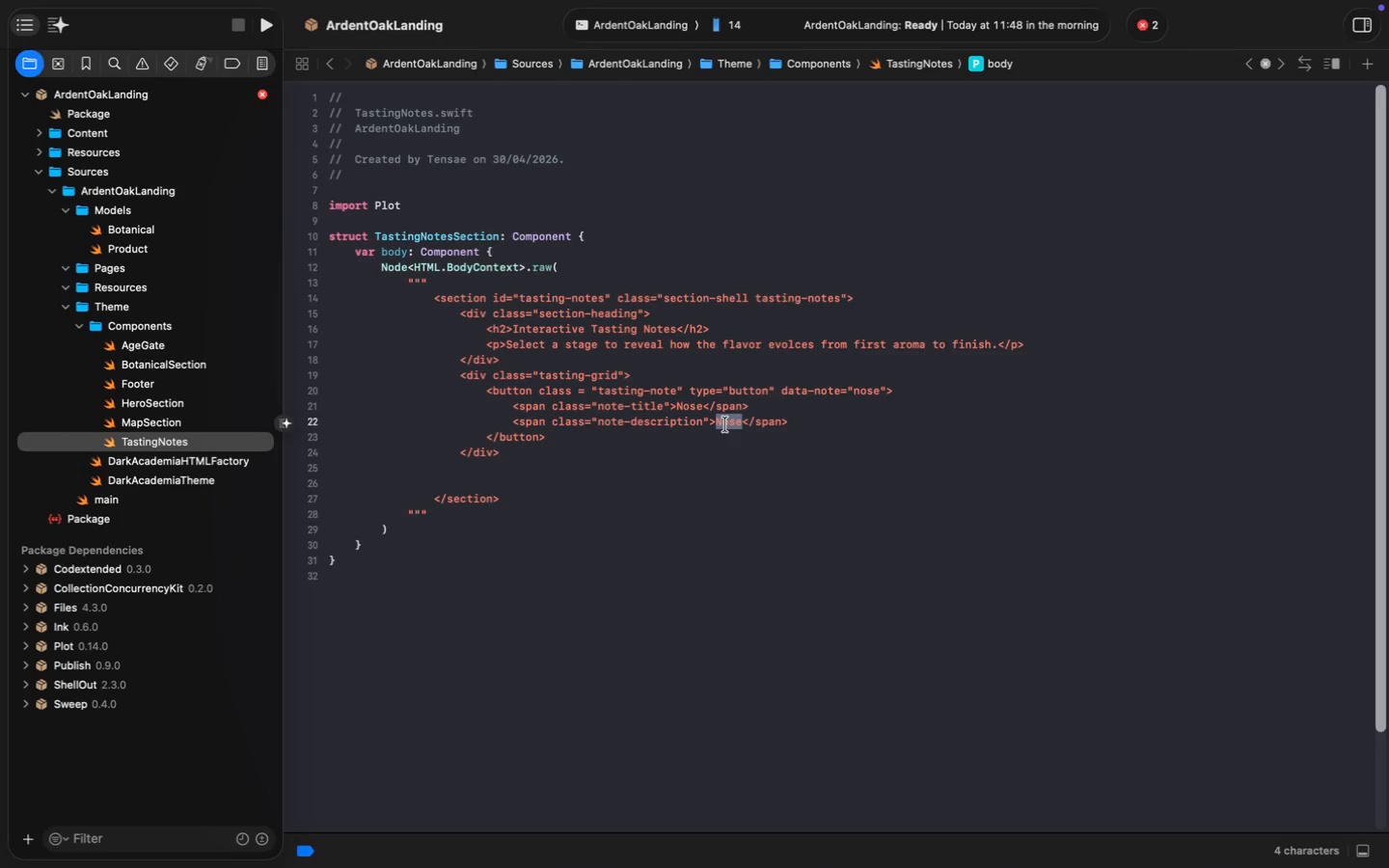 
wait(14.03)
 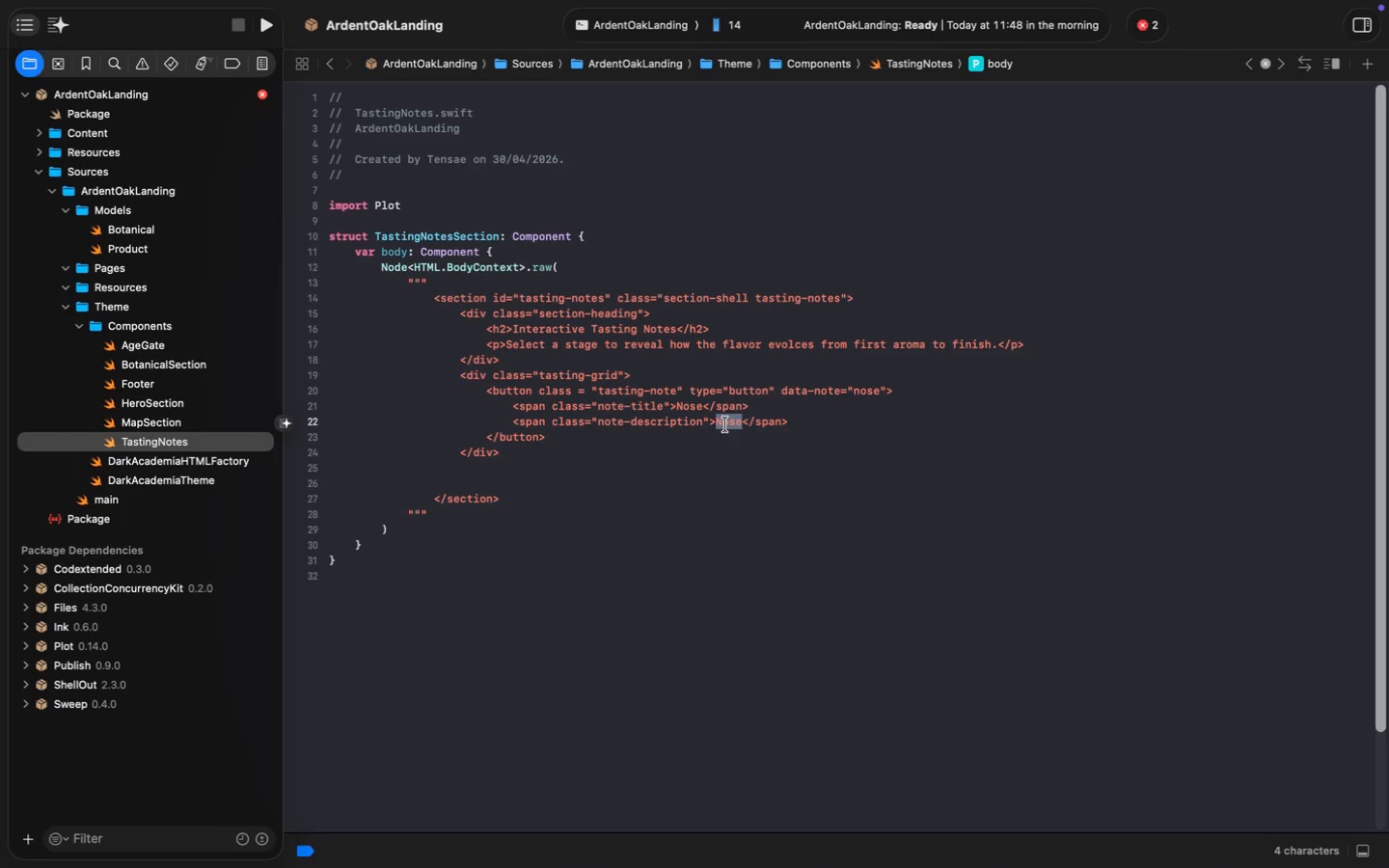 
type(Rain )
key(Backspace)
type(-soaked cede)
key(Backspace)
type(ar, crushed jn)
key(Backspace)
type(uniper, and a suggesto)
key(Backspace)
type(ion of )
 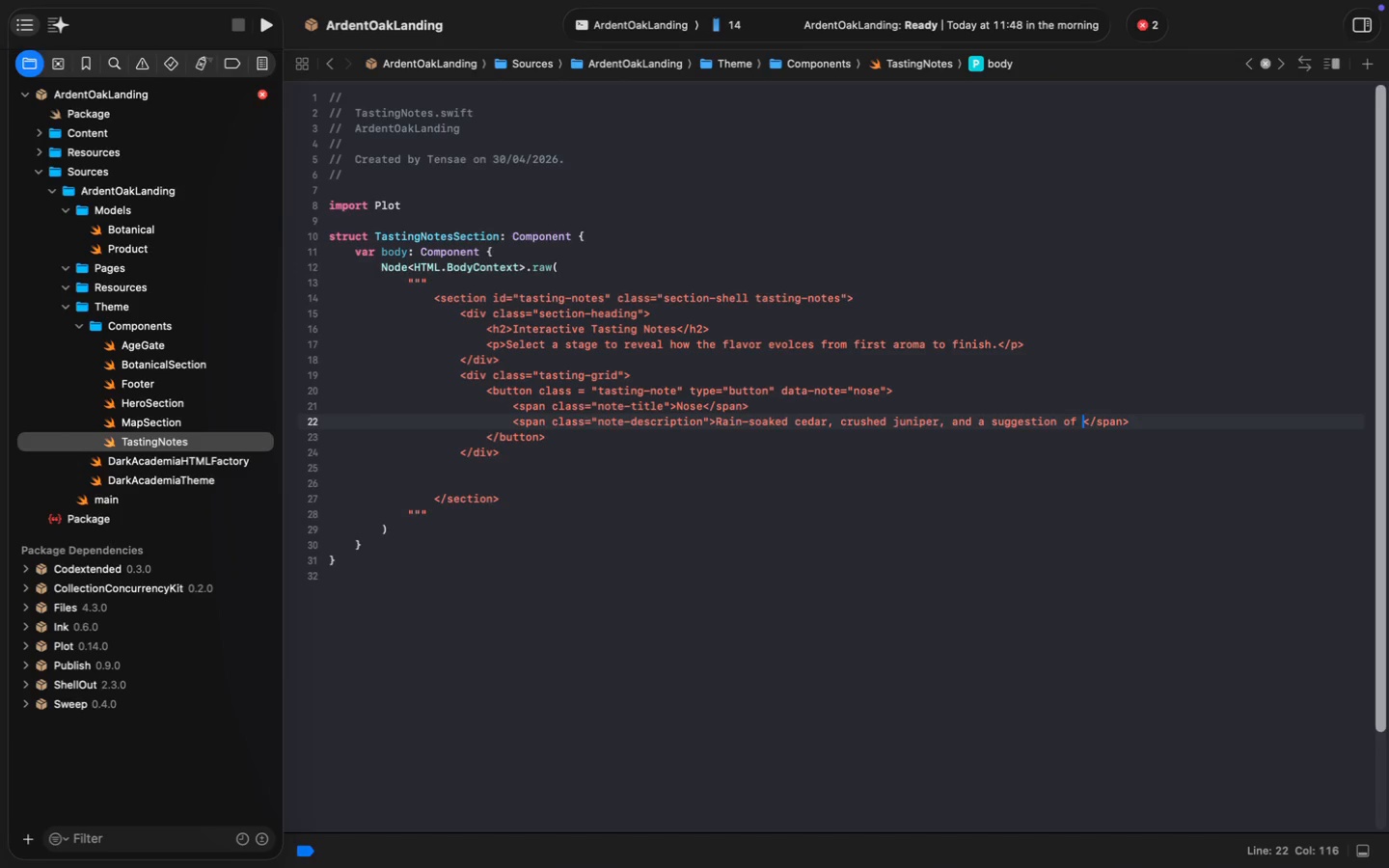 
type(organge )
key(Backspace)
key(Backspace)
key(Backspace)
key(Backspace)
key(Backspace)
key(Backspace)
type(ange marmalade)
 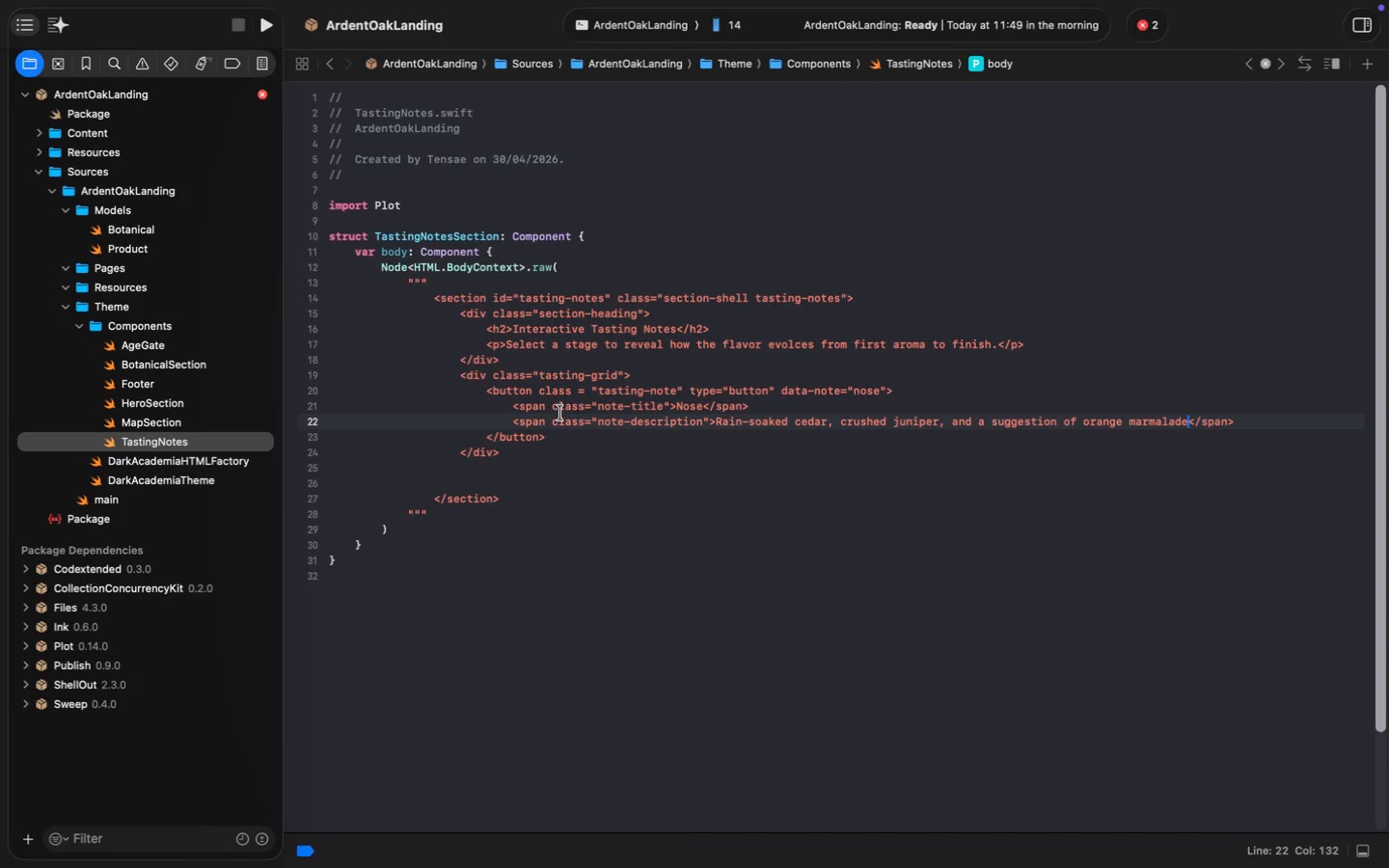 
wait(41.68)
 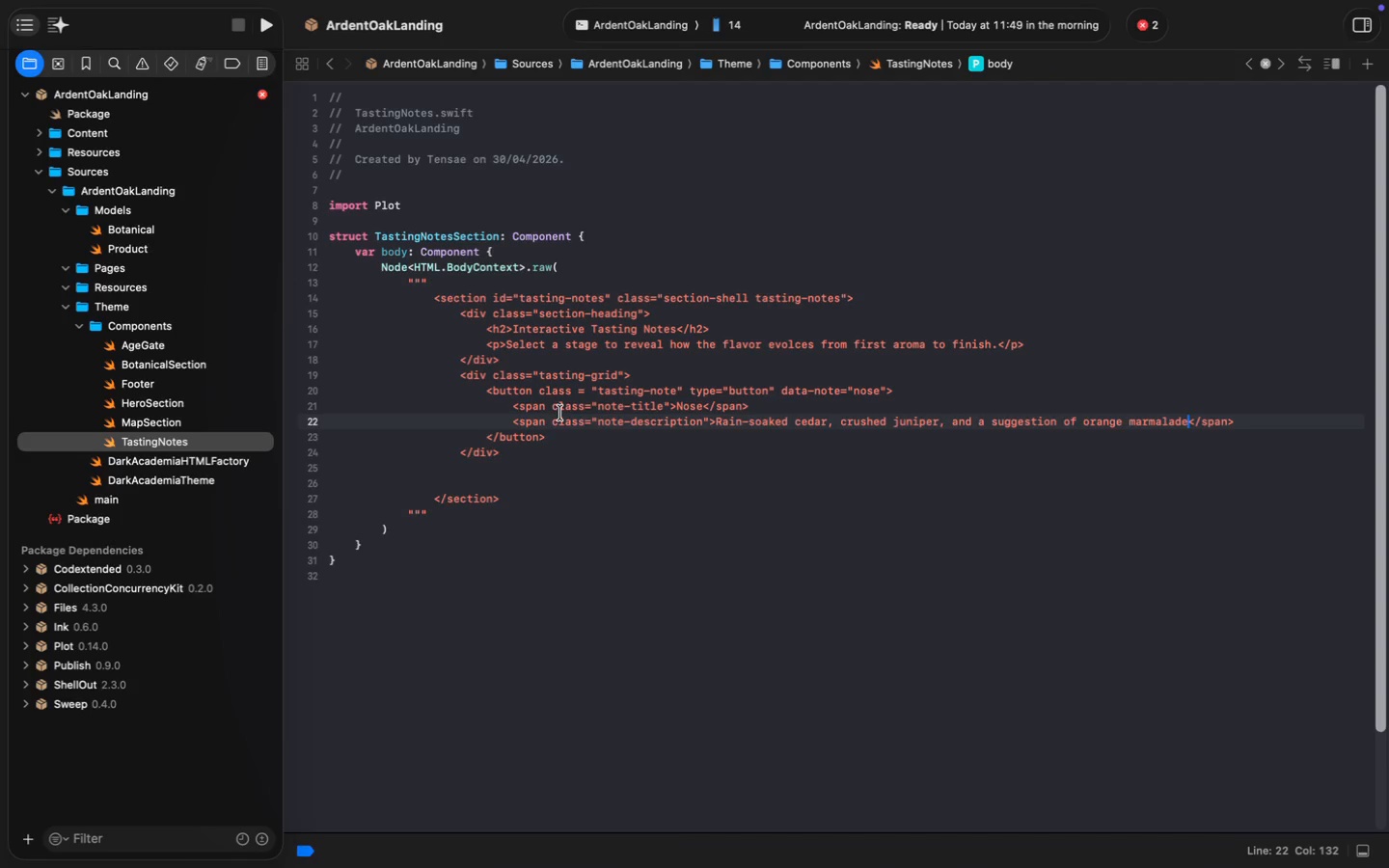 
left_click_drag(start_coordinate=[489, 393], to_coordinate=[559, 434])
 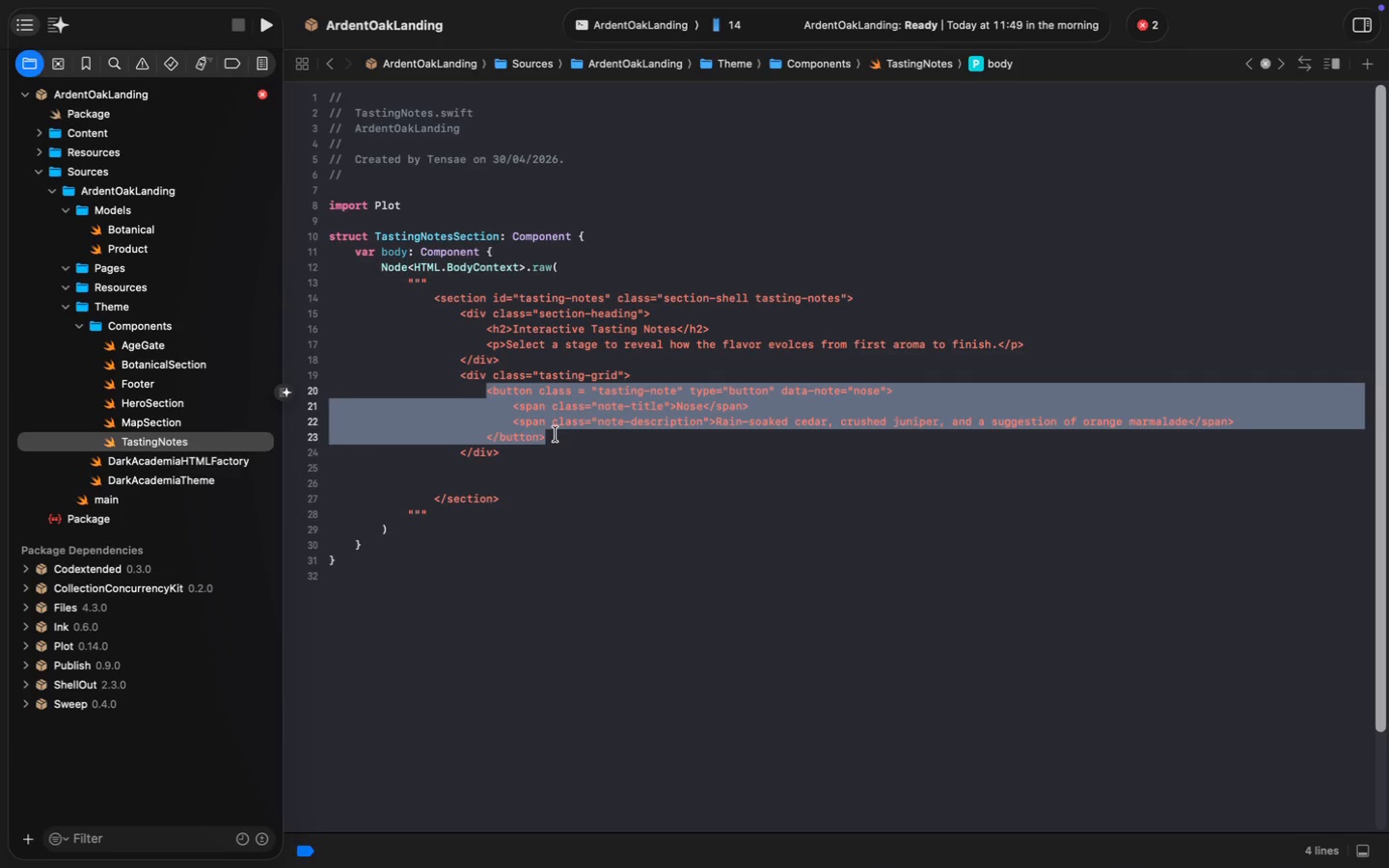 
wait(6.28)
 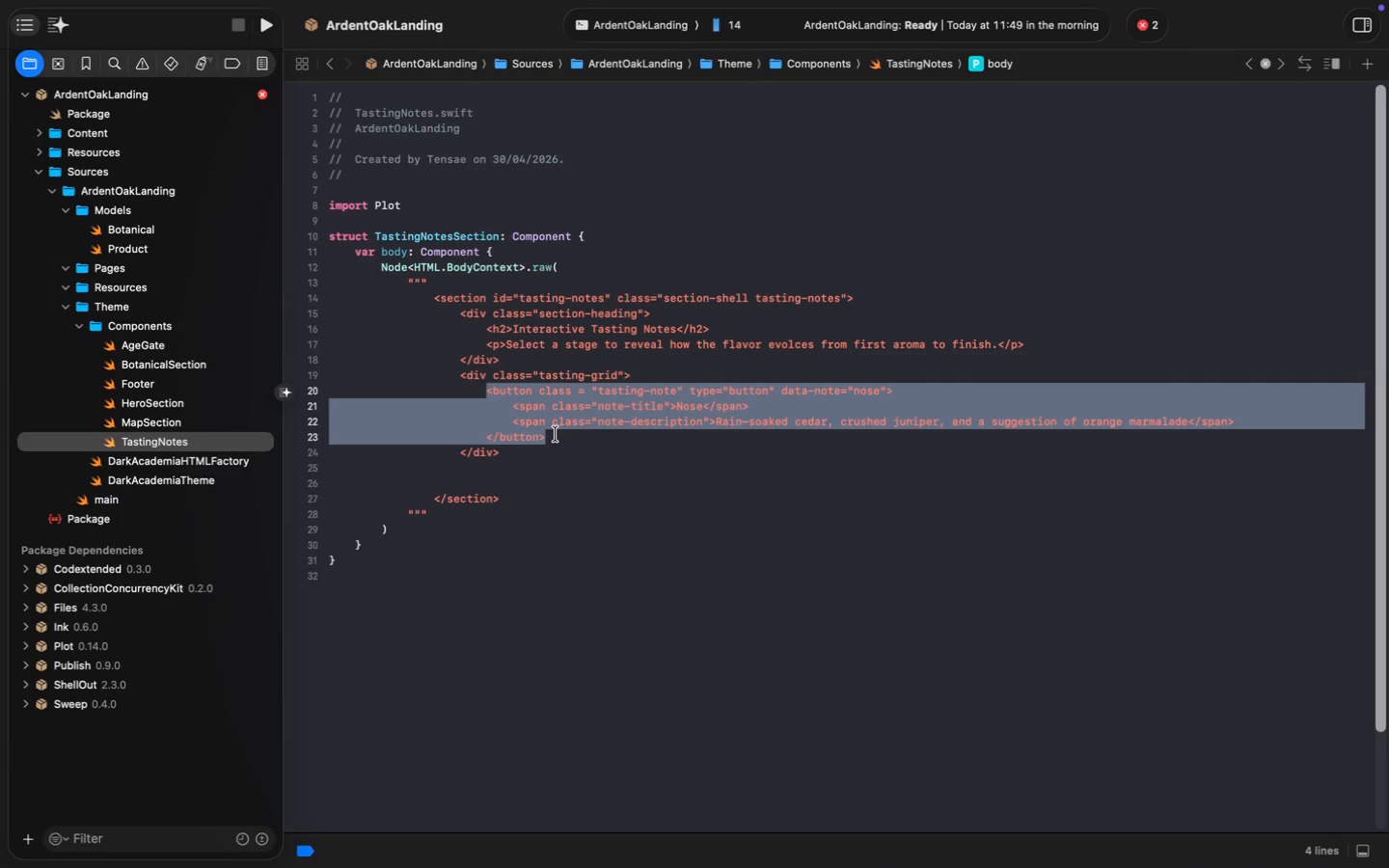 
key(Meta+C)
 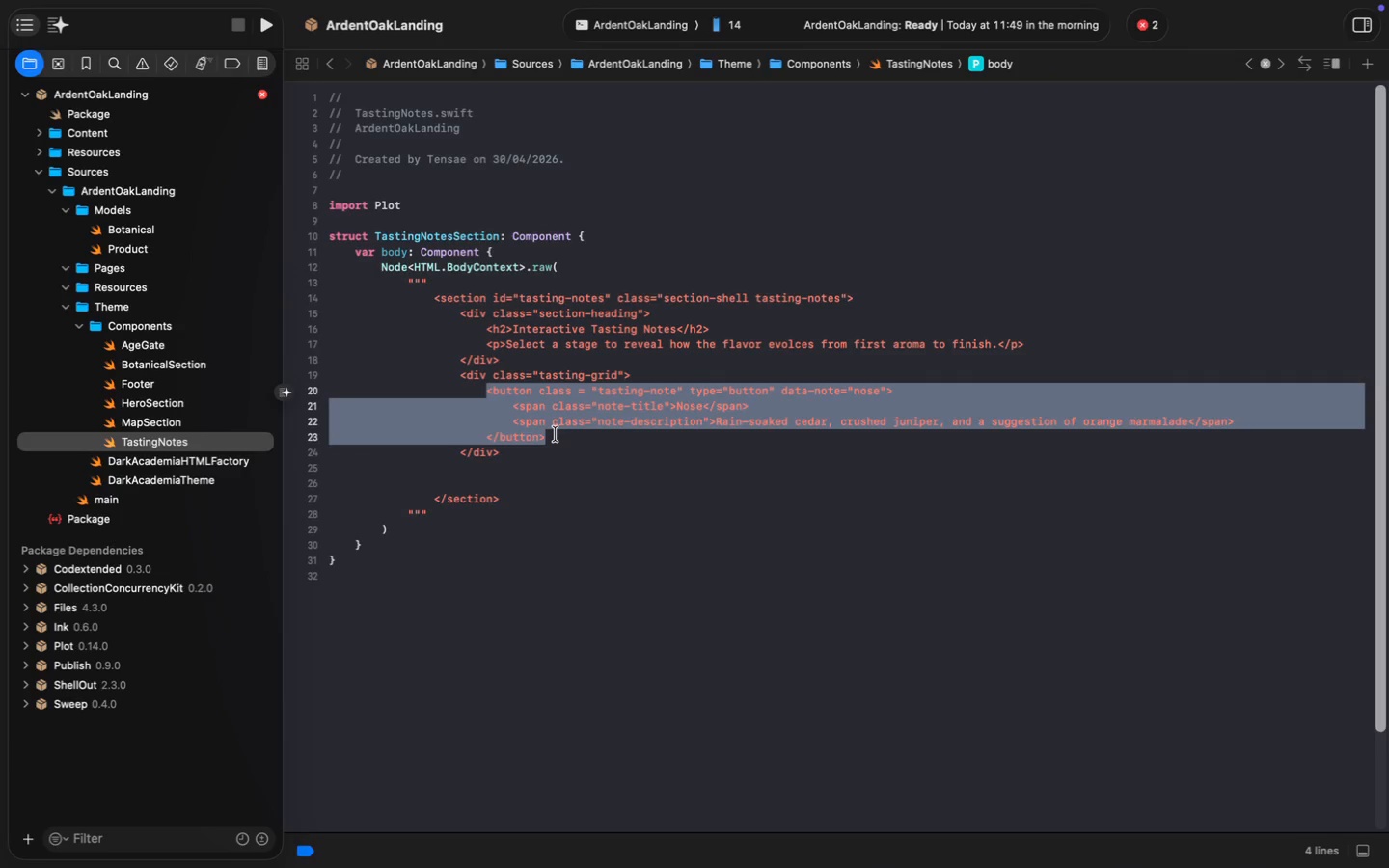 
key(ArrowRight)
 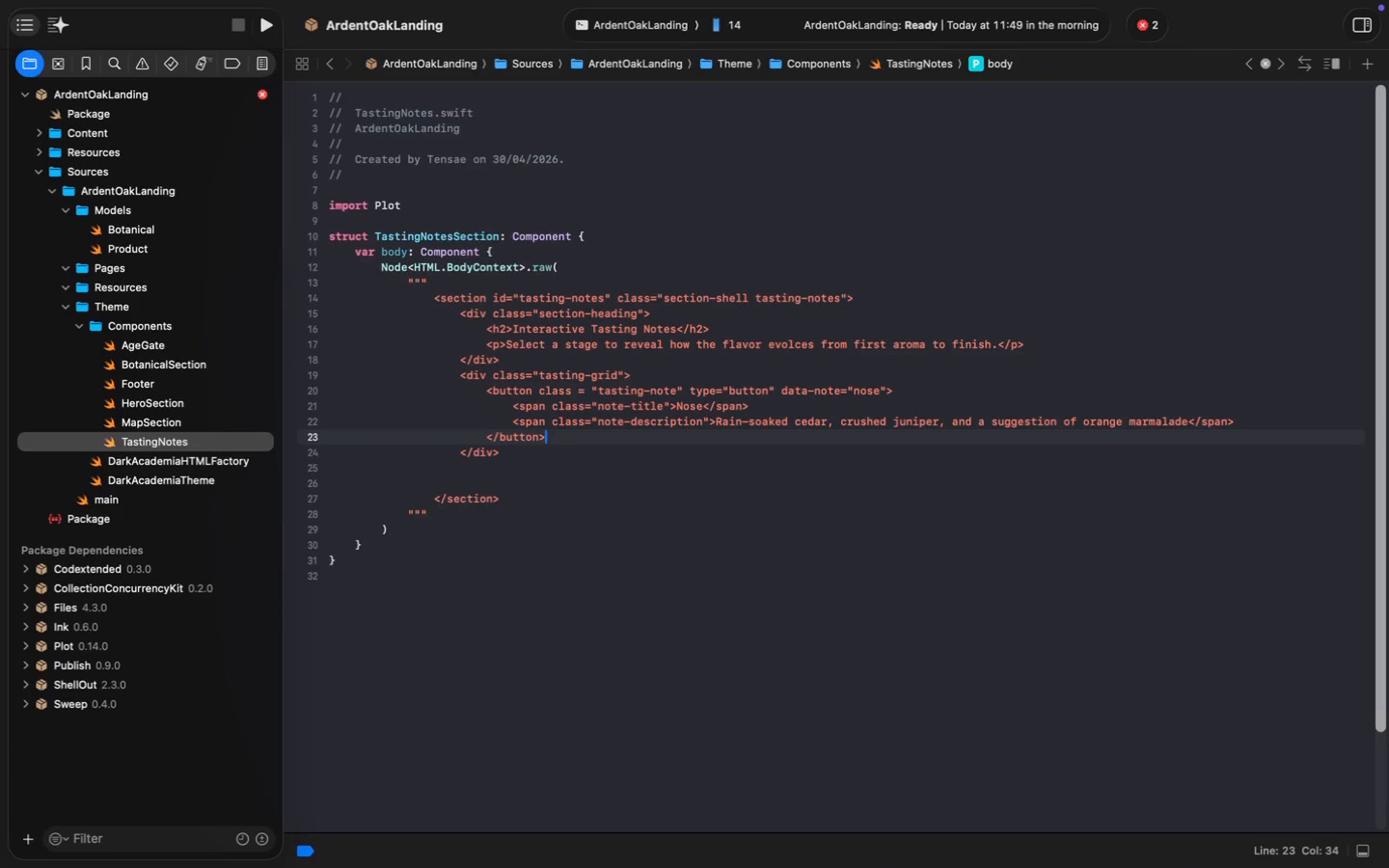 
key(Enter)
 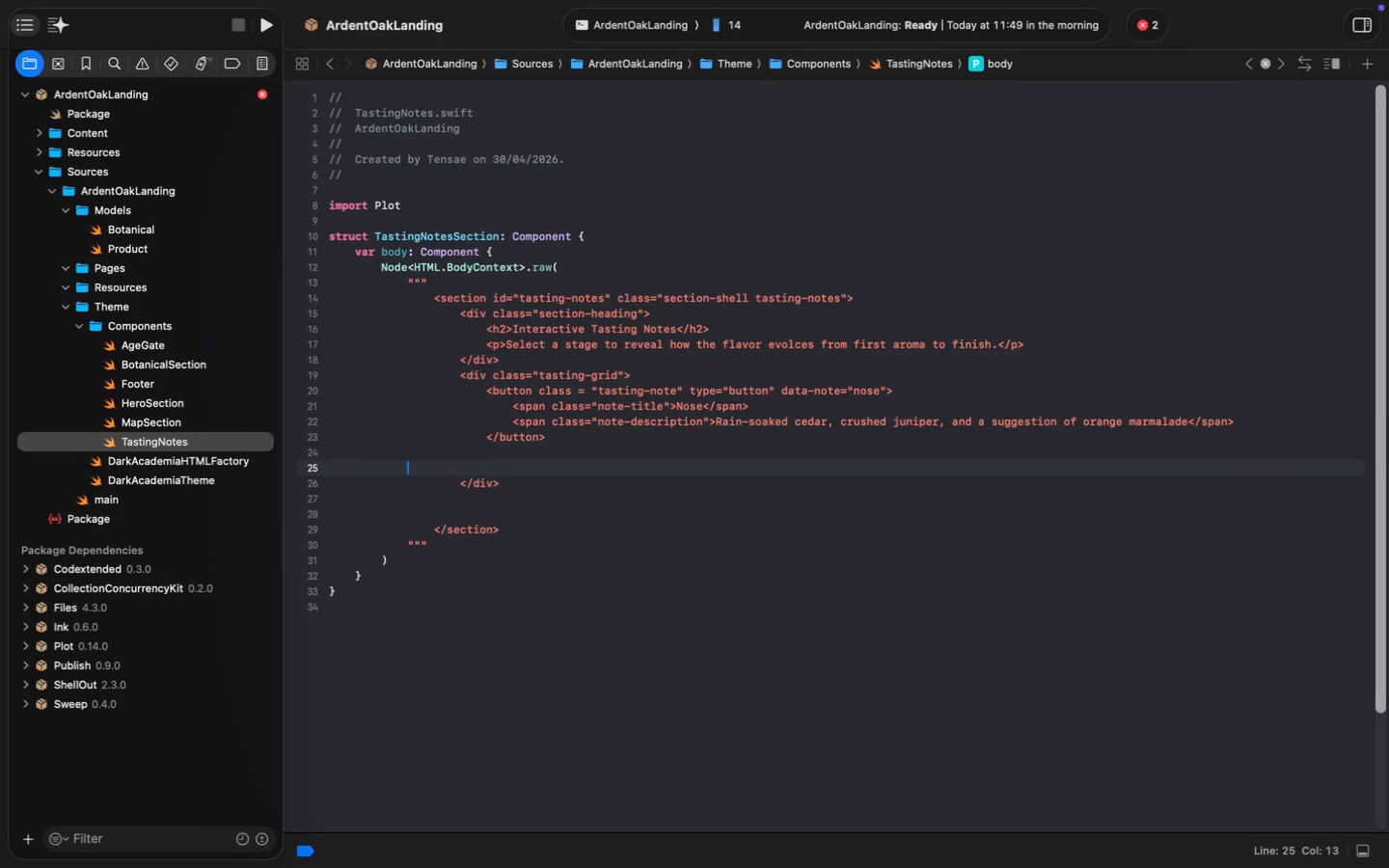 
key(Enter)
 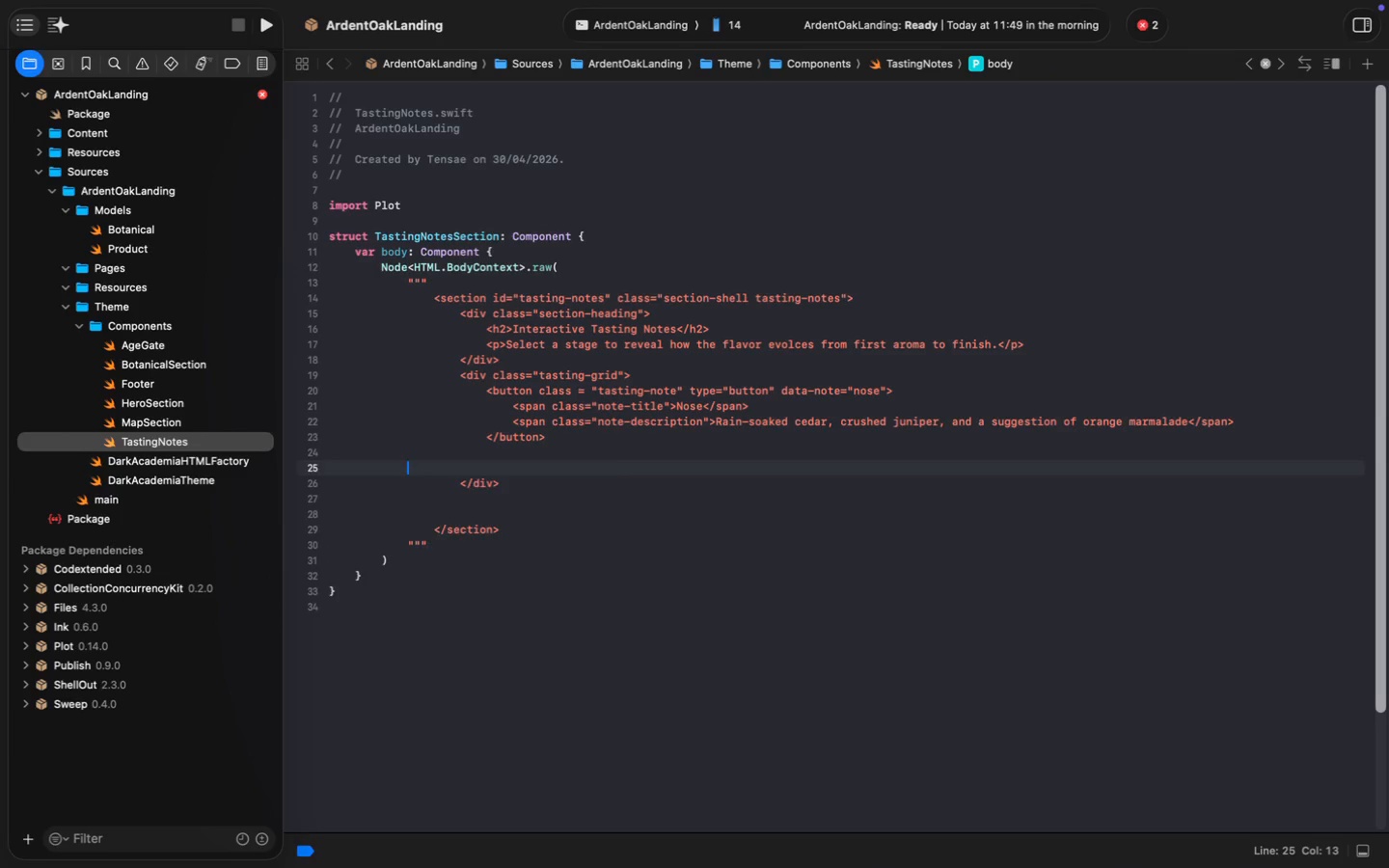 
key(Meta+V)
 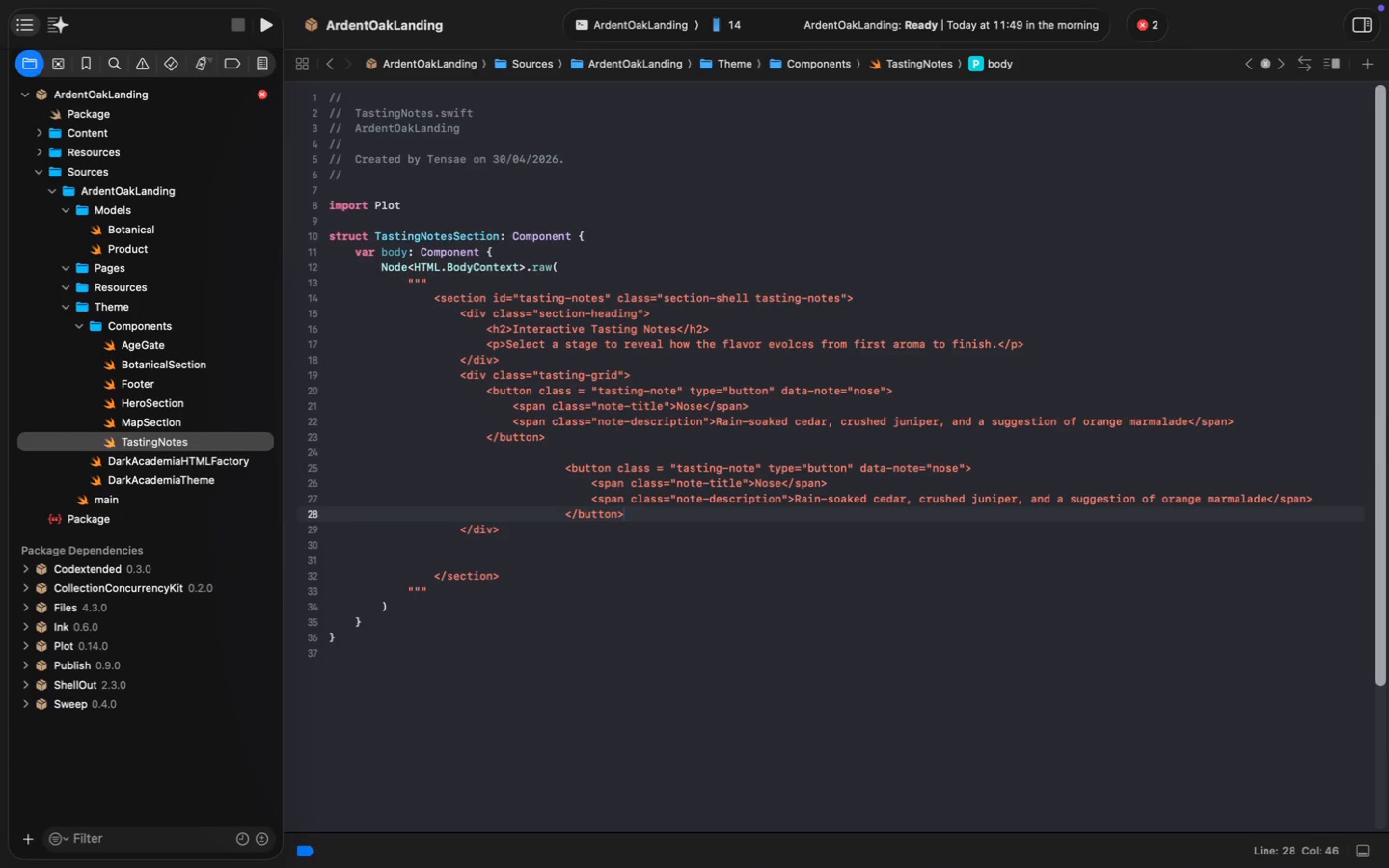 
key(Meta+Z)
 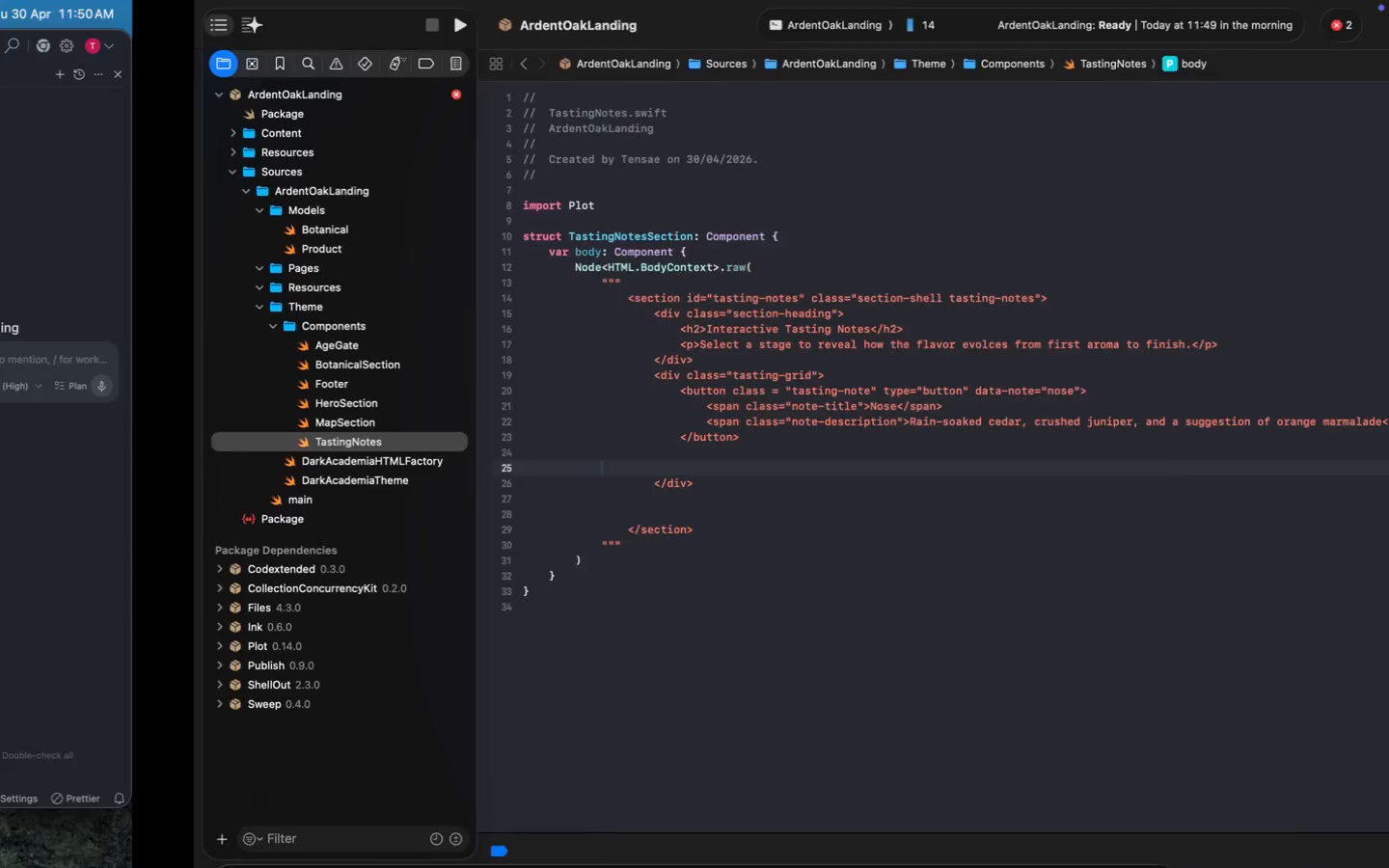 
left_click([584, 437])
 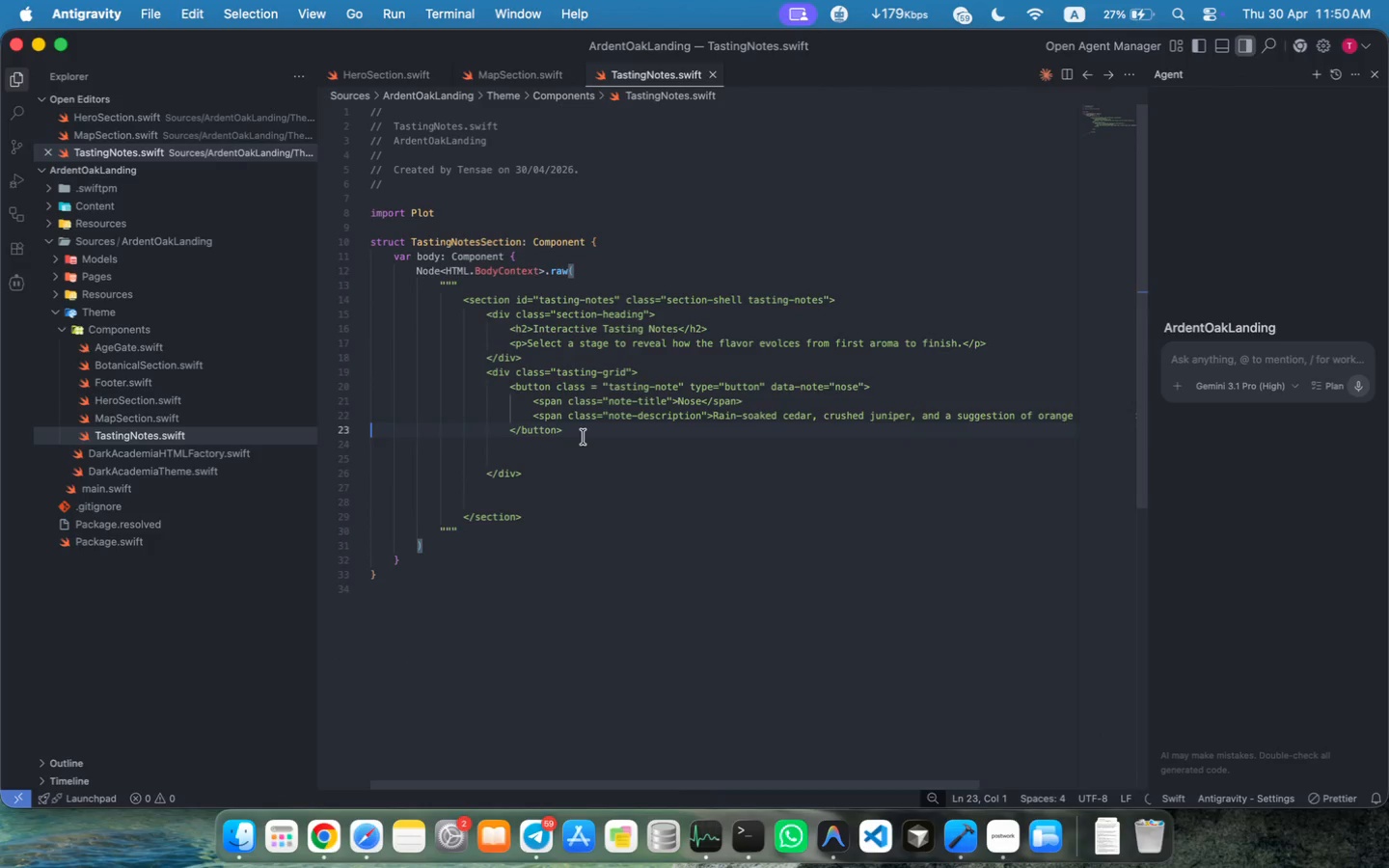 
left_click([585, 427])
 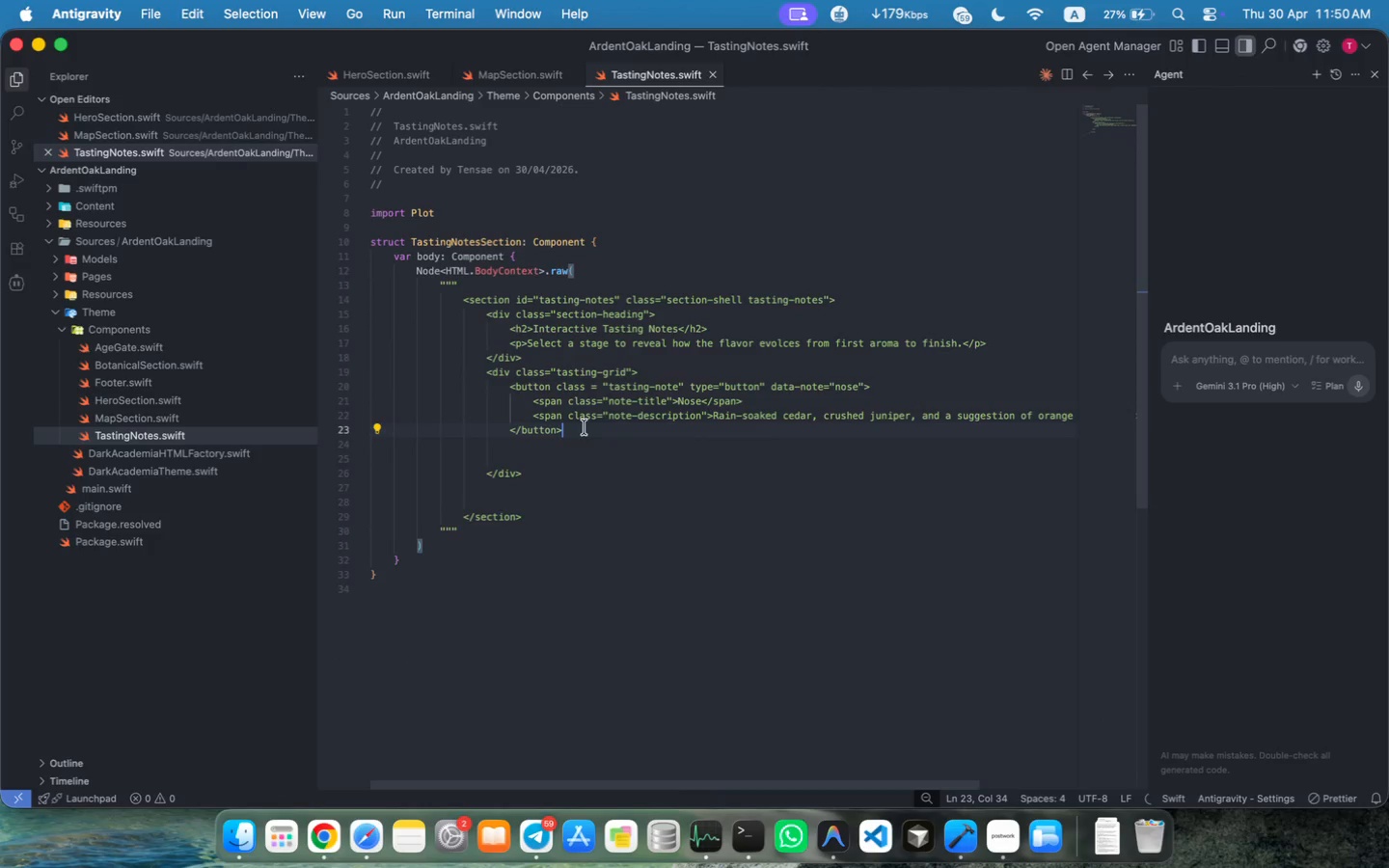 
key(Enter)
 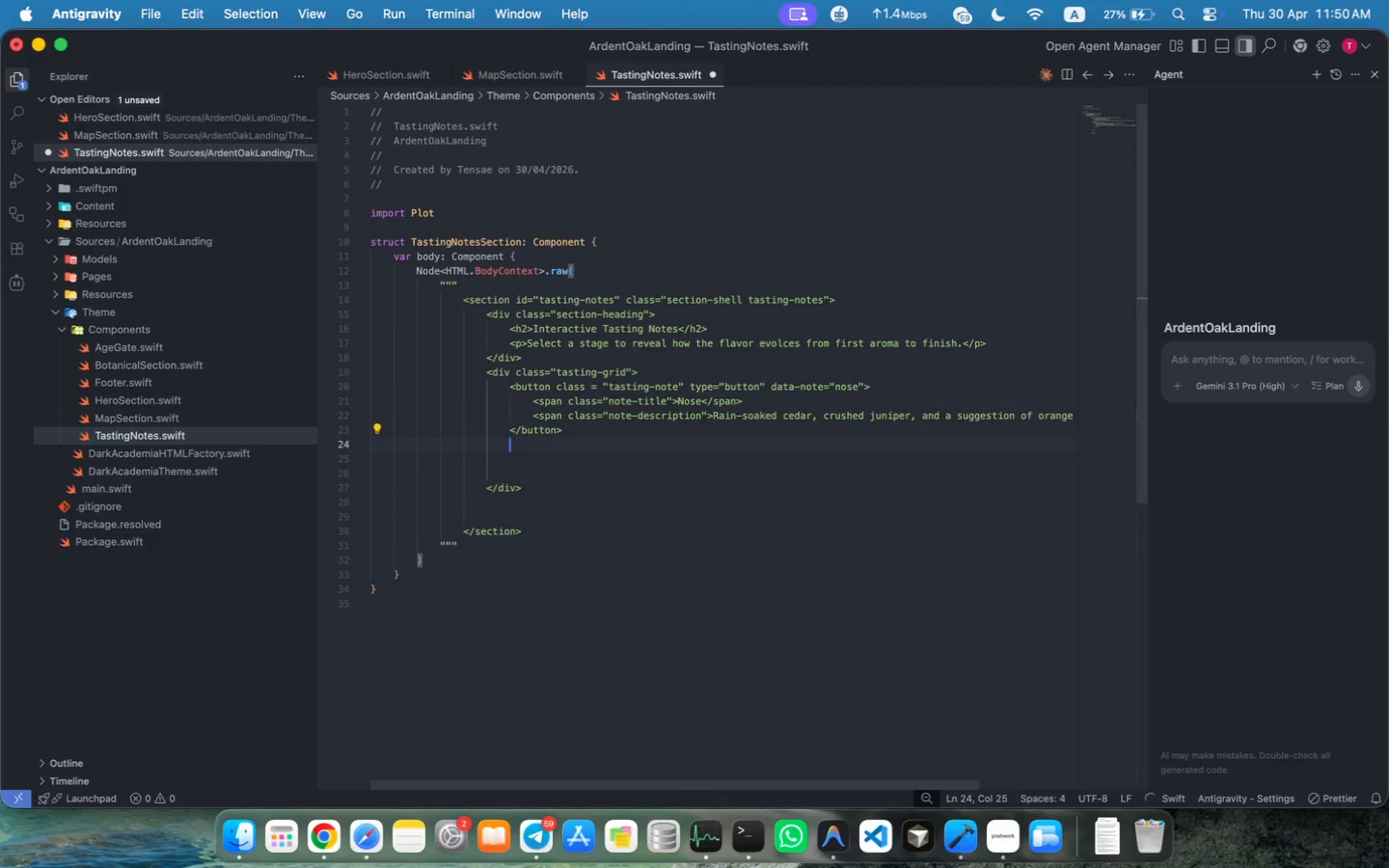 
key(Enter)
 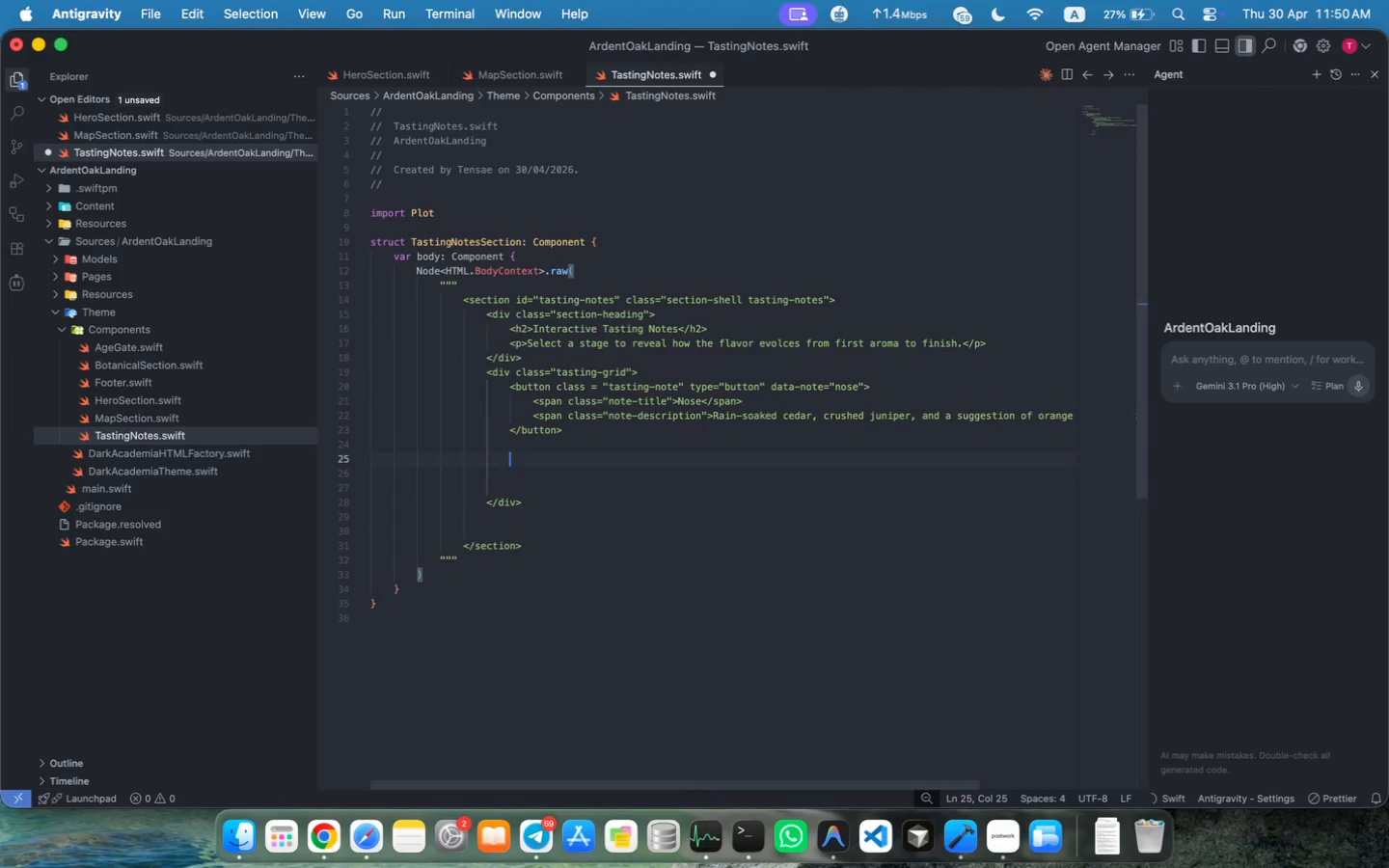 
key(Meta+V)
 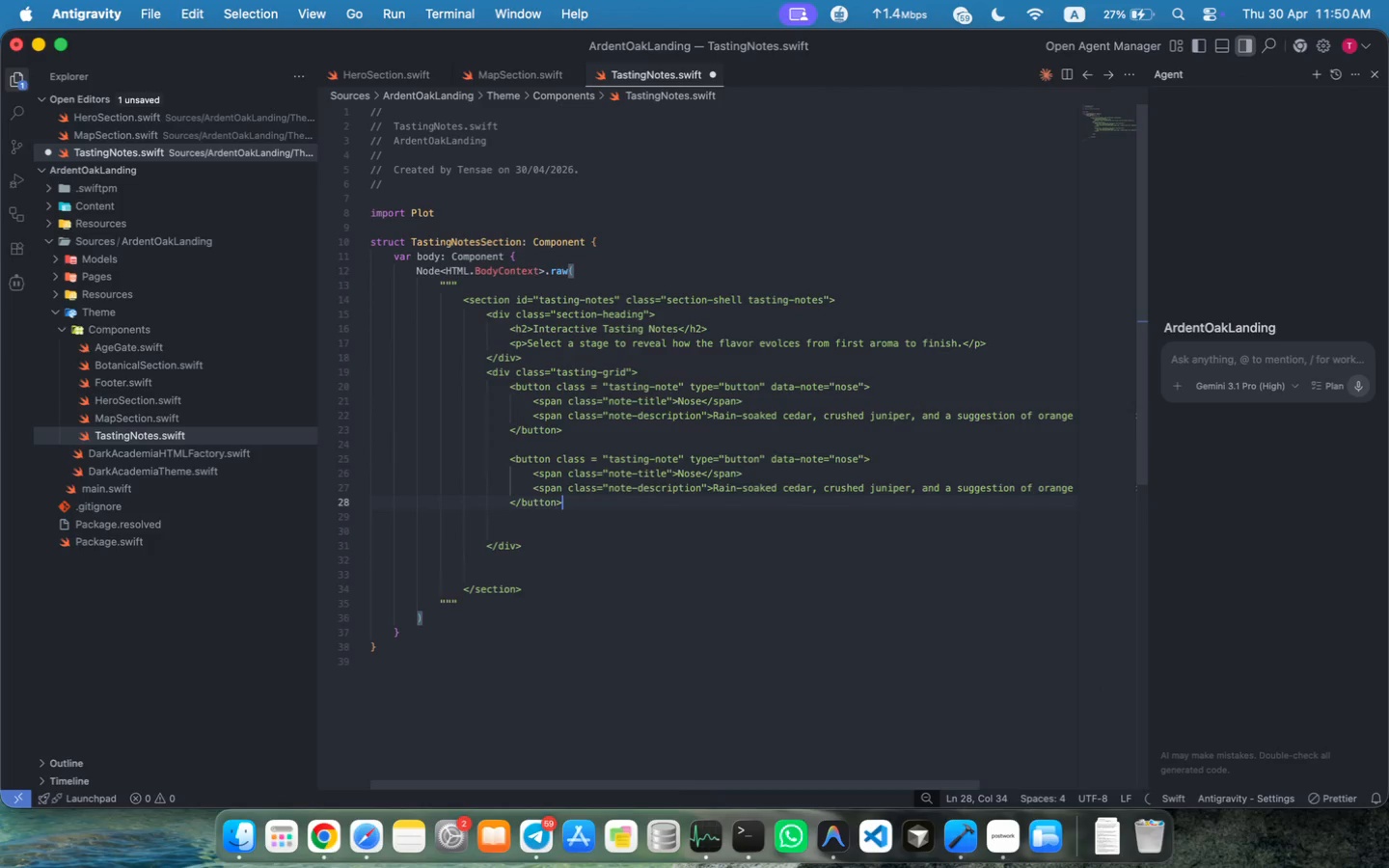 
key(Enter)
 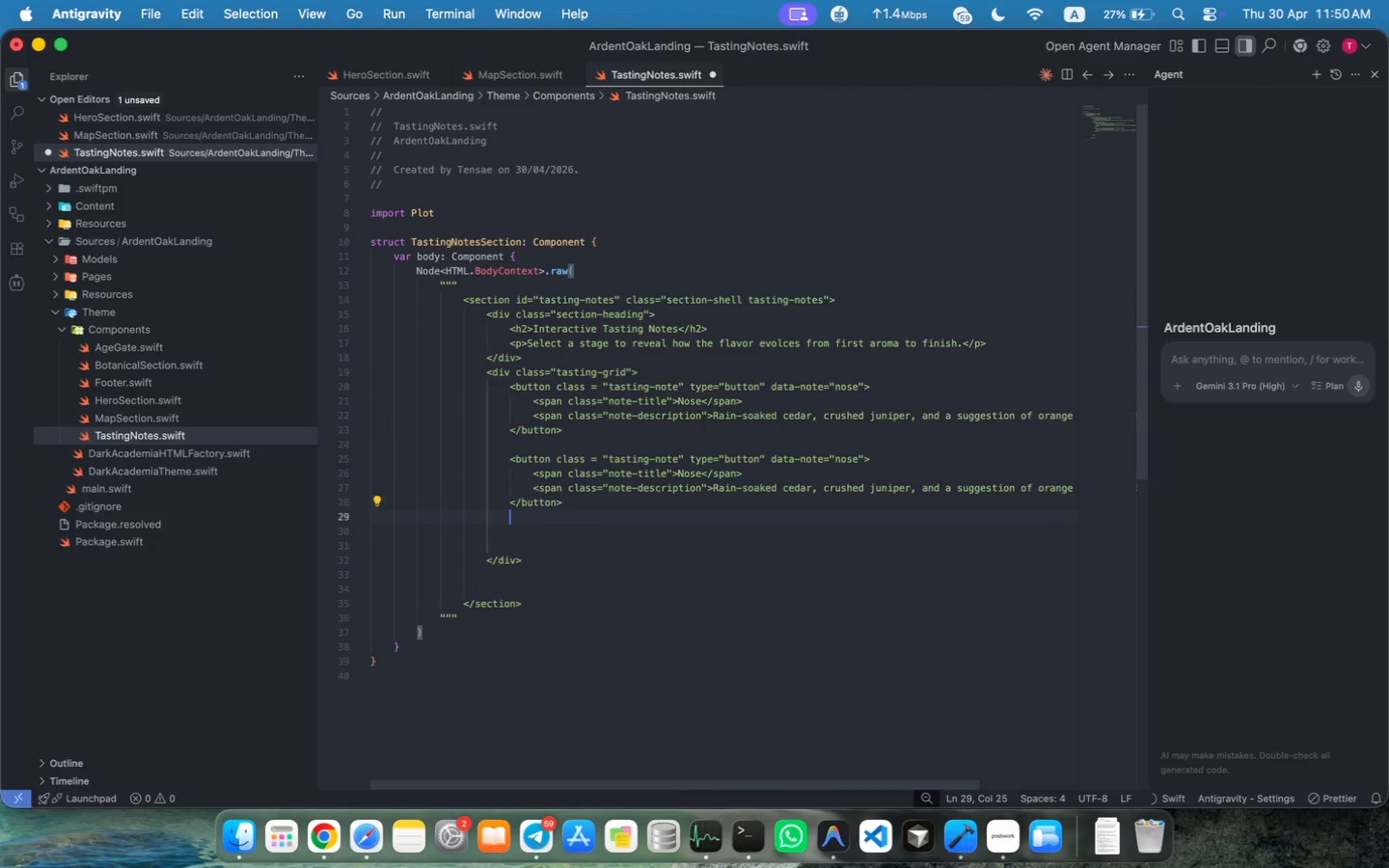 
key(Enter)
 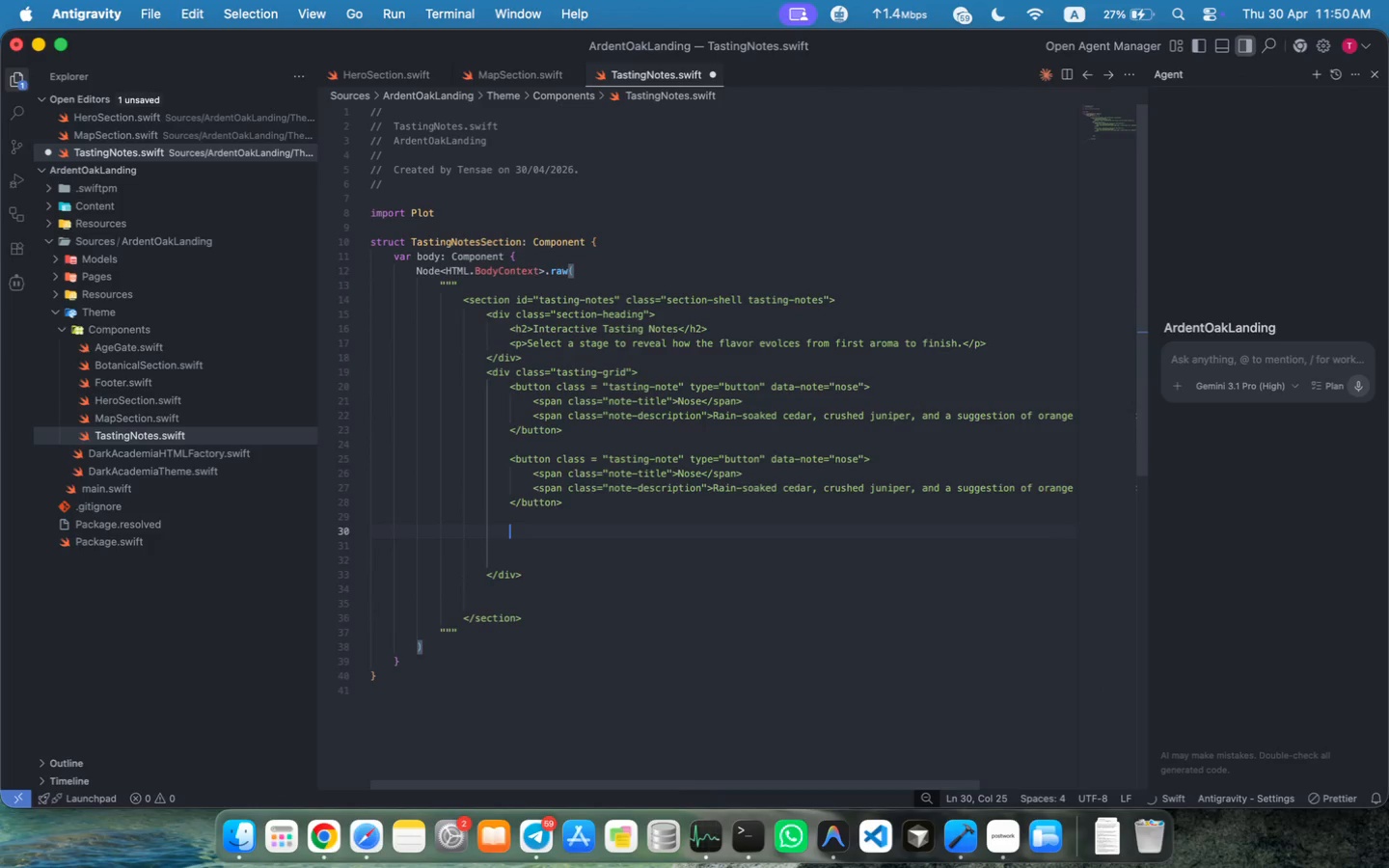 
key(Meta+V)
 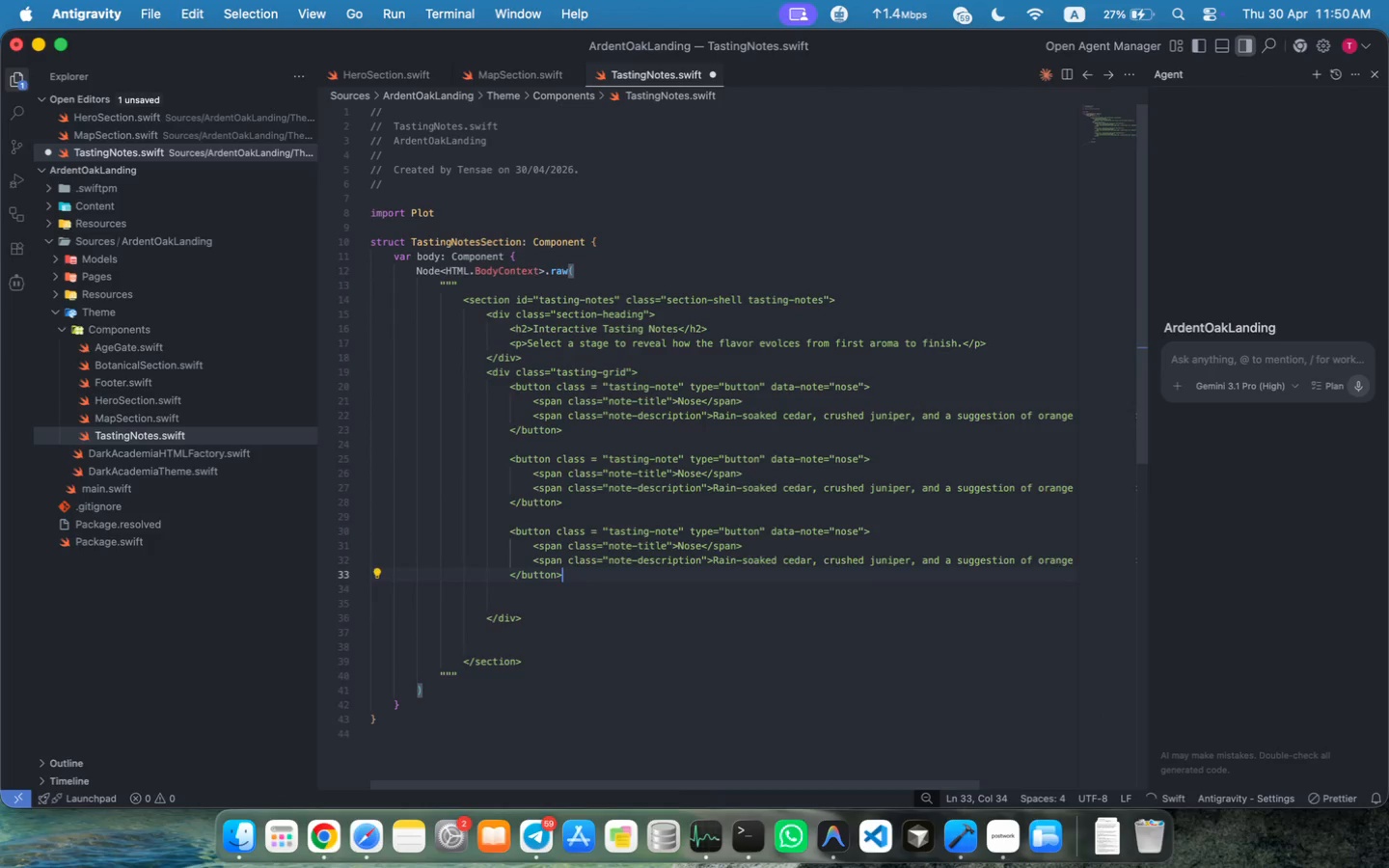 
key(Enter)
 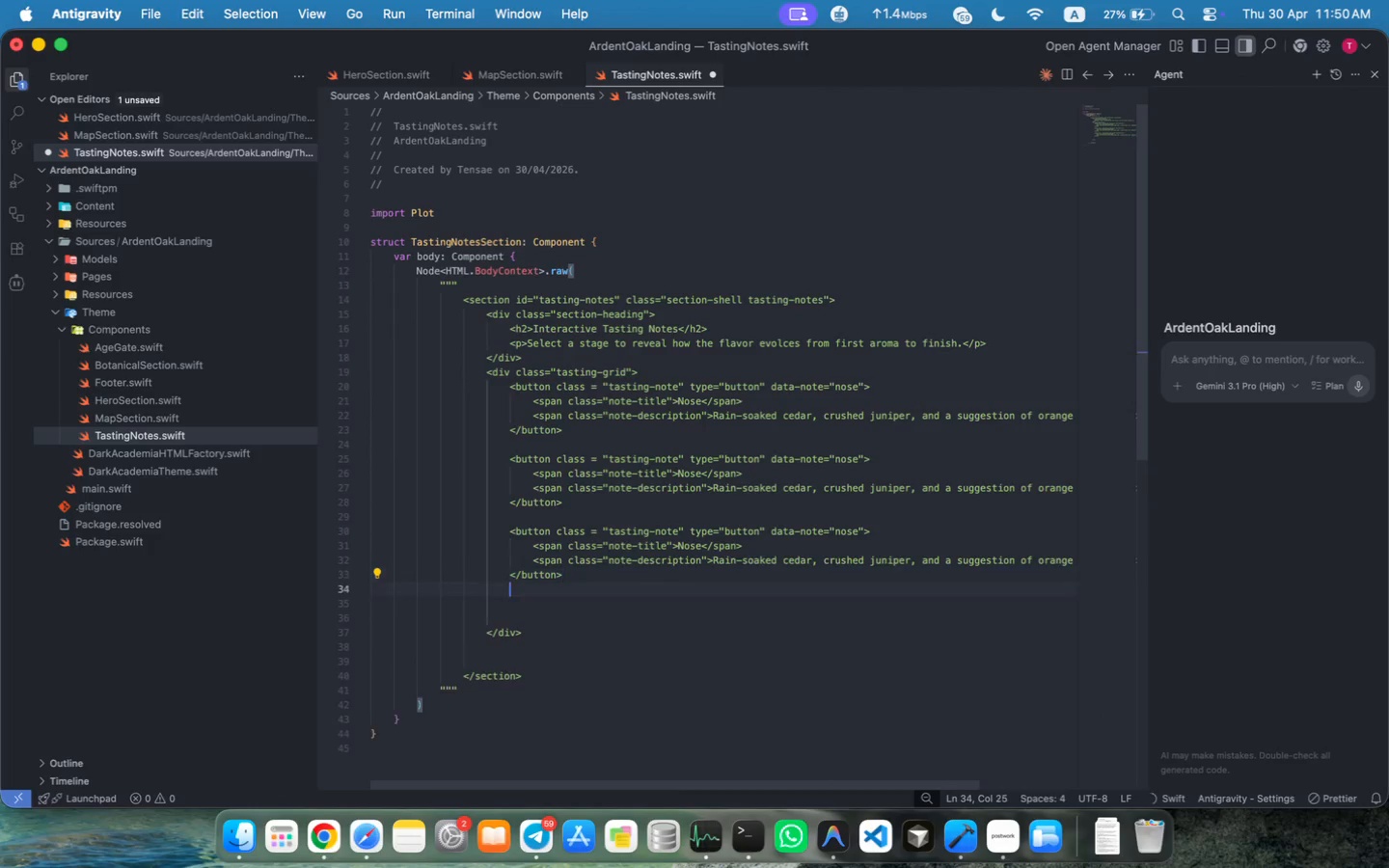 
key(Enter)
 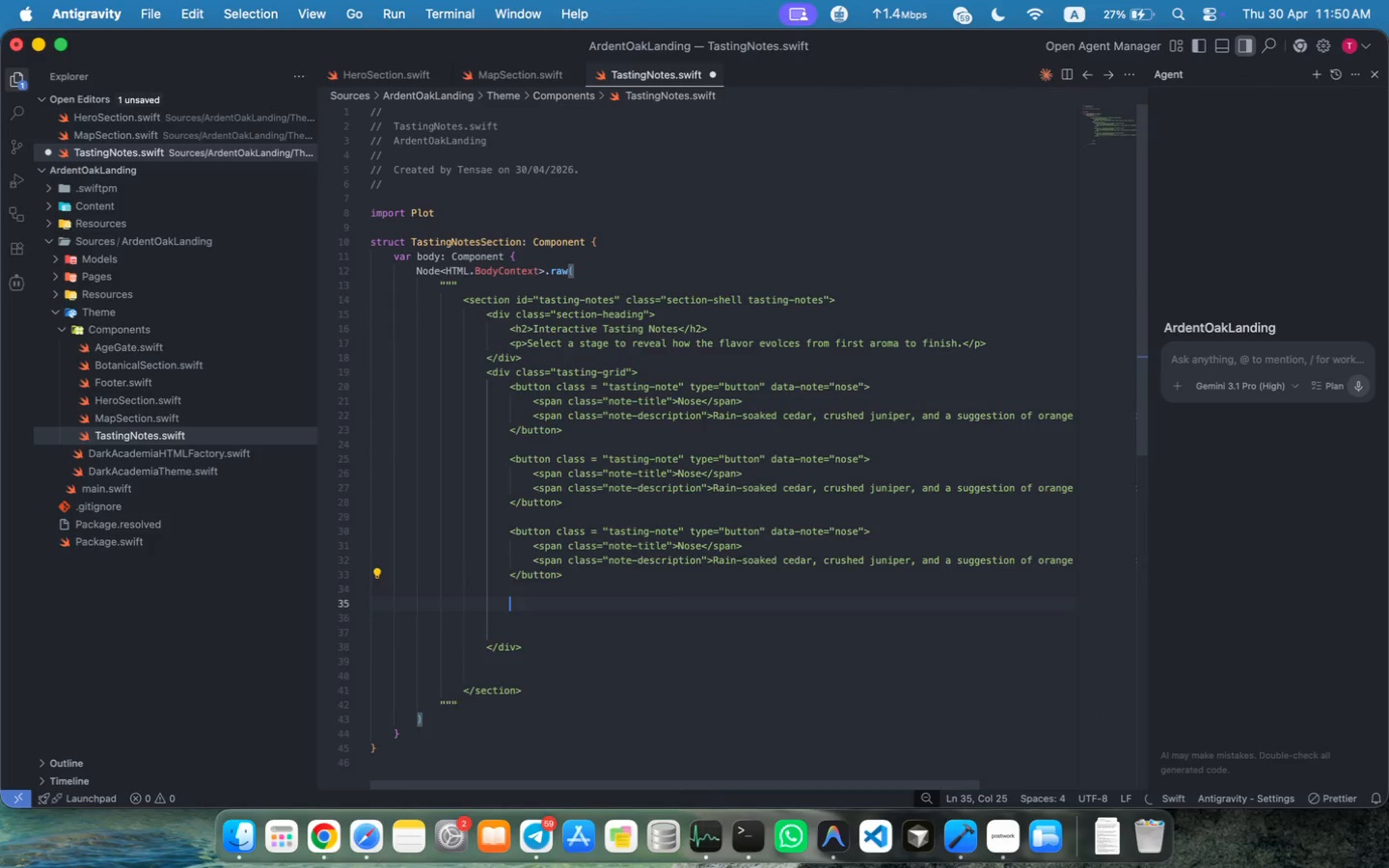 
key(Meta+V)
 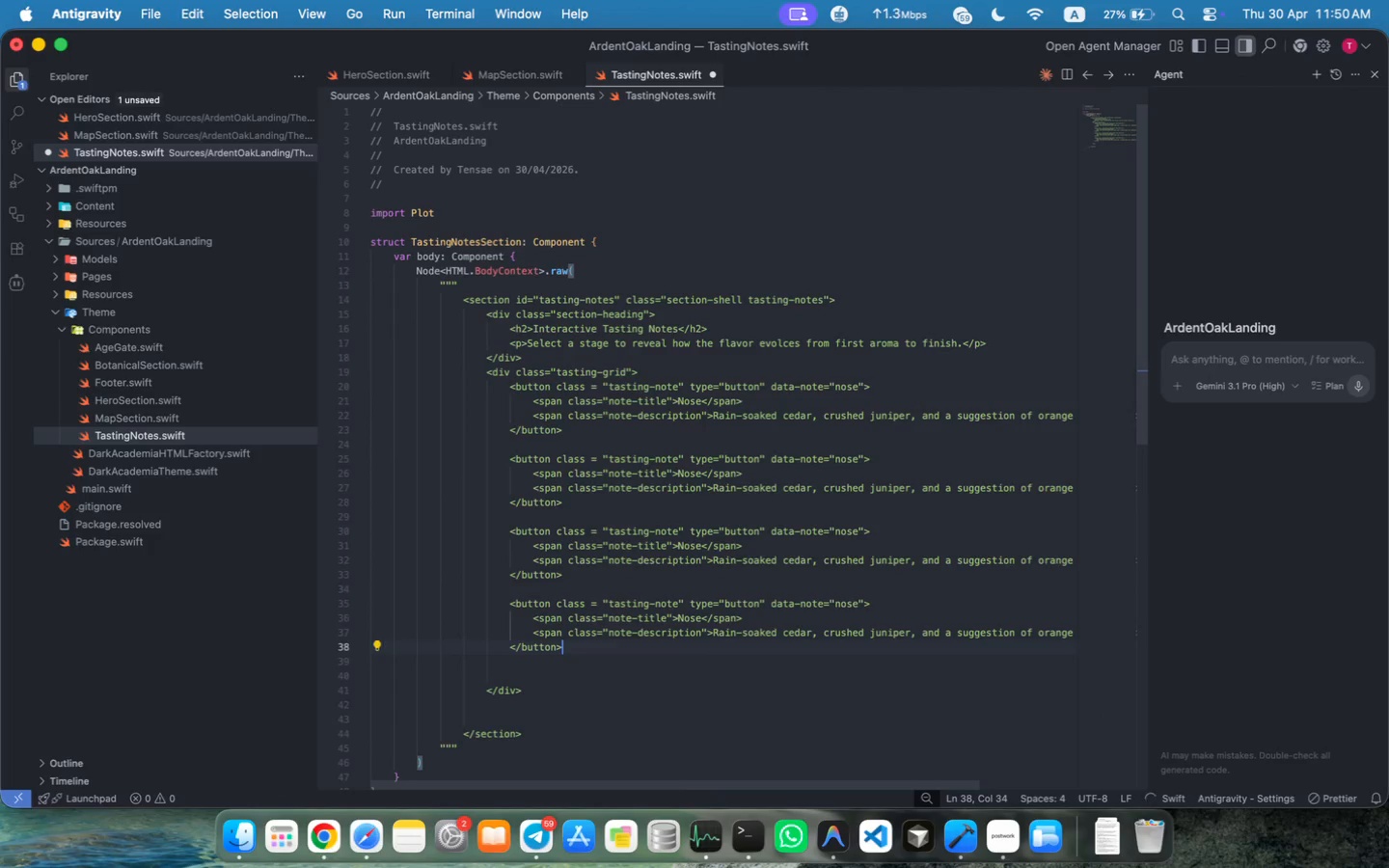 
key(Meta+S)
 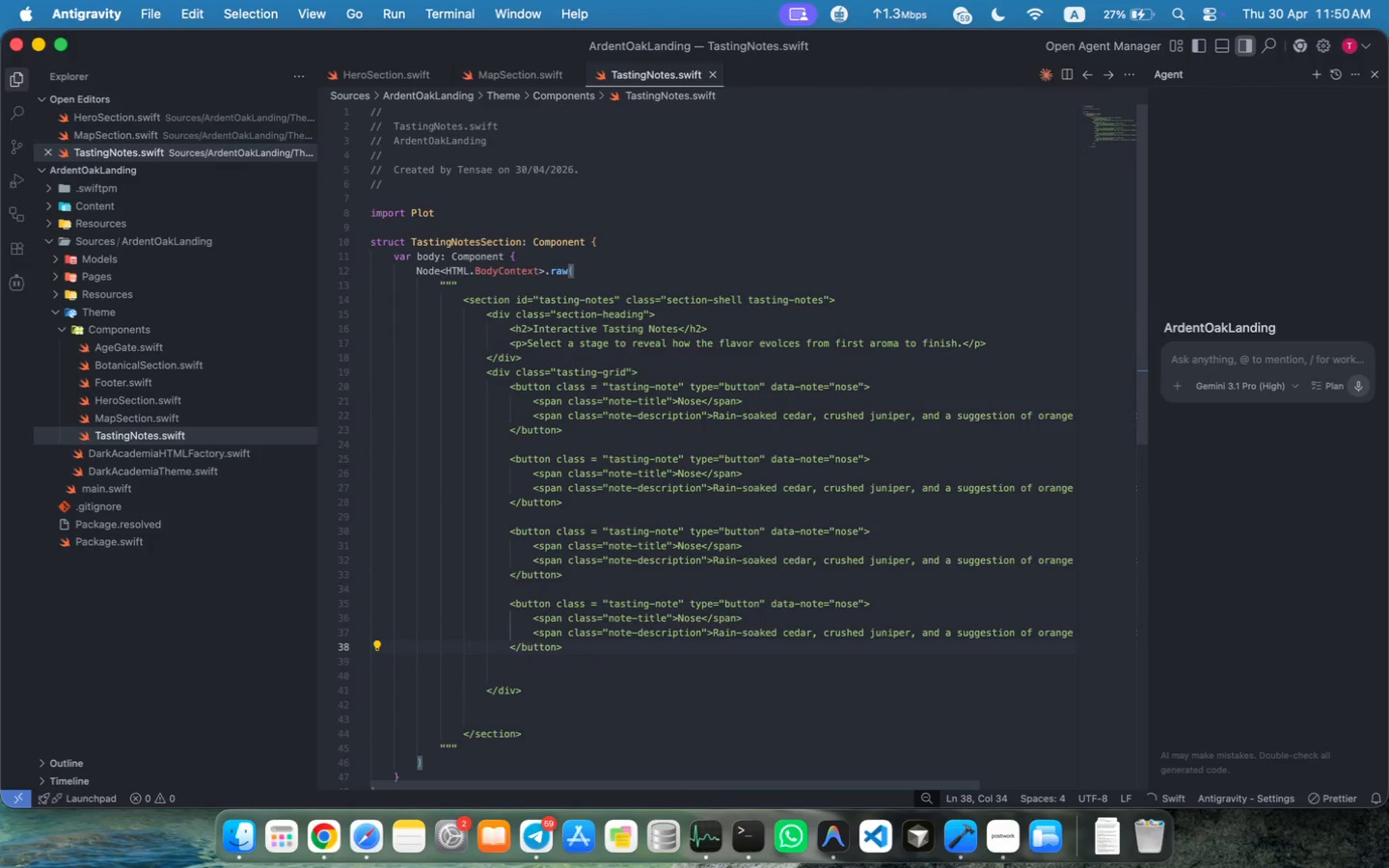 
key(Meta+S)
 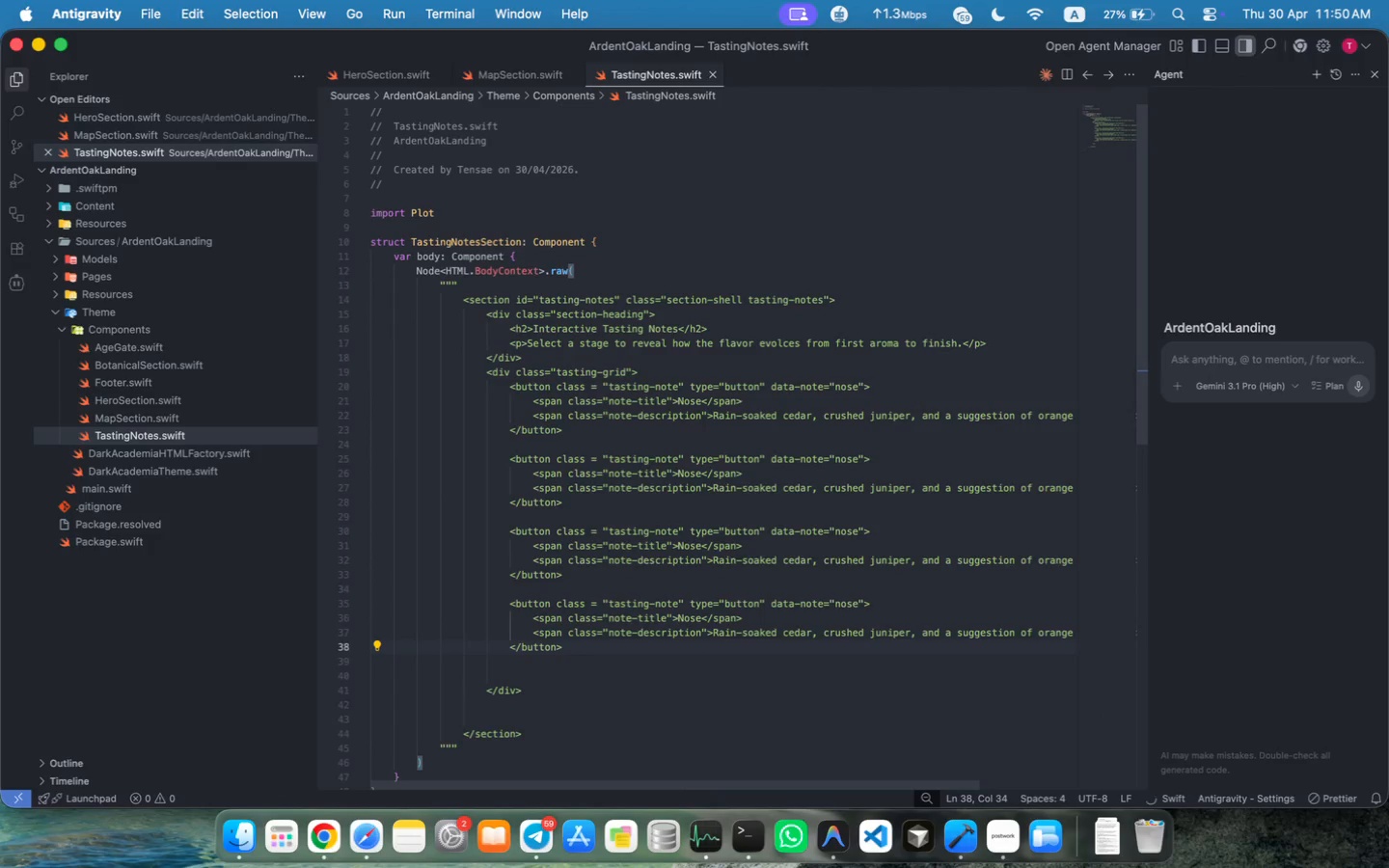 
key(Meta+S)
 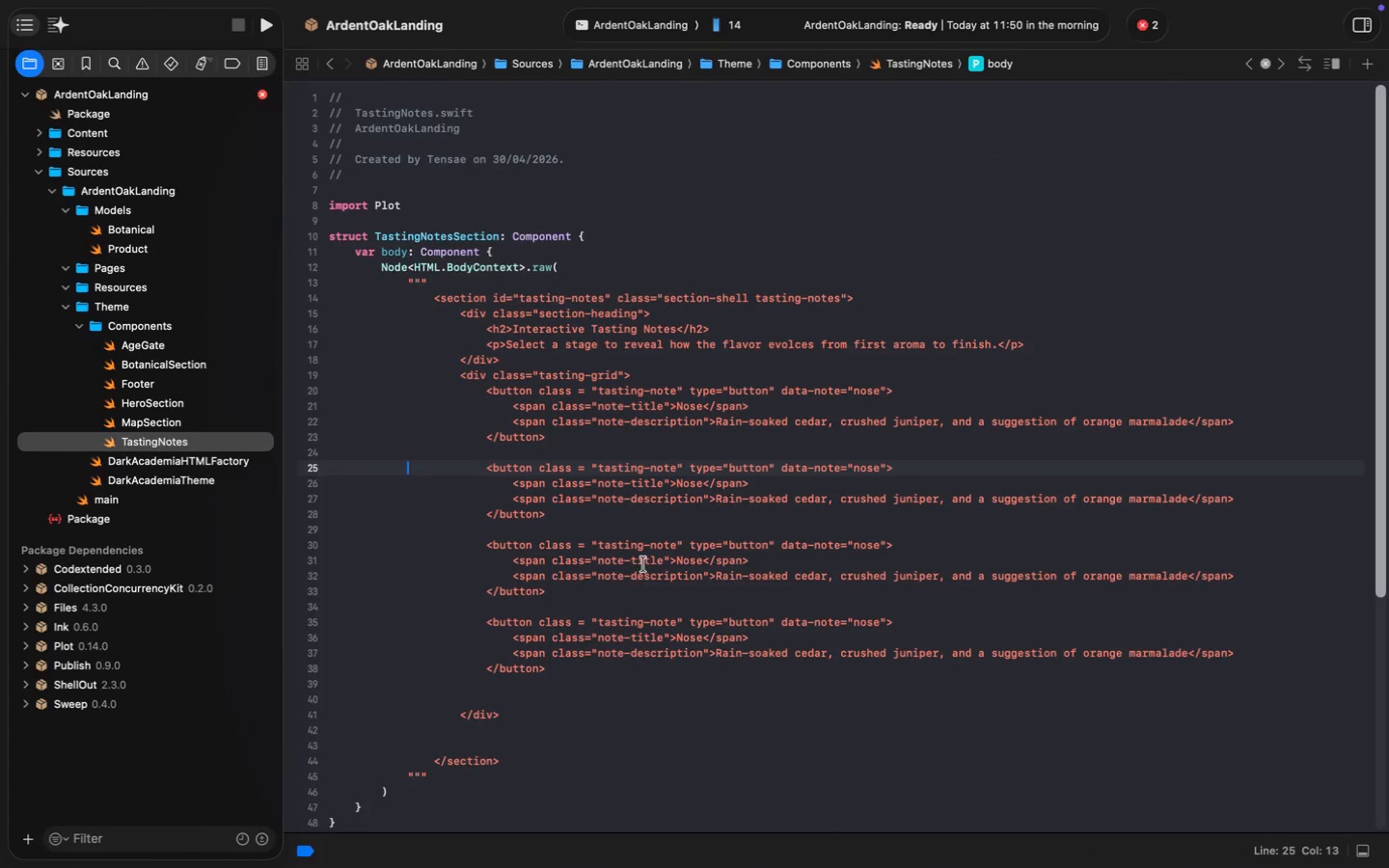 
wait(13.1)
 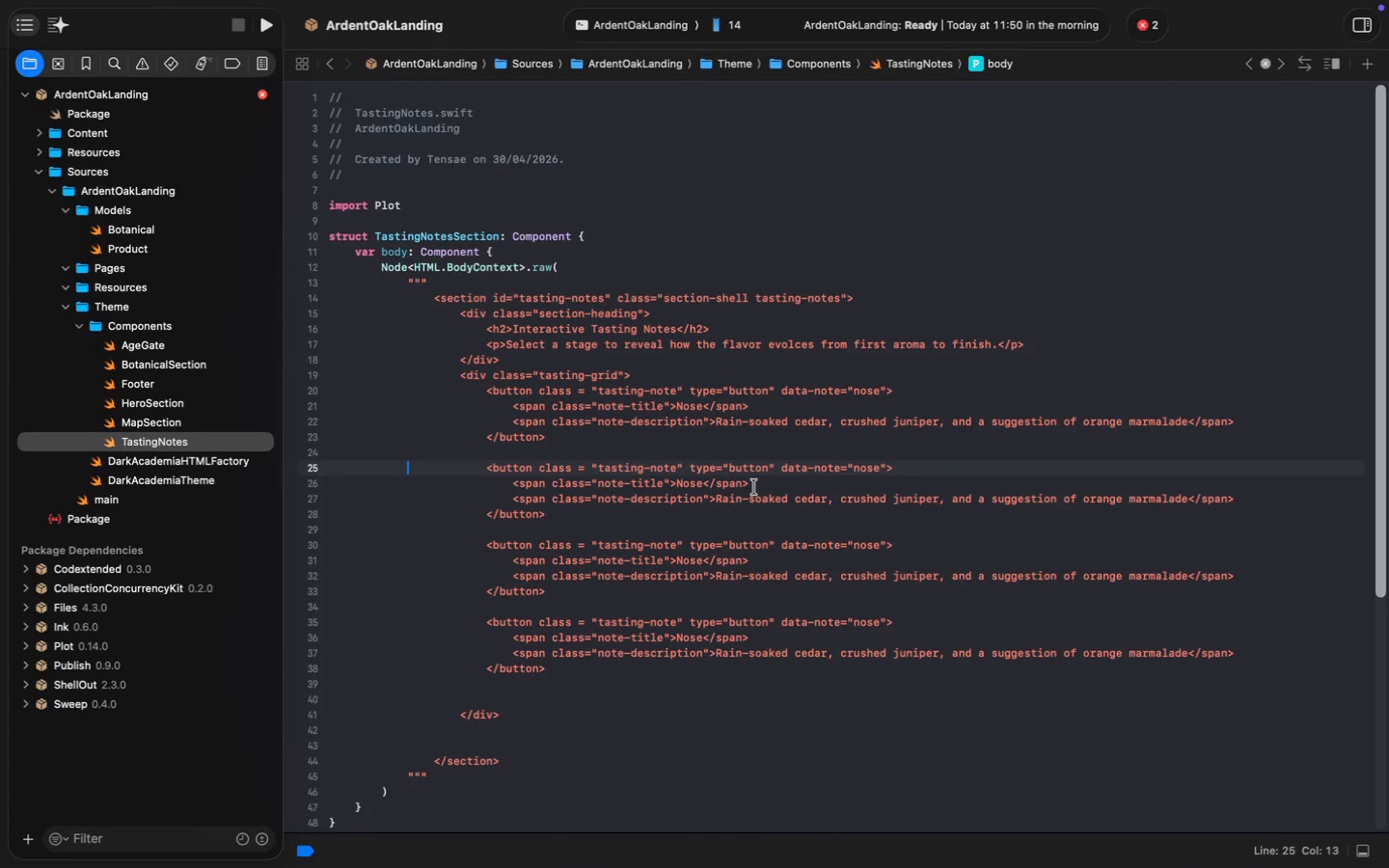 
double_click([869, 467])
 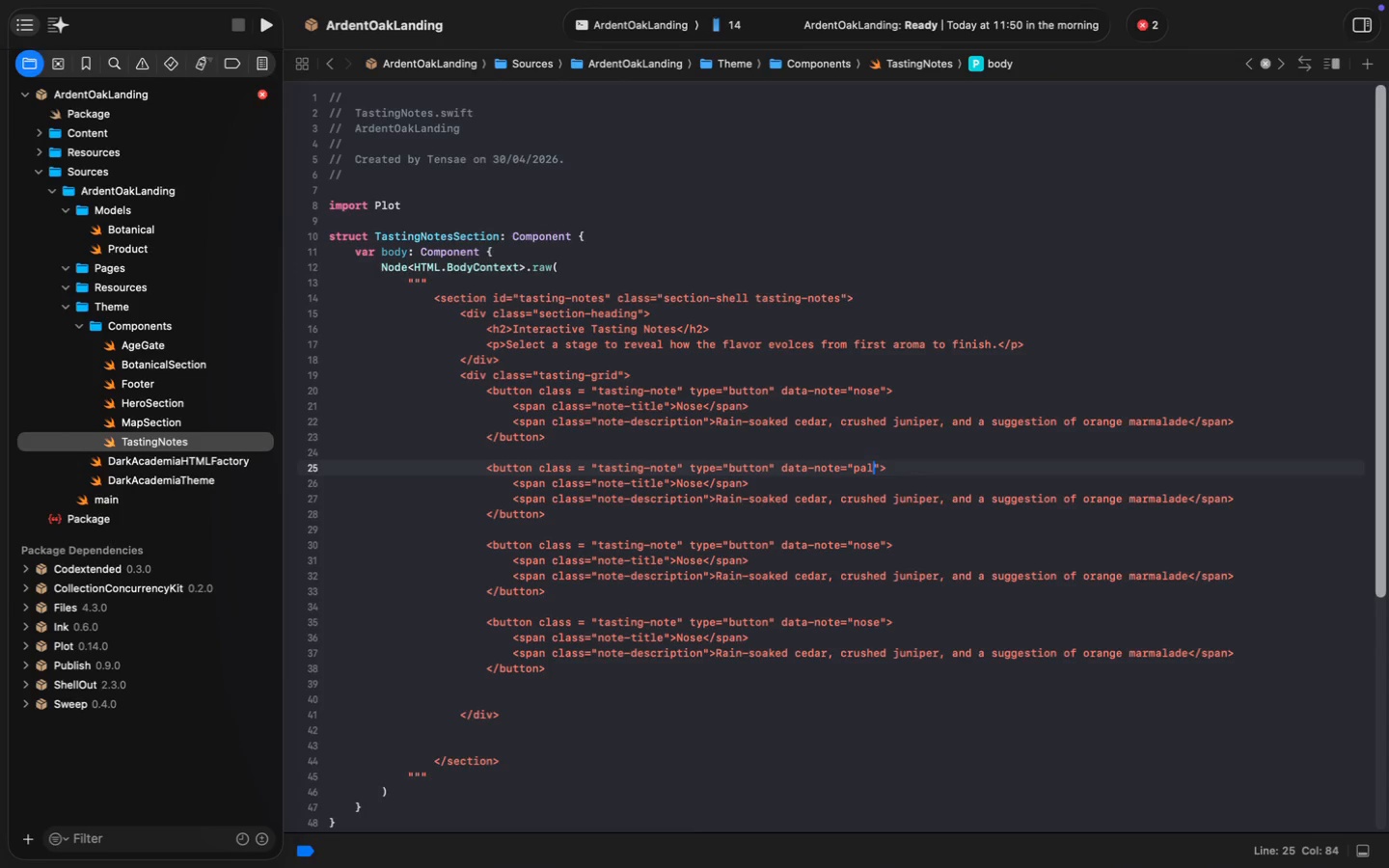 
type(palate)
 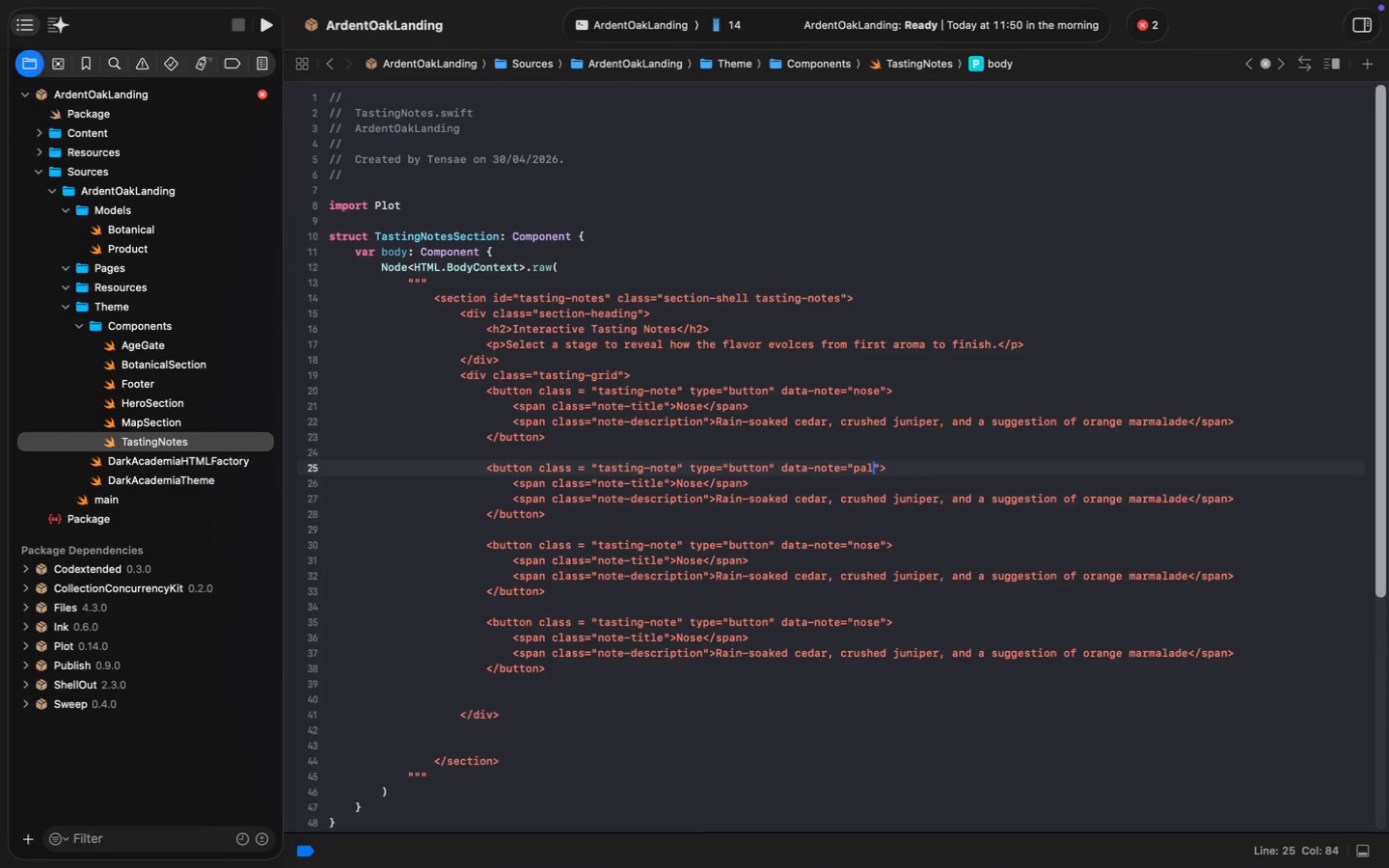 
double_click([686, 488])
 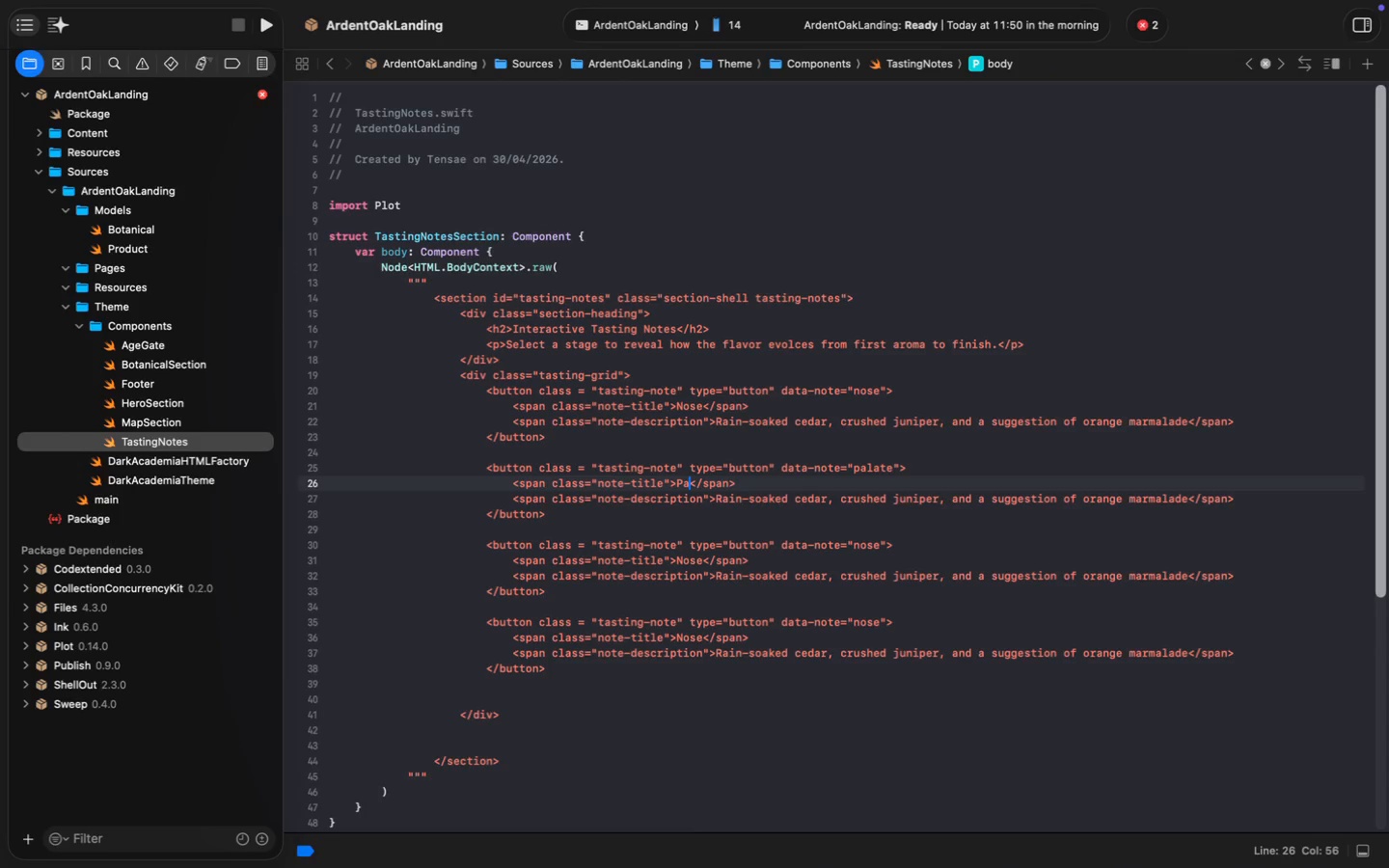 
type(Pa)
 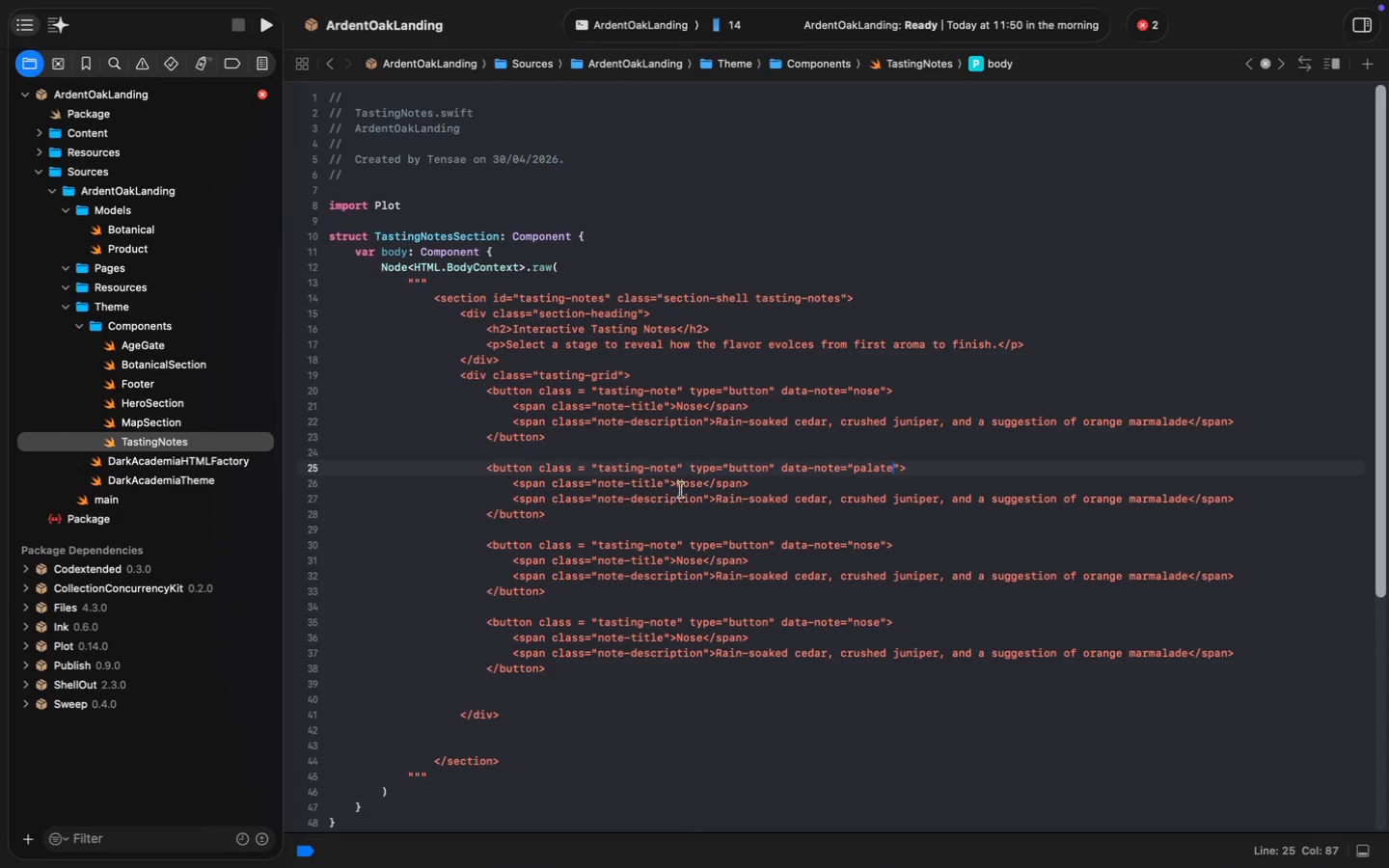 
type(late)
 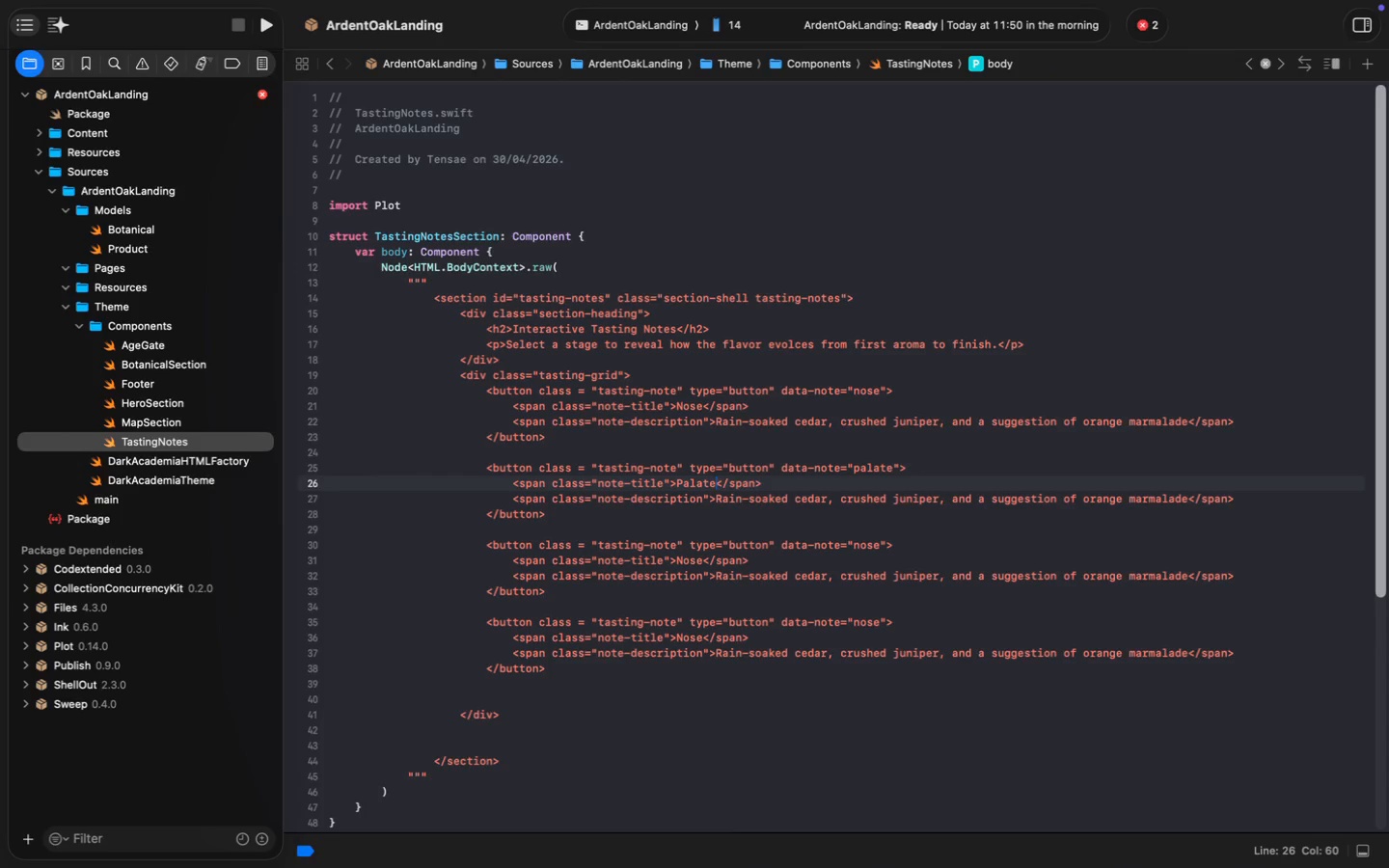 
wait(10.16)
 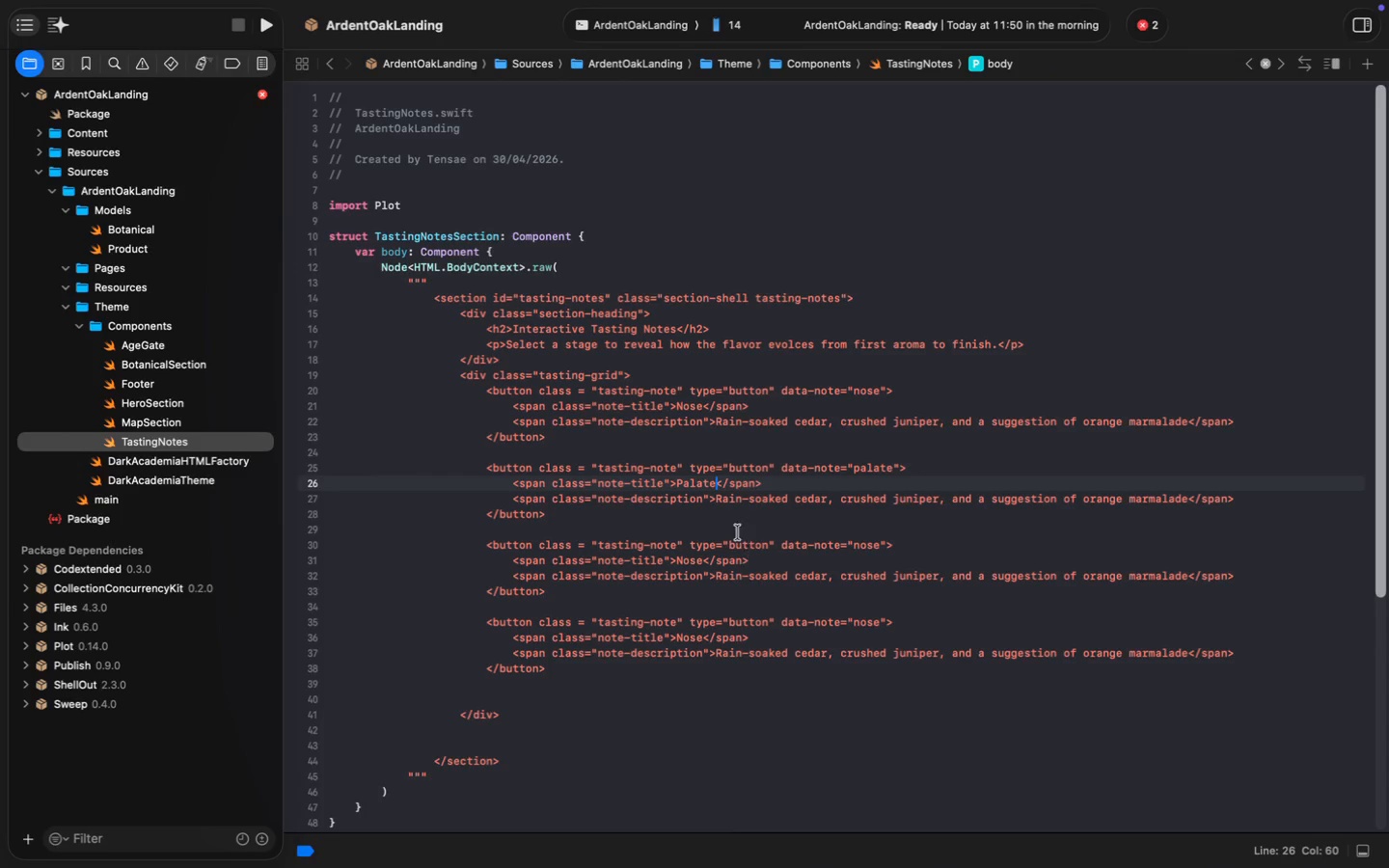 
left_click([719, 502])
 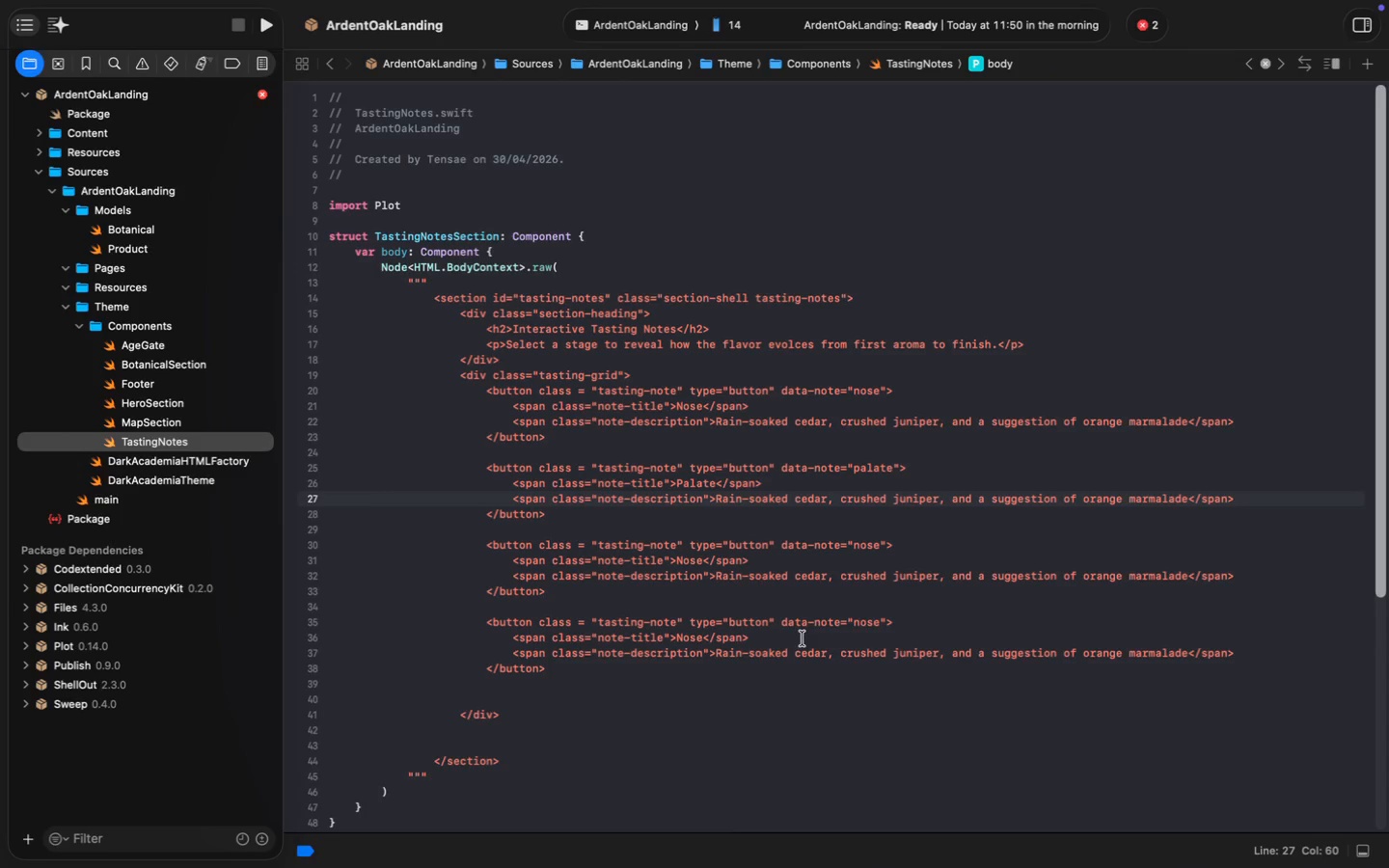 
key(Meta+Shift+ArrowRight)
 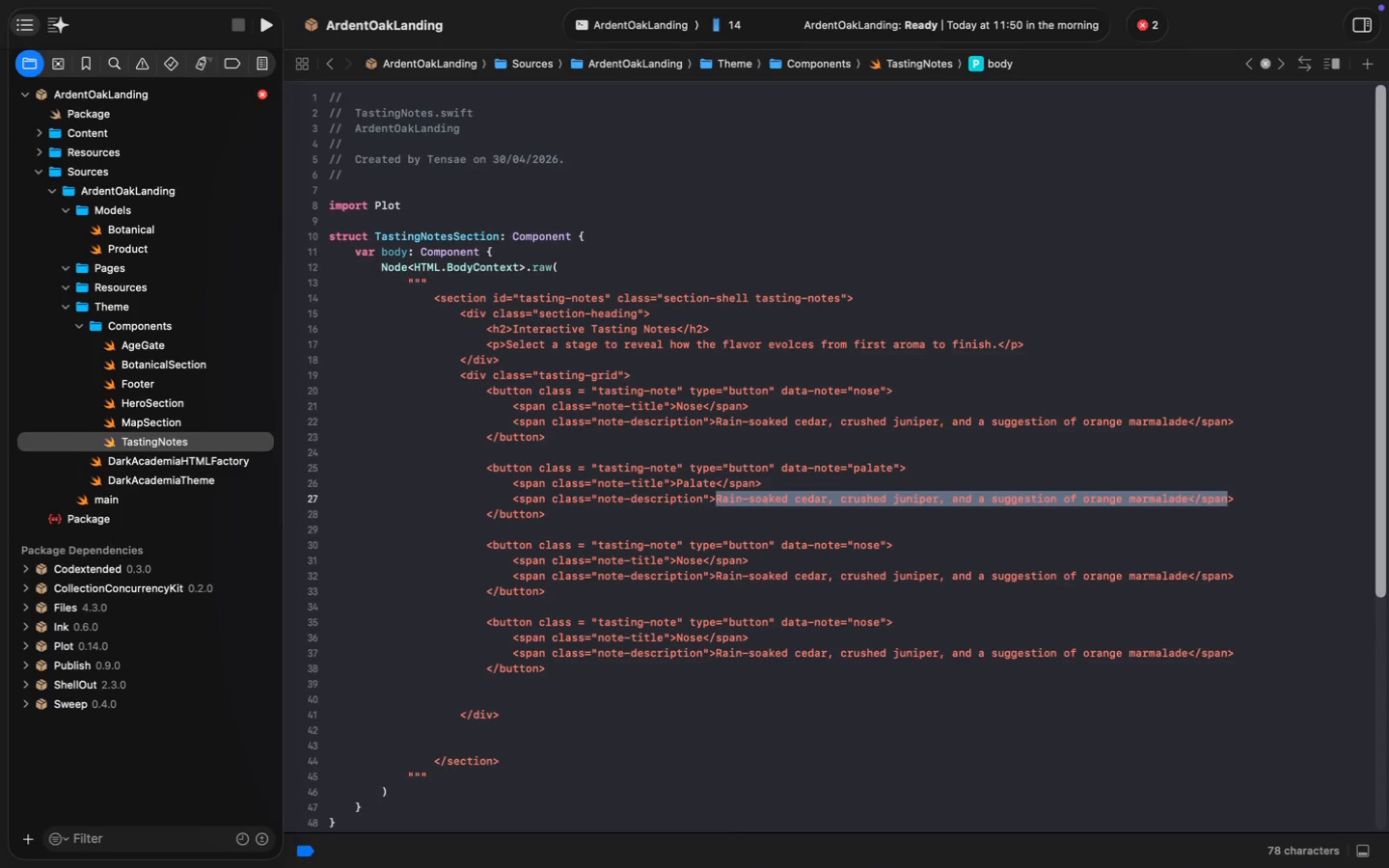 
key(Shift+ArrowLeft)
 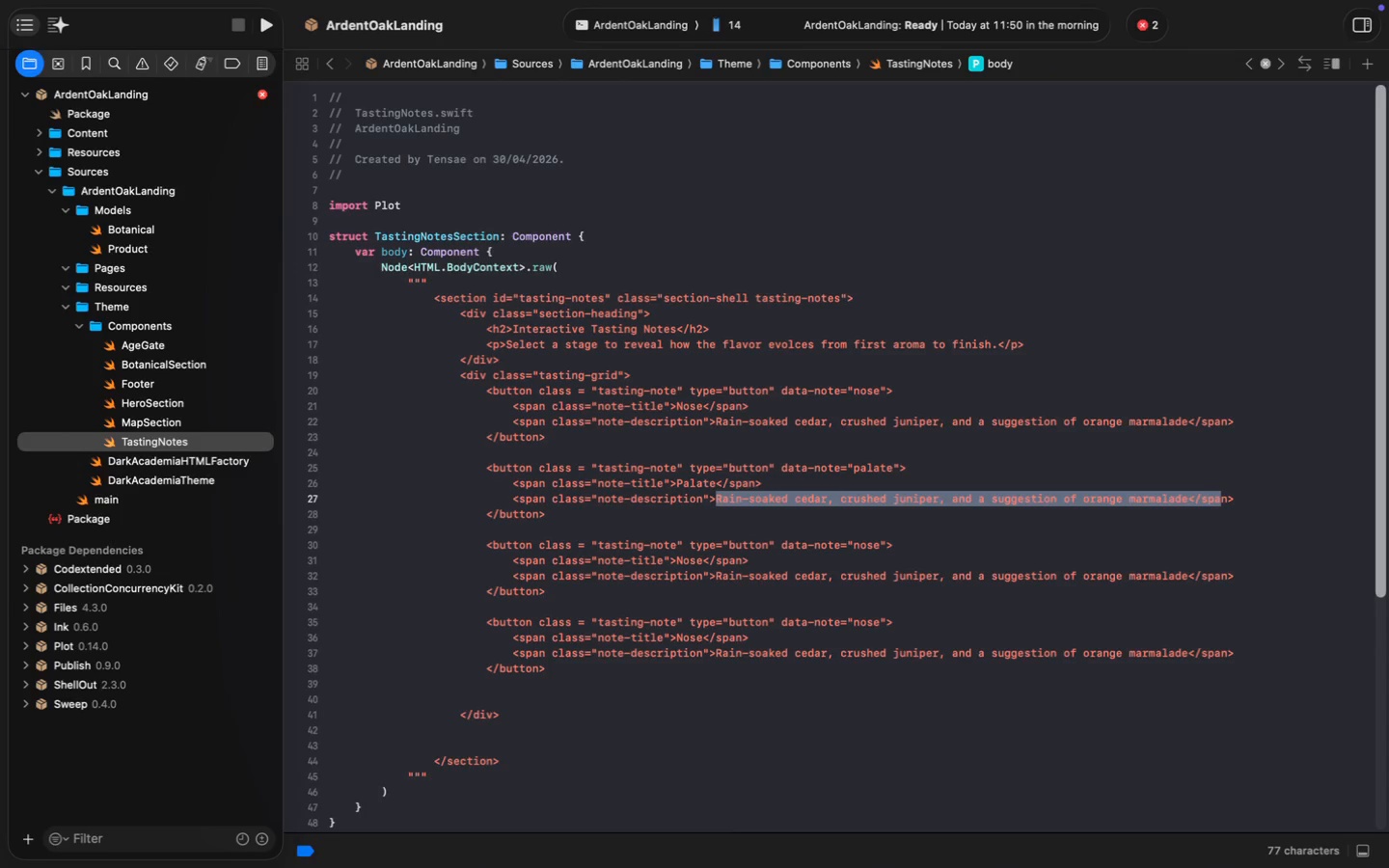 
key(Shift+ArrowLeft)
 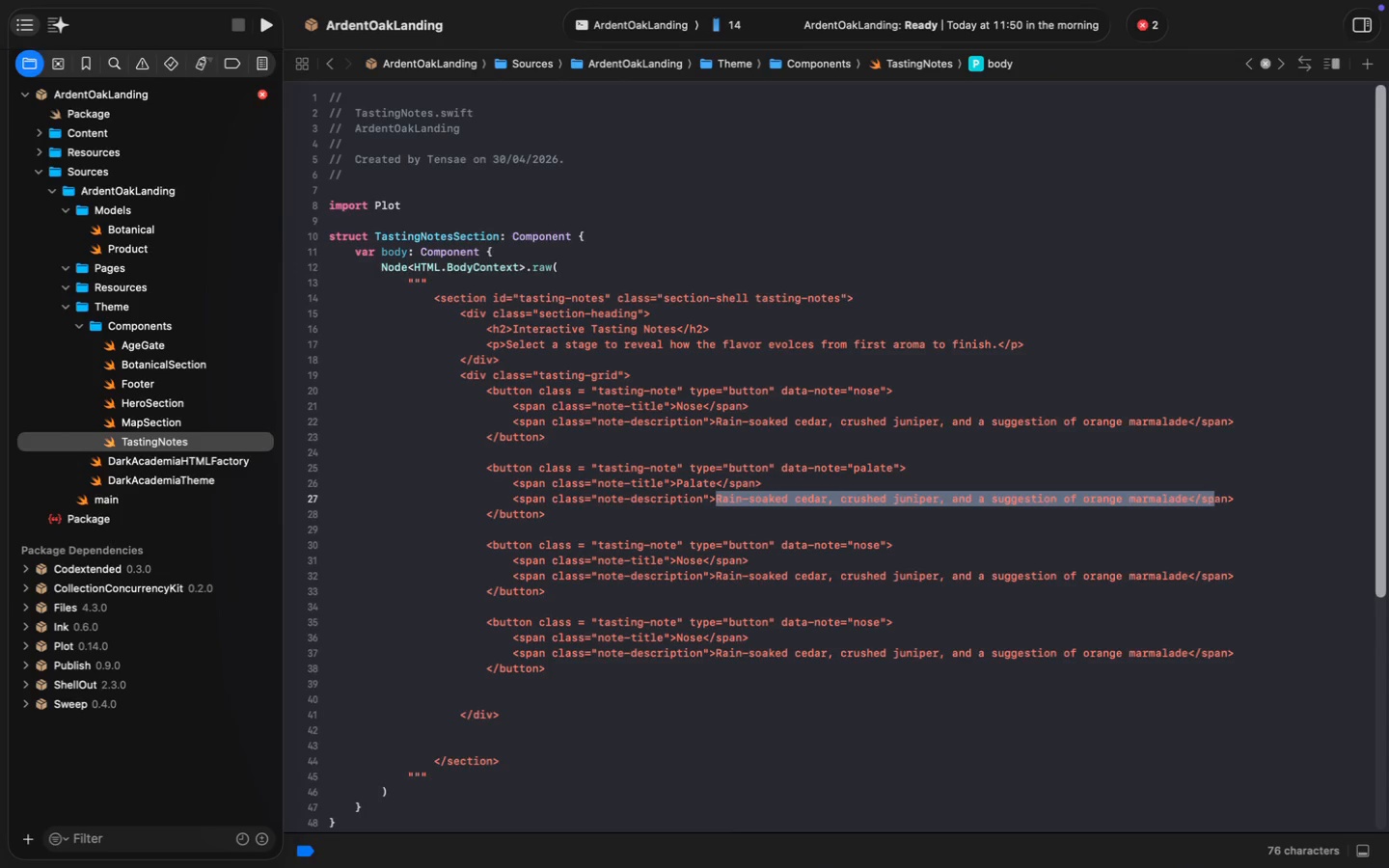 
key(Shift+ArrowLeft)
 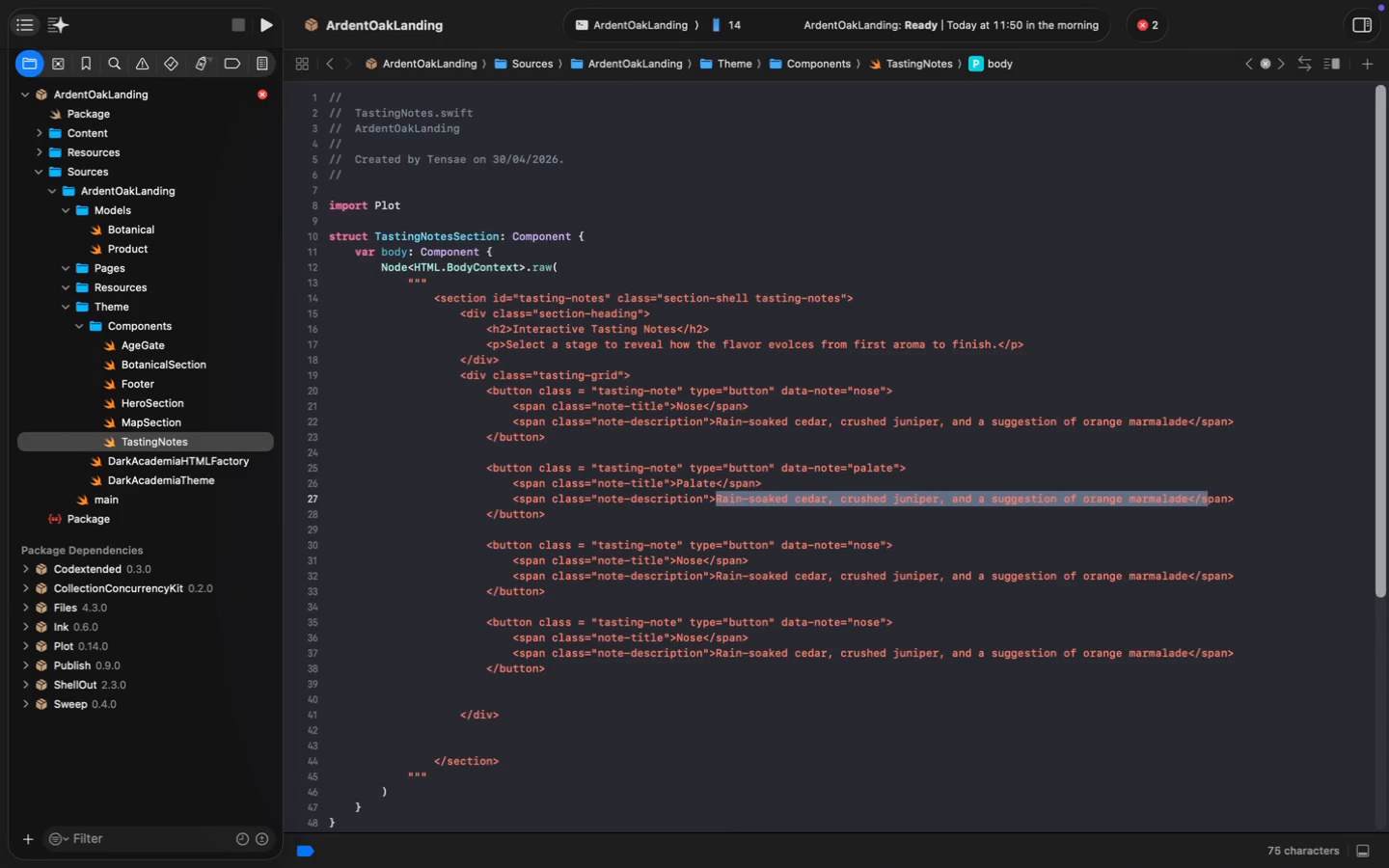 
key(Shift+ArrowLeft)
 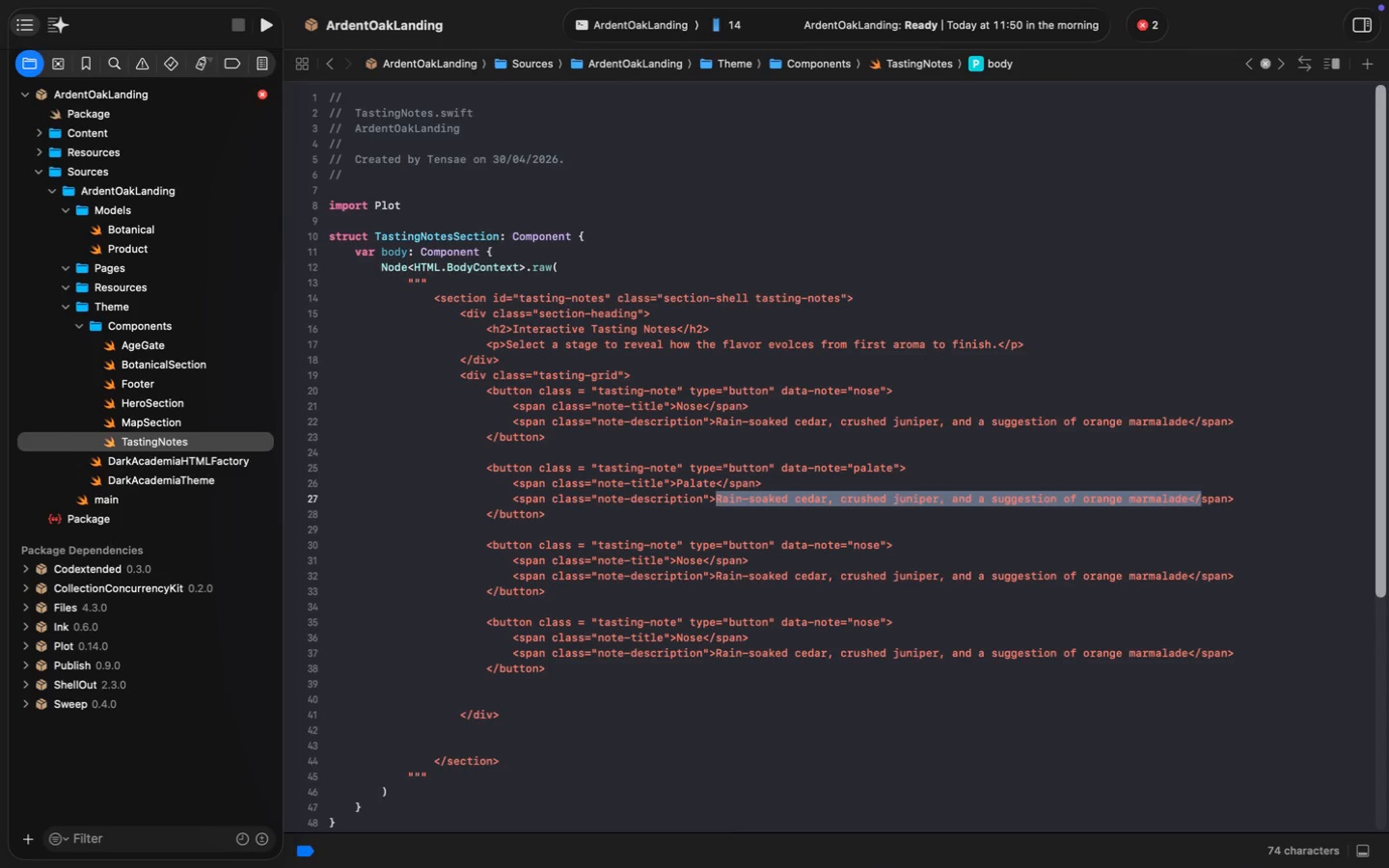 
key(Shift+ArrowLeft)
 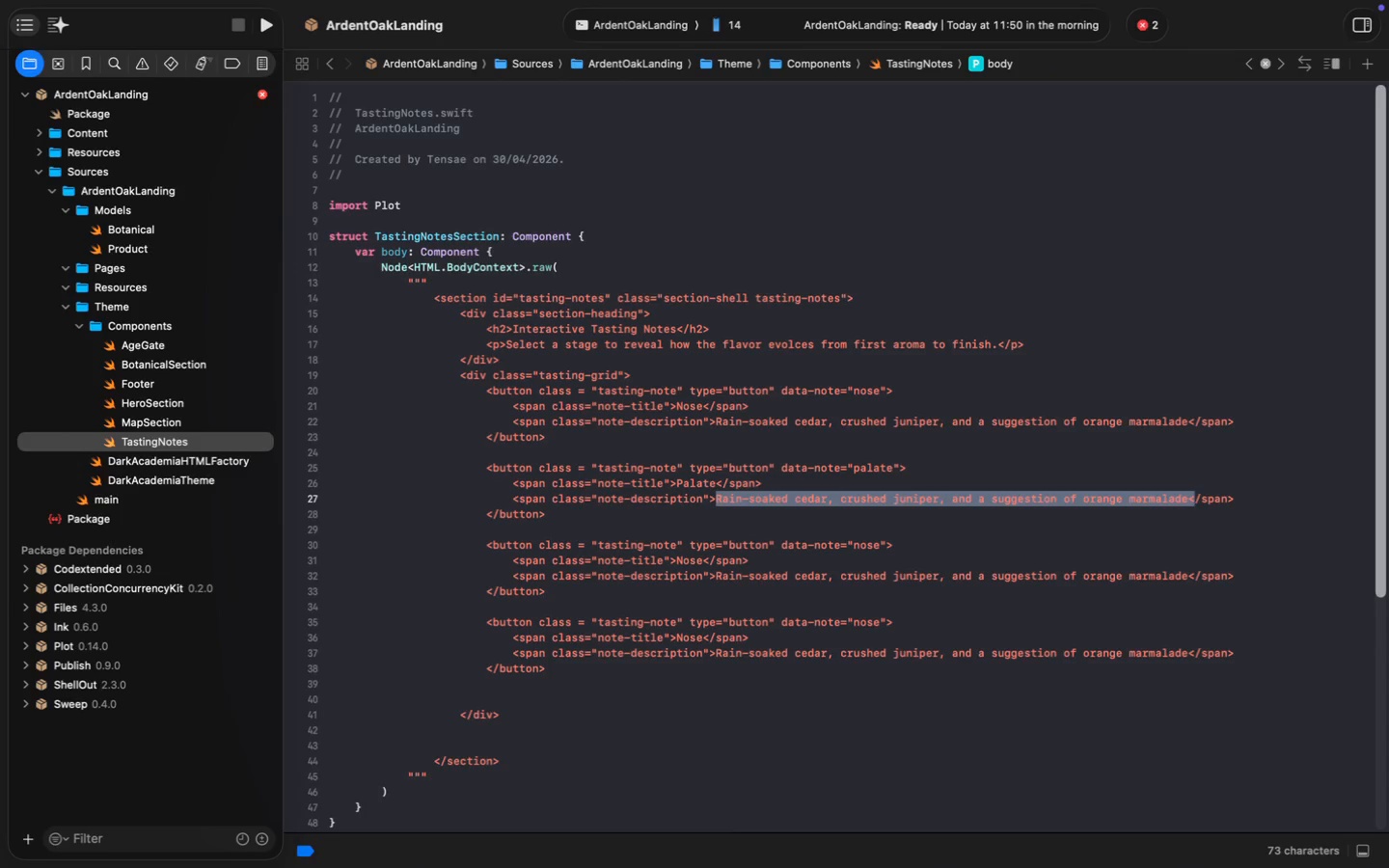 
key(Shift+ArrowLeft)
 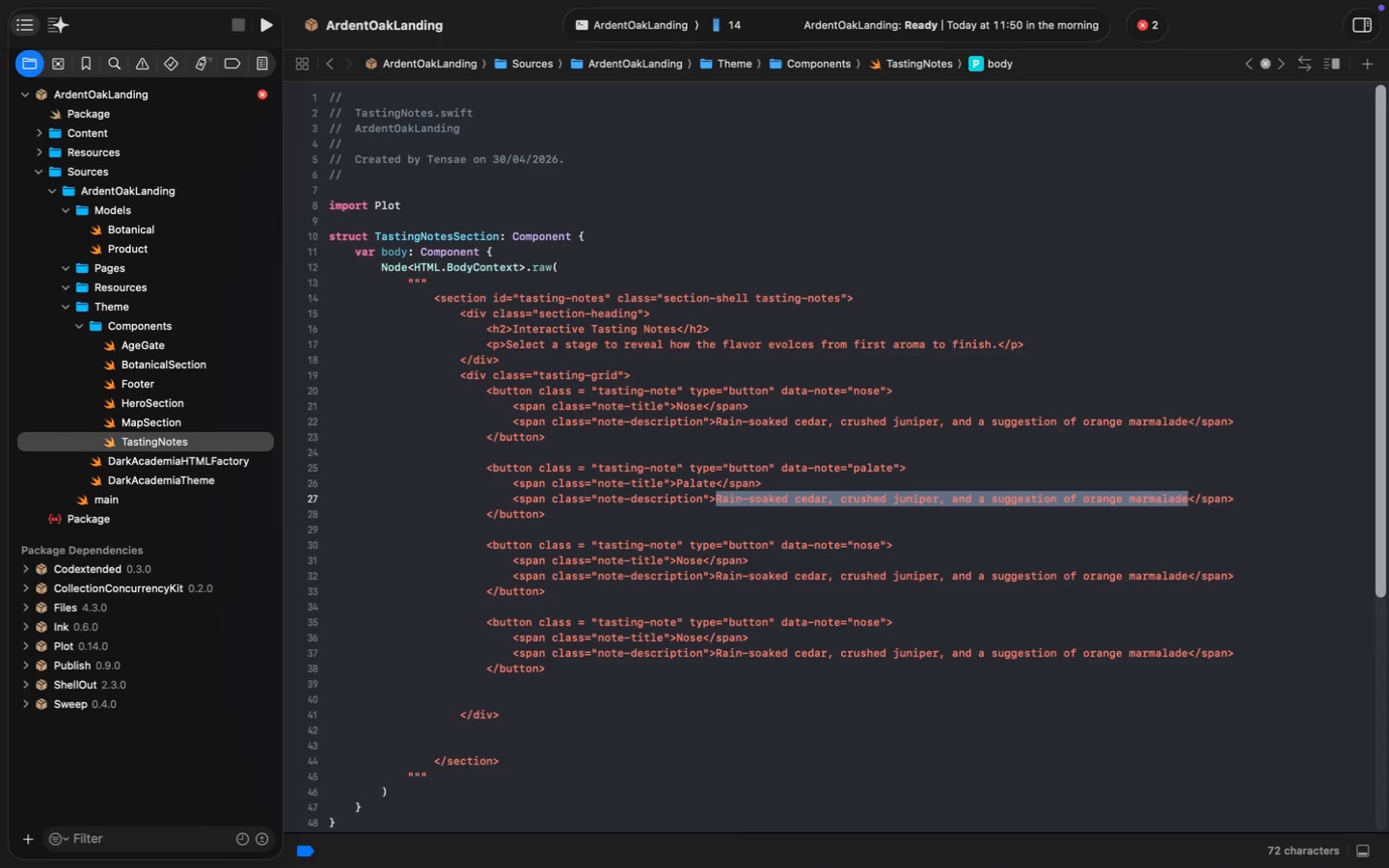 
key(Shift+ArrowLeft)
 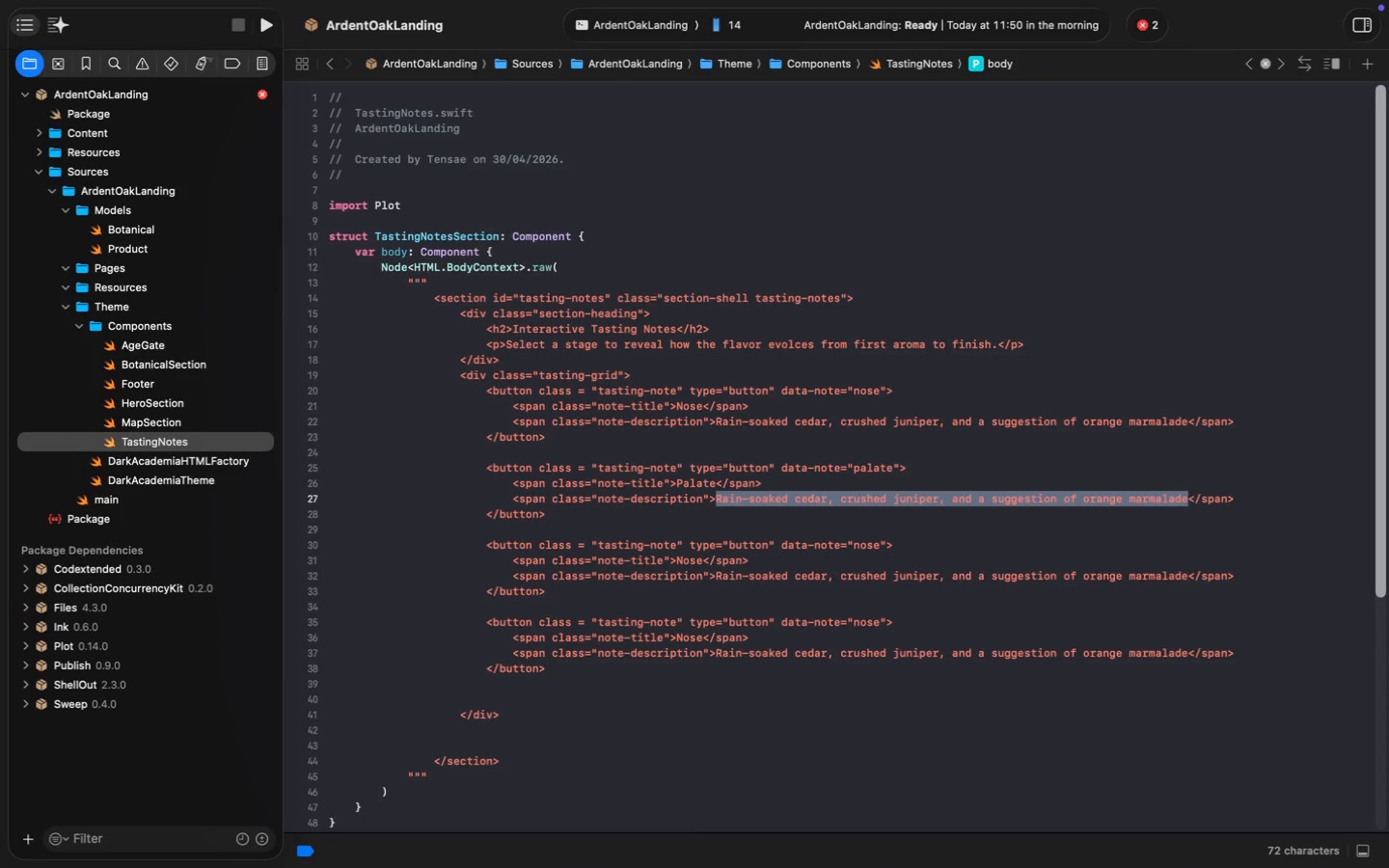 
wait(20.31)
 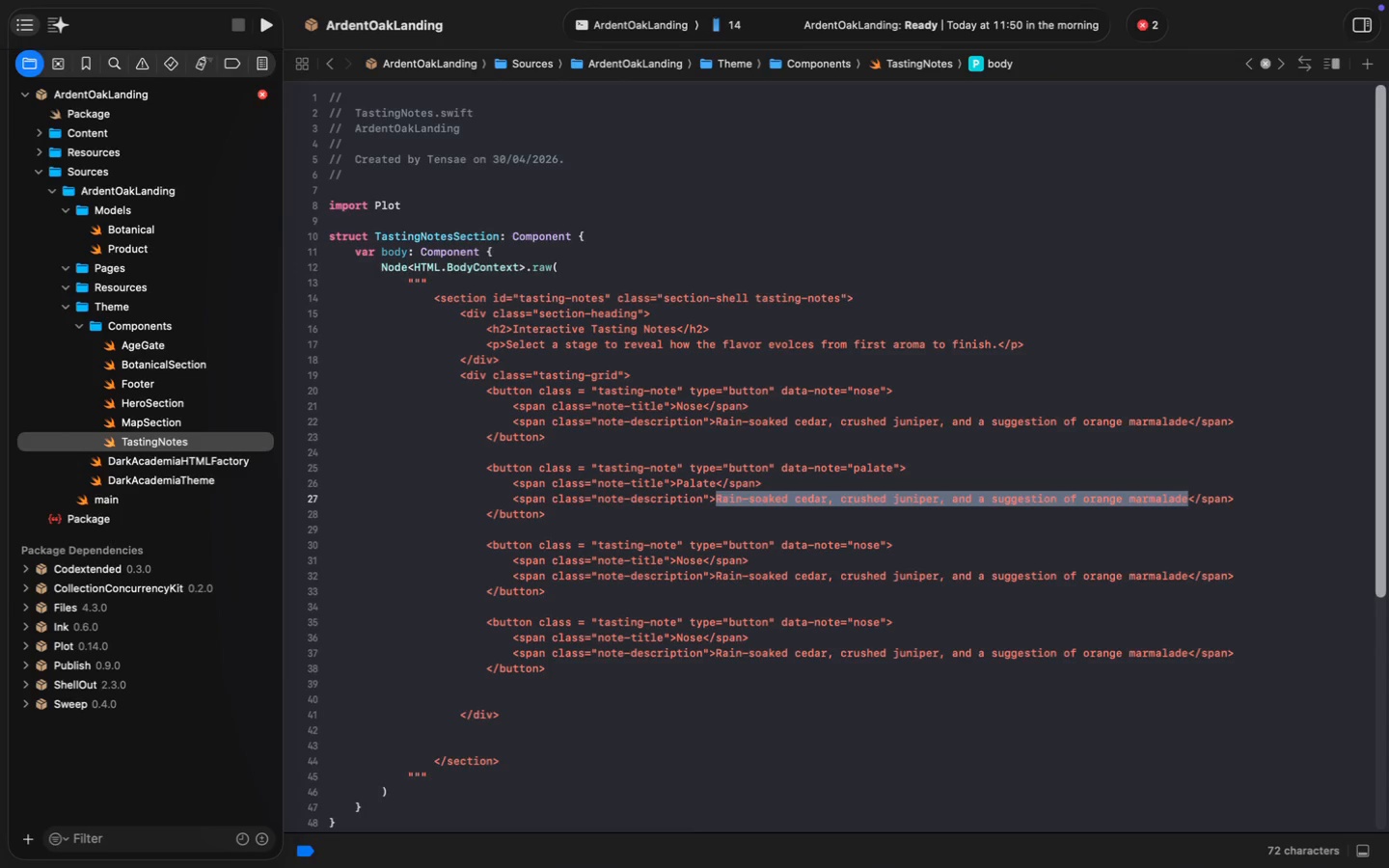 
type(Si;k)
key(Backspace)
key(Backspace)
type(lken entry with bright pie)
key(Backspace)
type(ne )
key(Backspace)
type(, lifted citrus oils, and warm botanical spice.)
 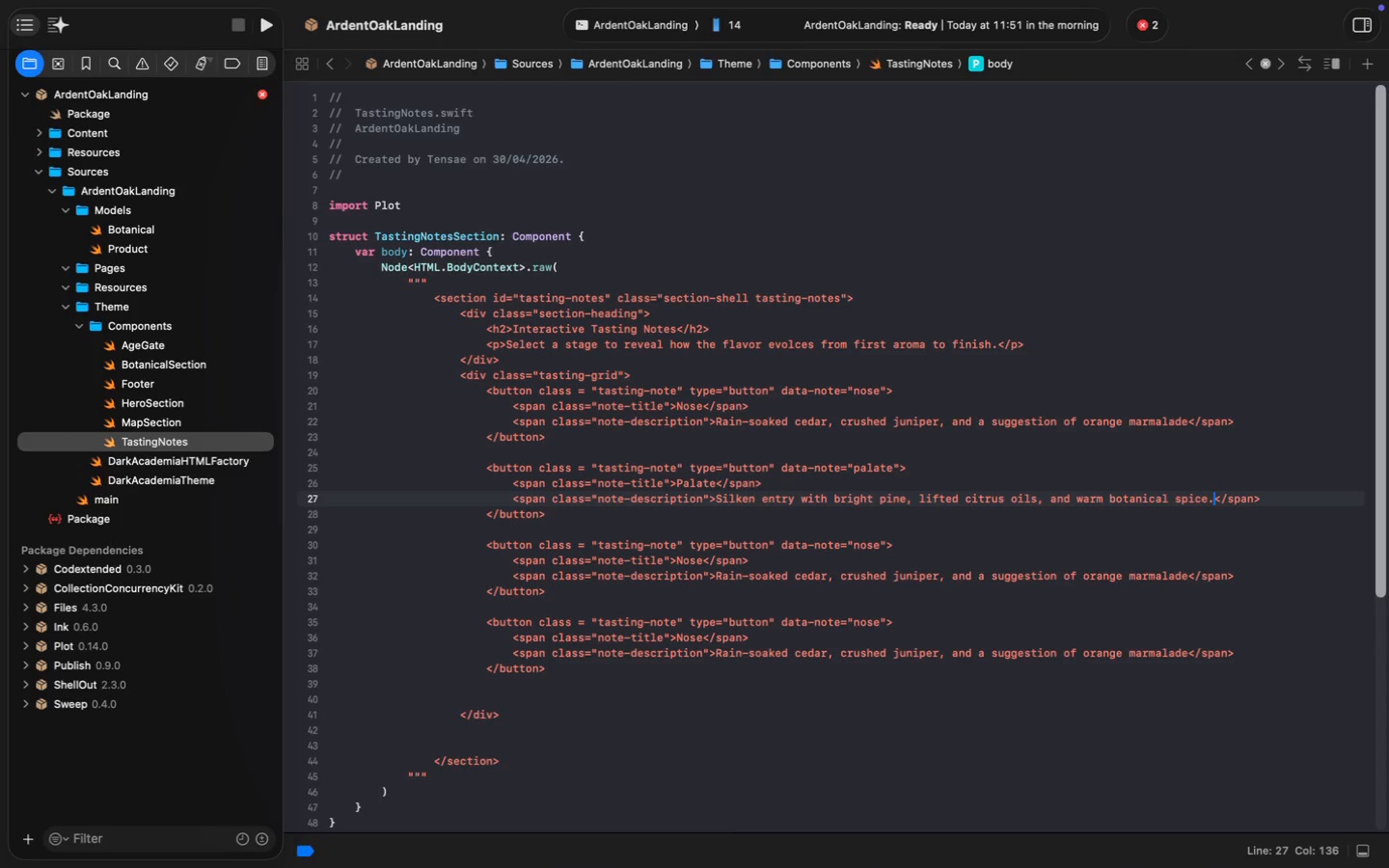 
wait(5.45)
 